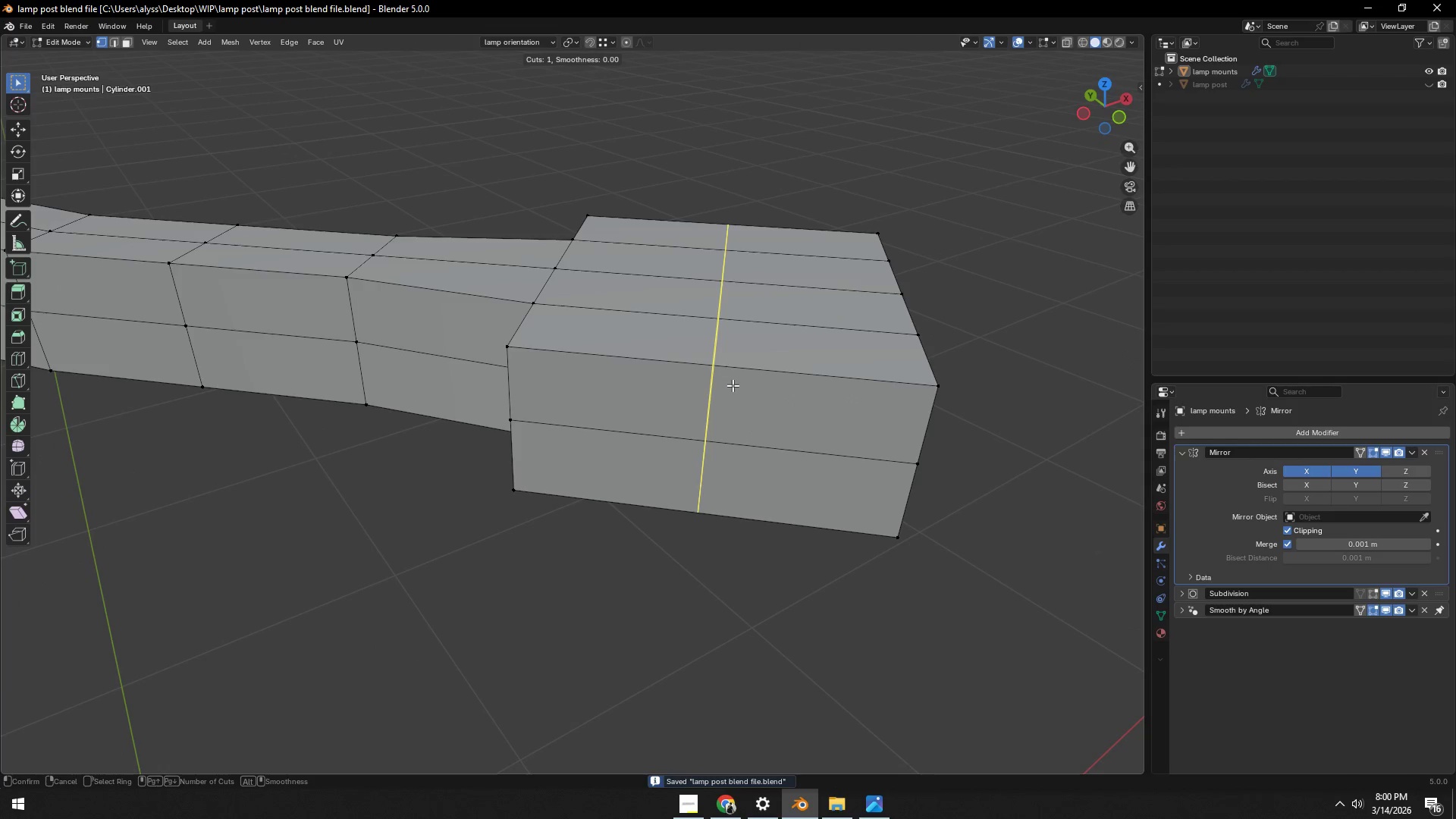 
scroll: coordinate [733, 385], scroll_direction: up, amount: 1.0
 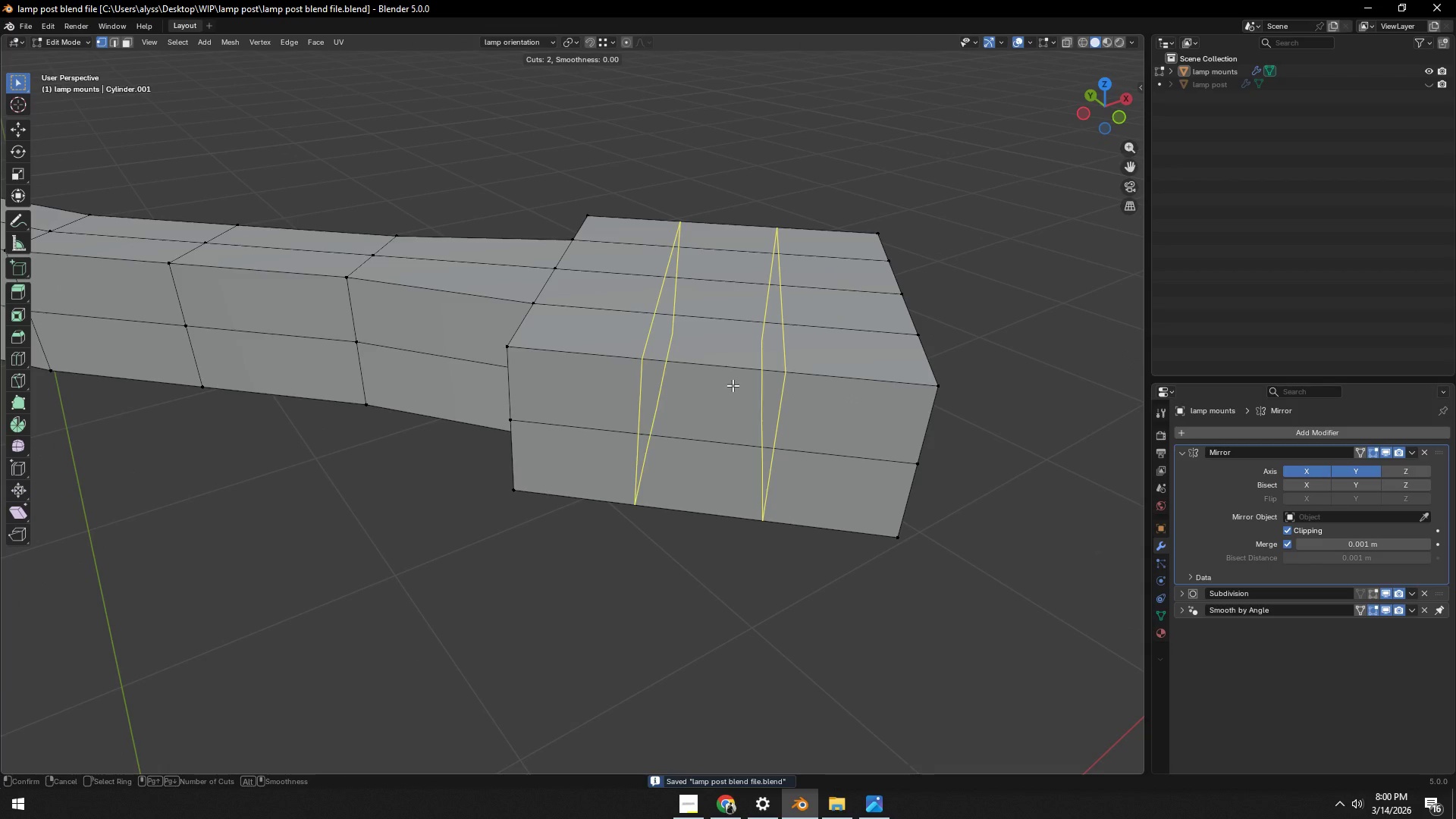 
right_click([733, 385])
 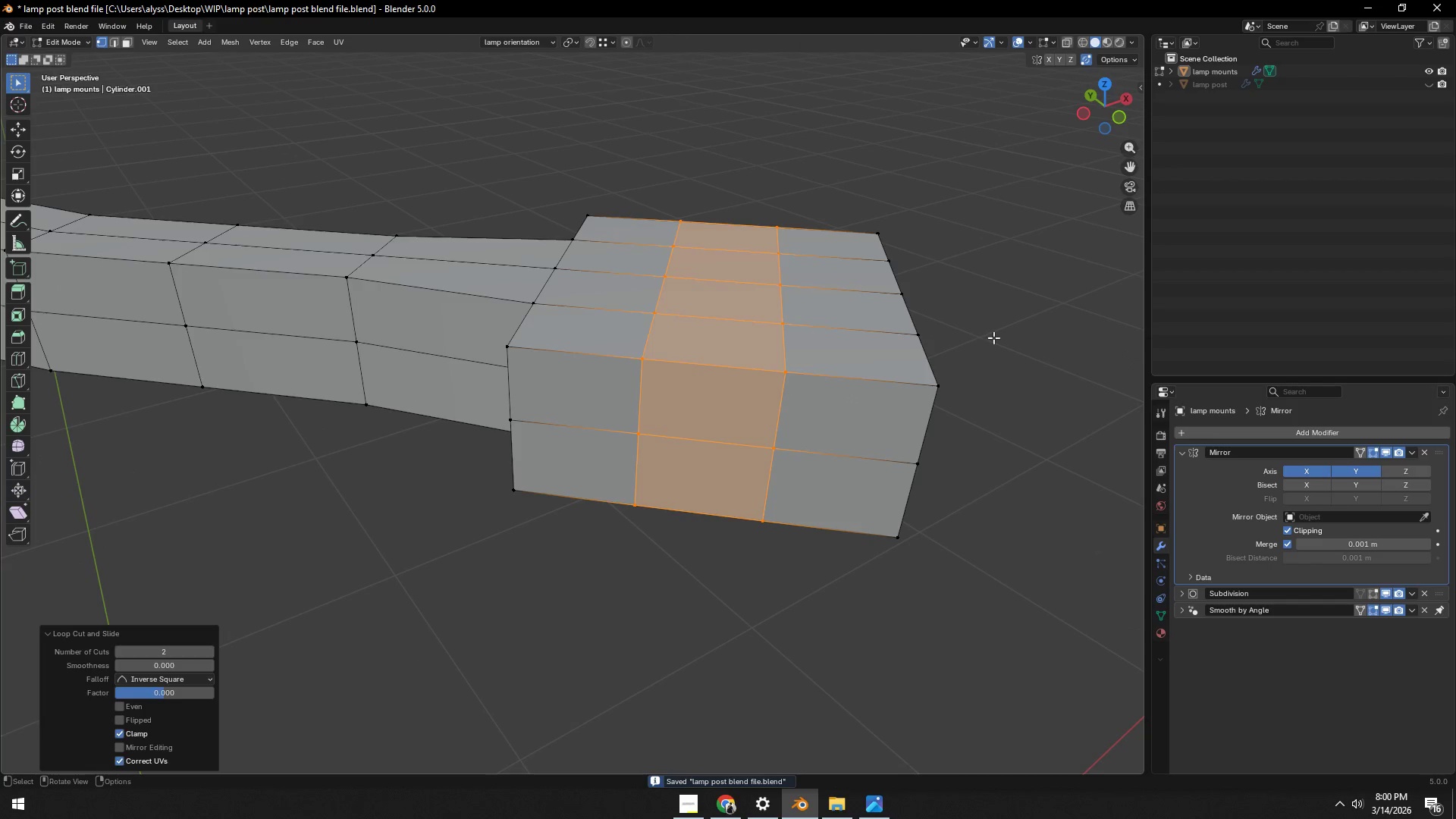 
left_click([733, 385])
 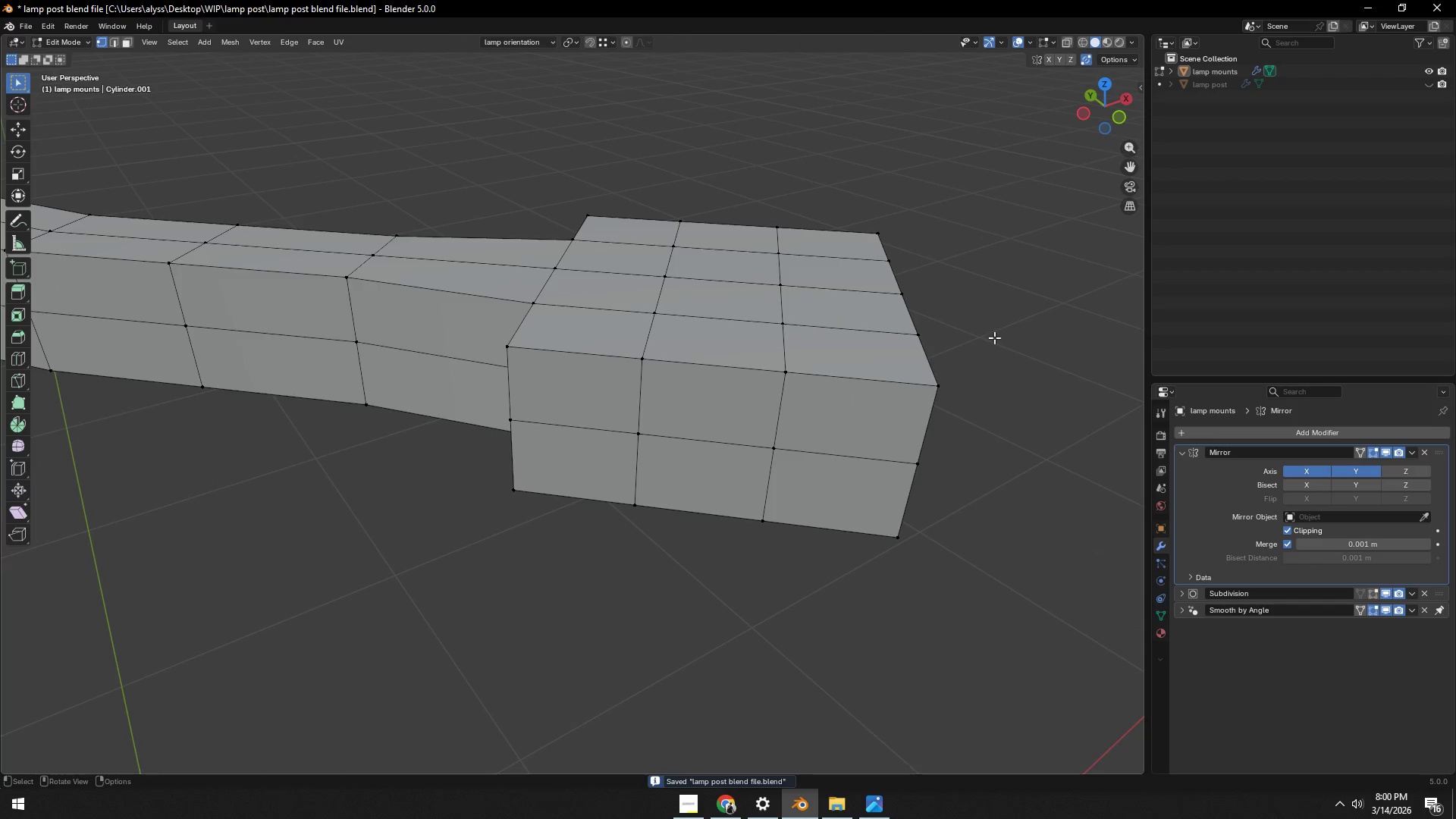 
scroll: coordinate [995, 341], scroll_direction: down, amount: 1.0
 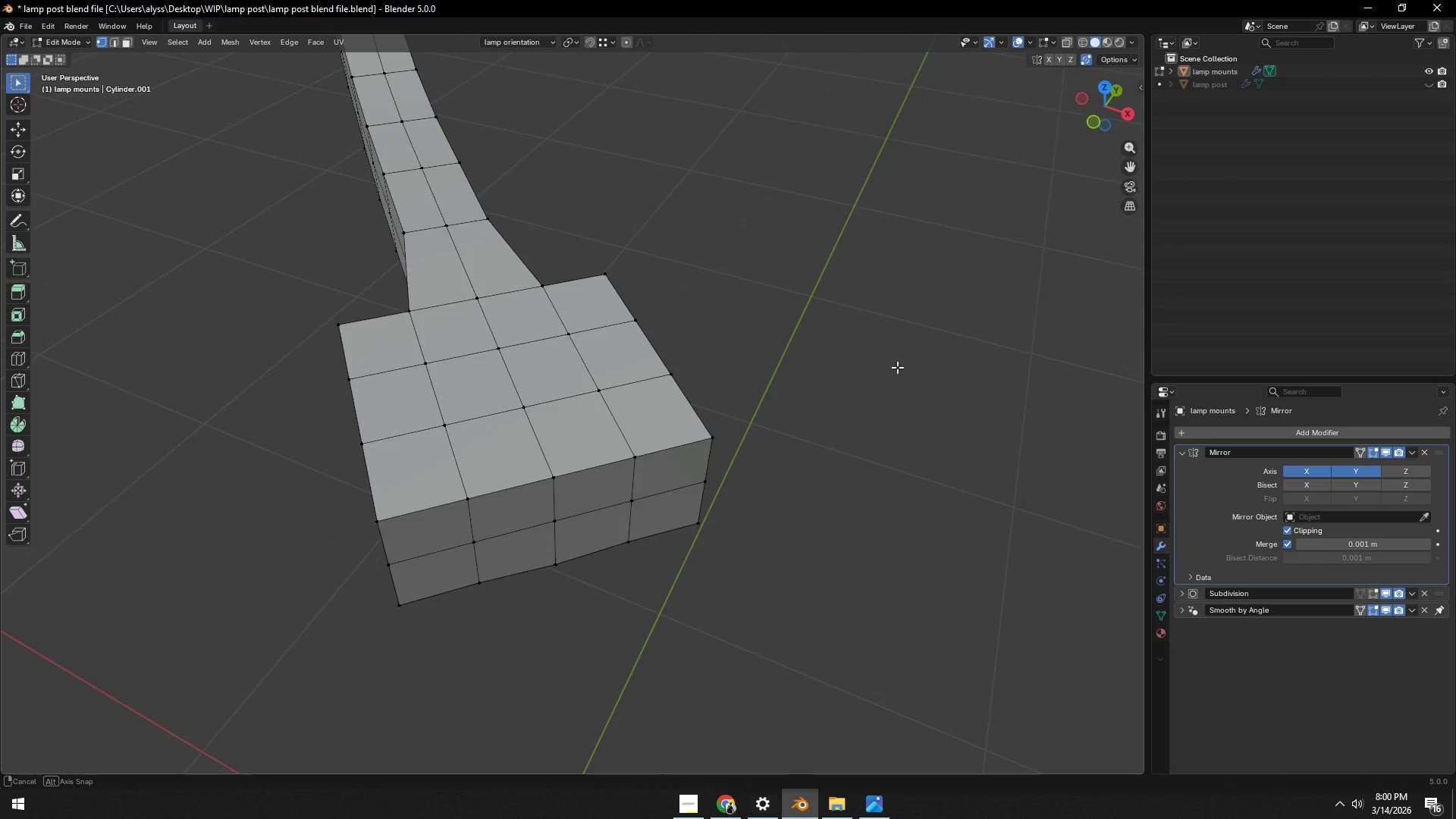 
key(Control+ControlLeft)
 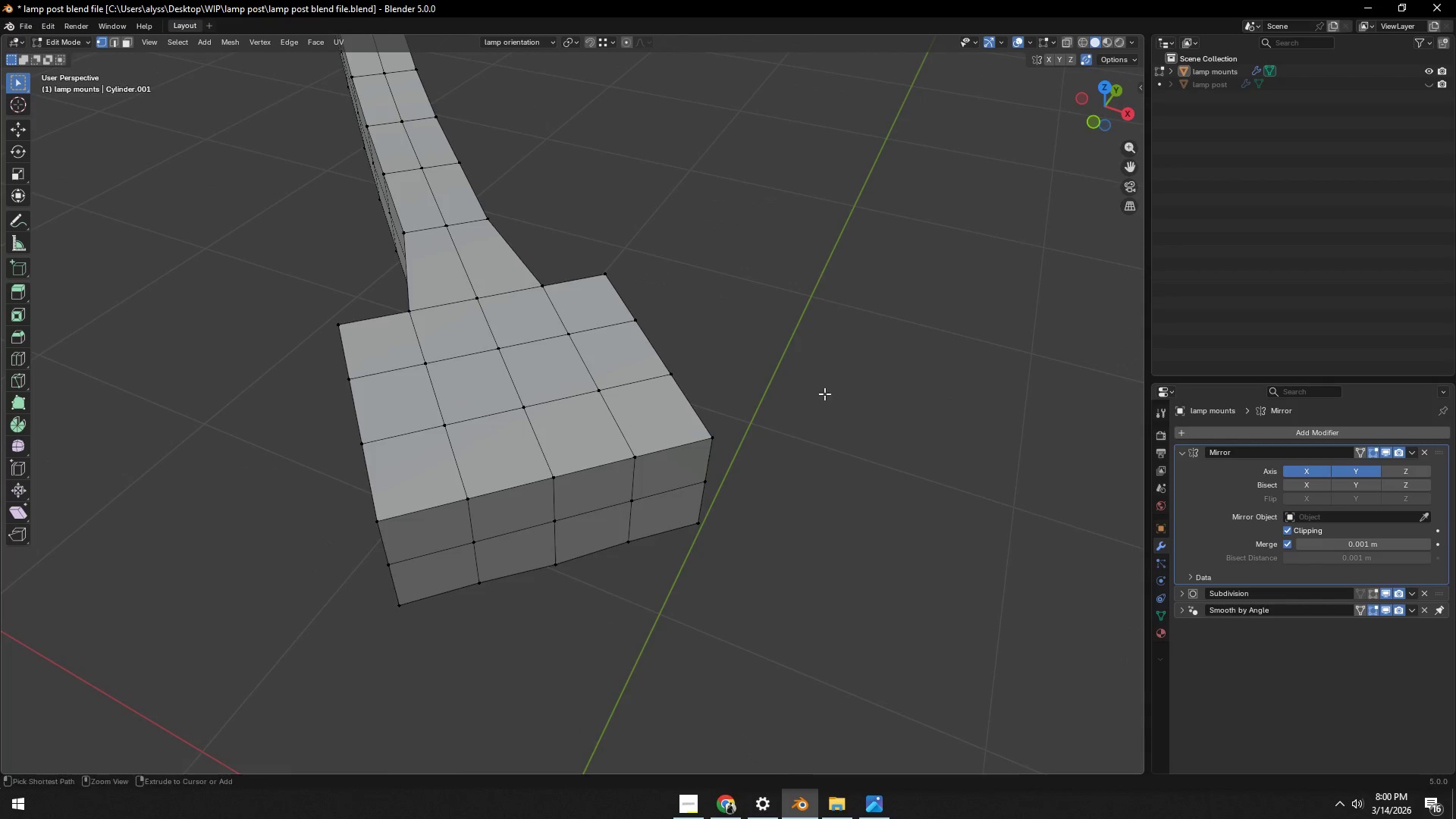 
key(Control+S)
 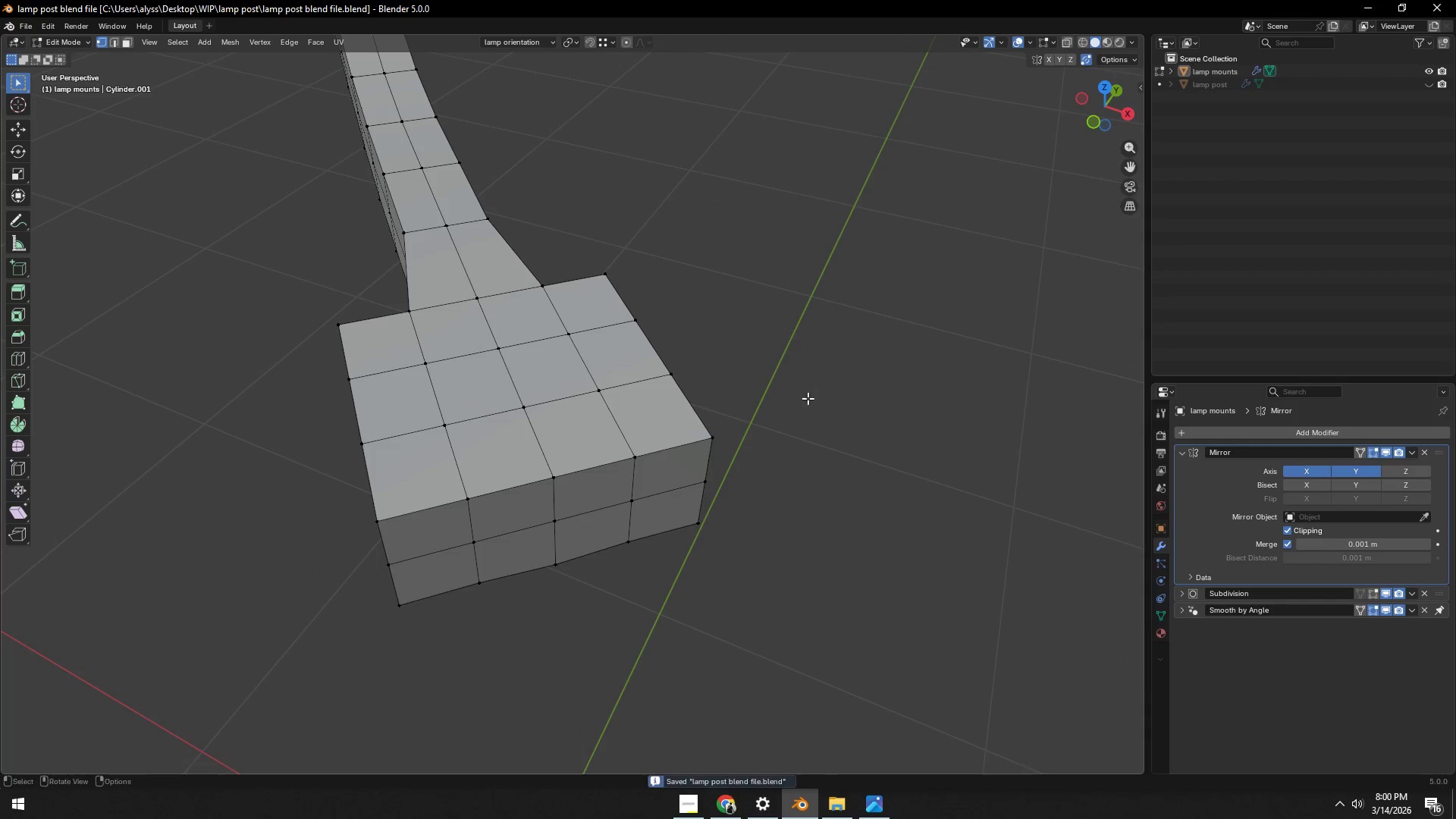 
scroll: coordinate [807, 399], scroll_direction: down, amount: 3.0
 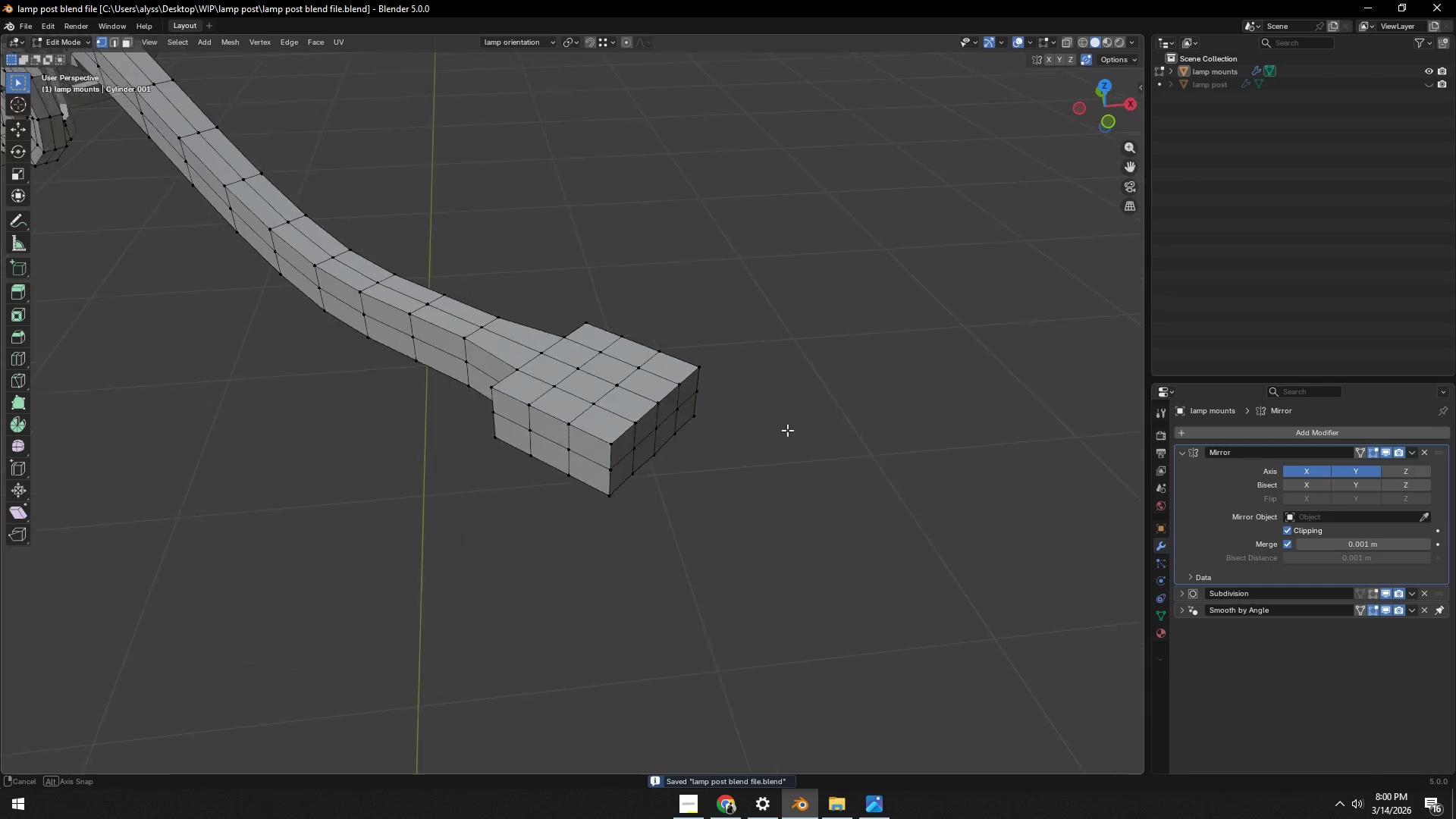 
scroll: coordinate [830, 436], scroll_direction: up, amount: 2.0
 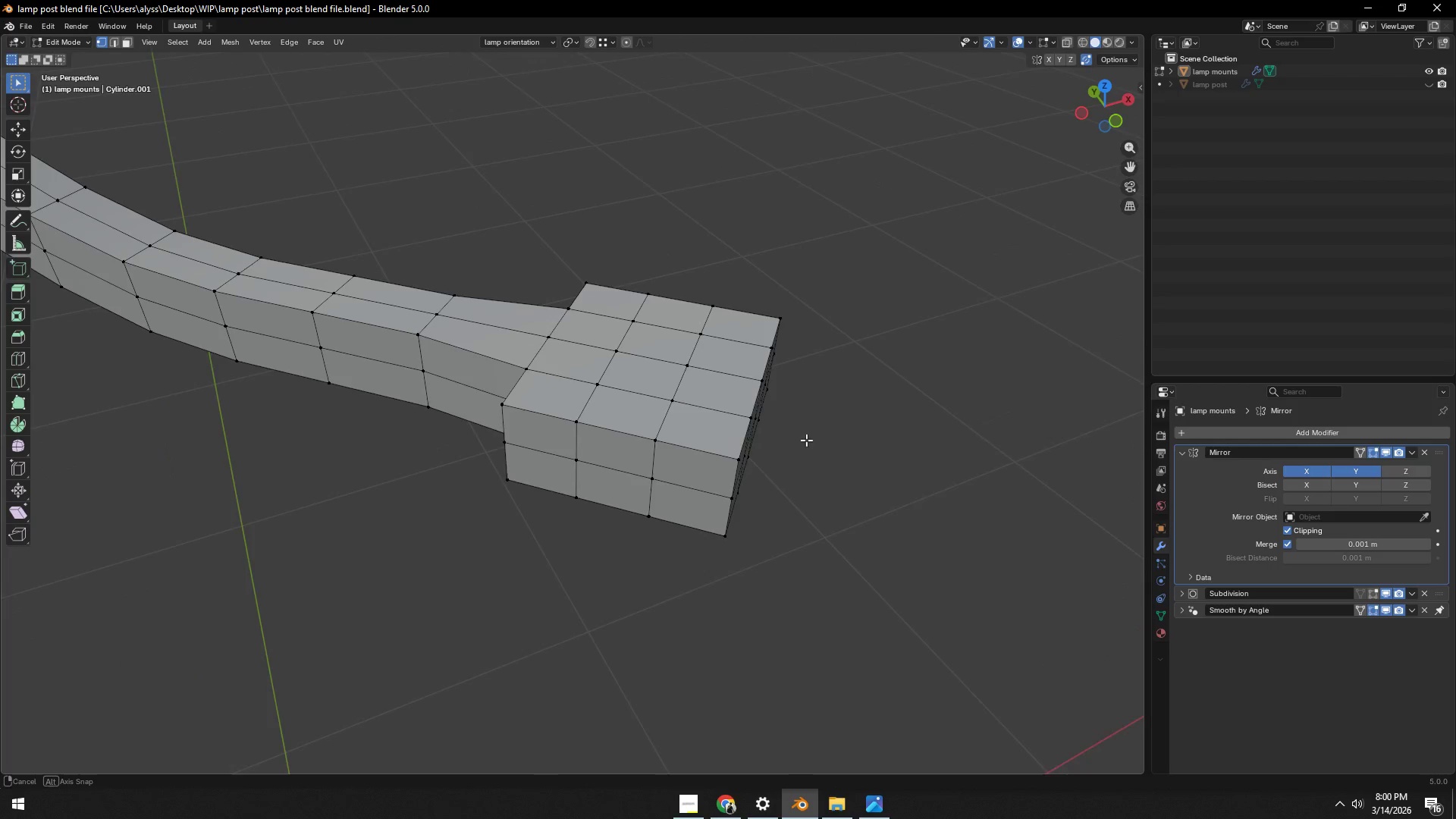 
key(3)
 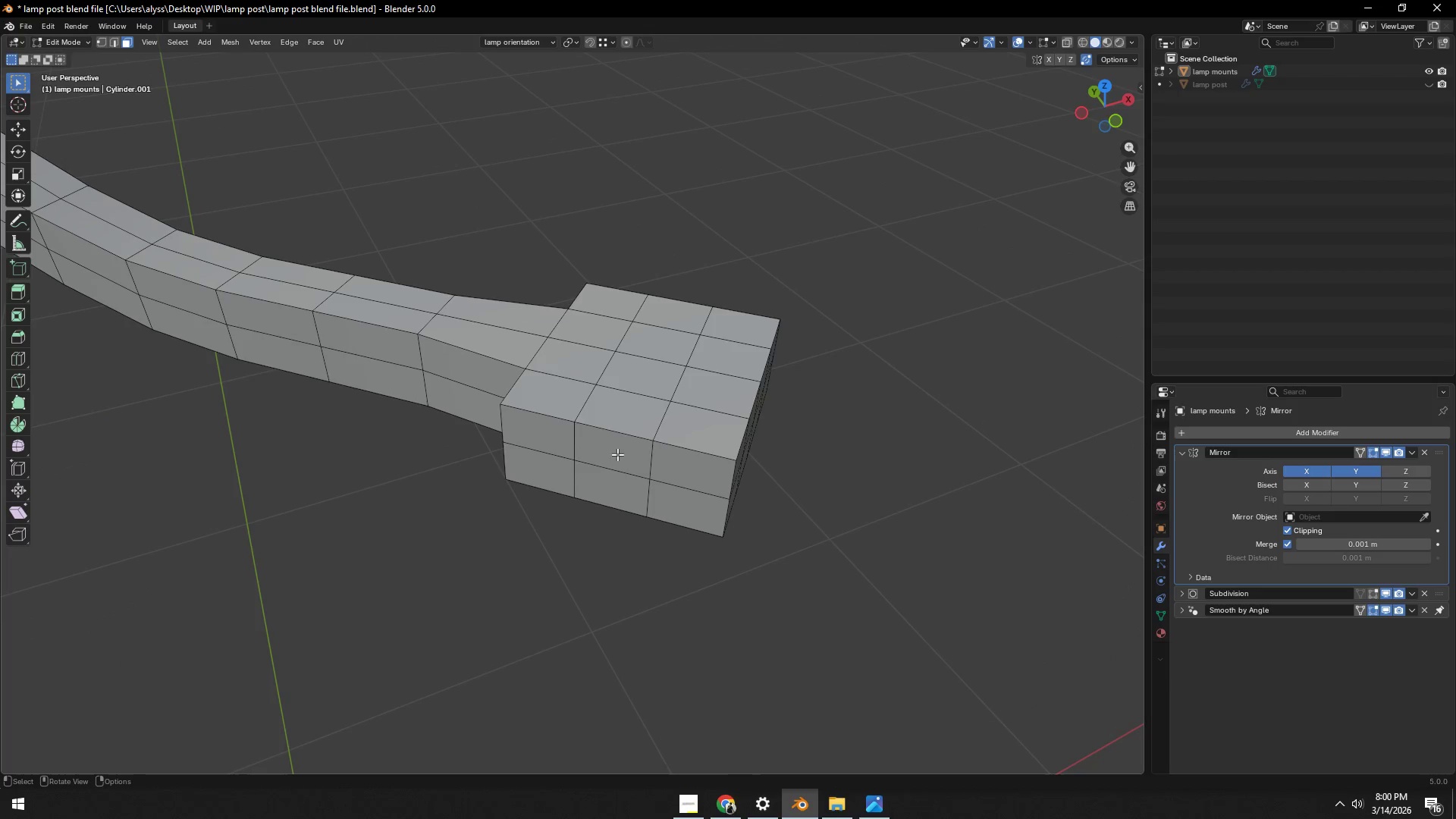 
left_click([614, 453])
 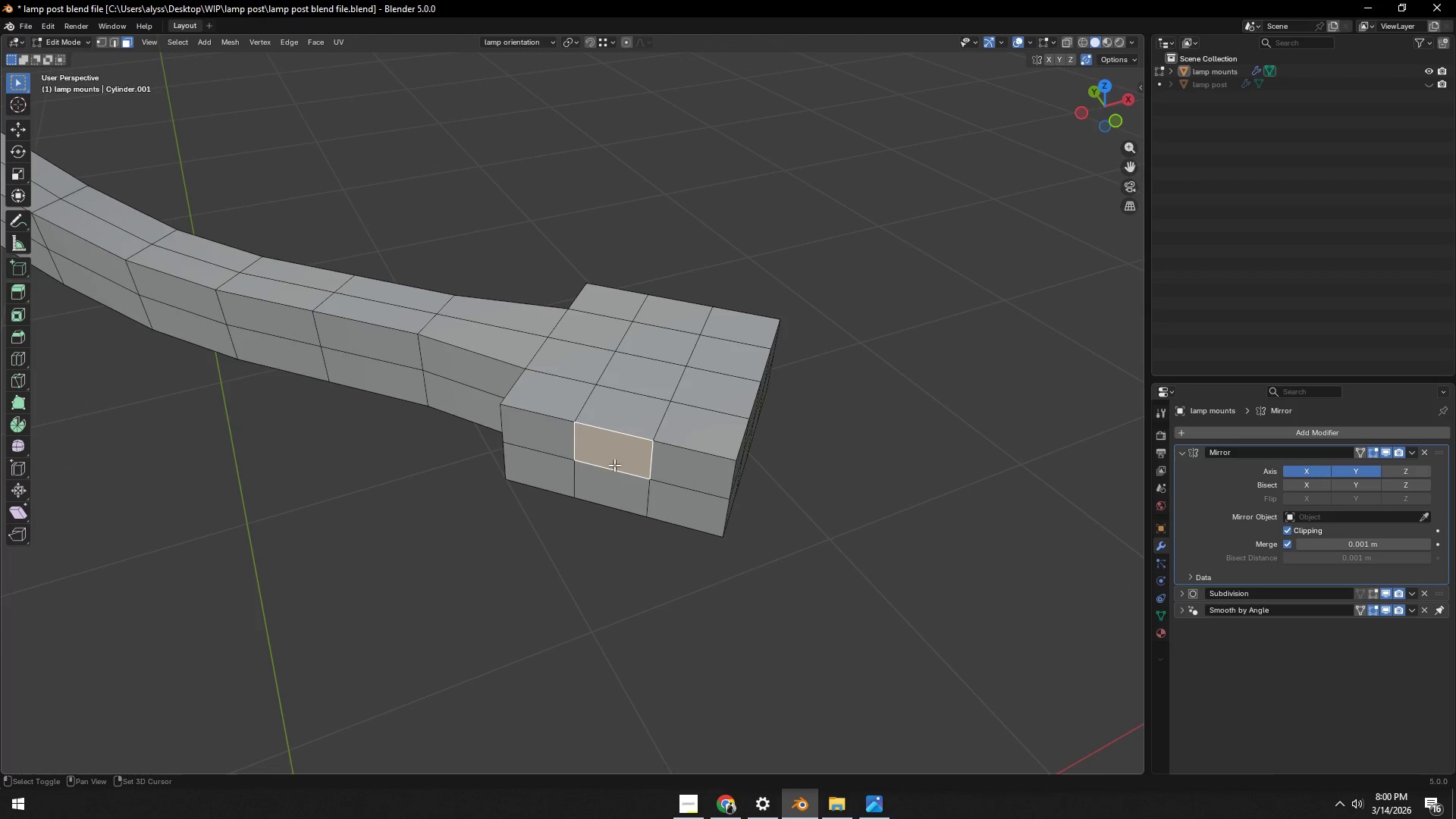 
hold_key(key=ShiftLeft, duration=0.34)
 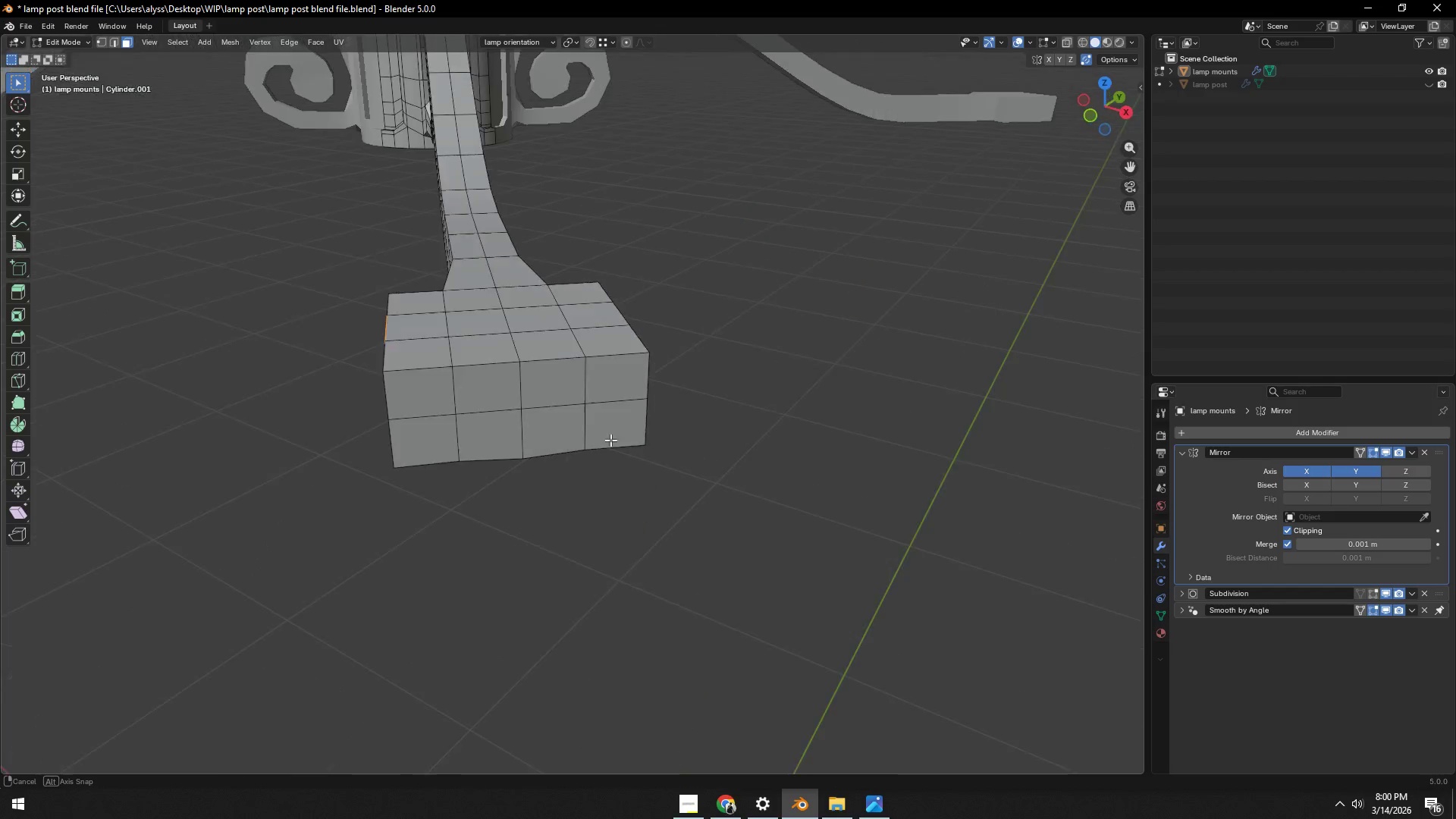 
hold_key(key=ShiftLeft, duration=0.73)
 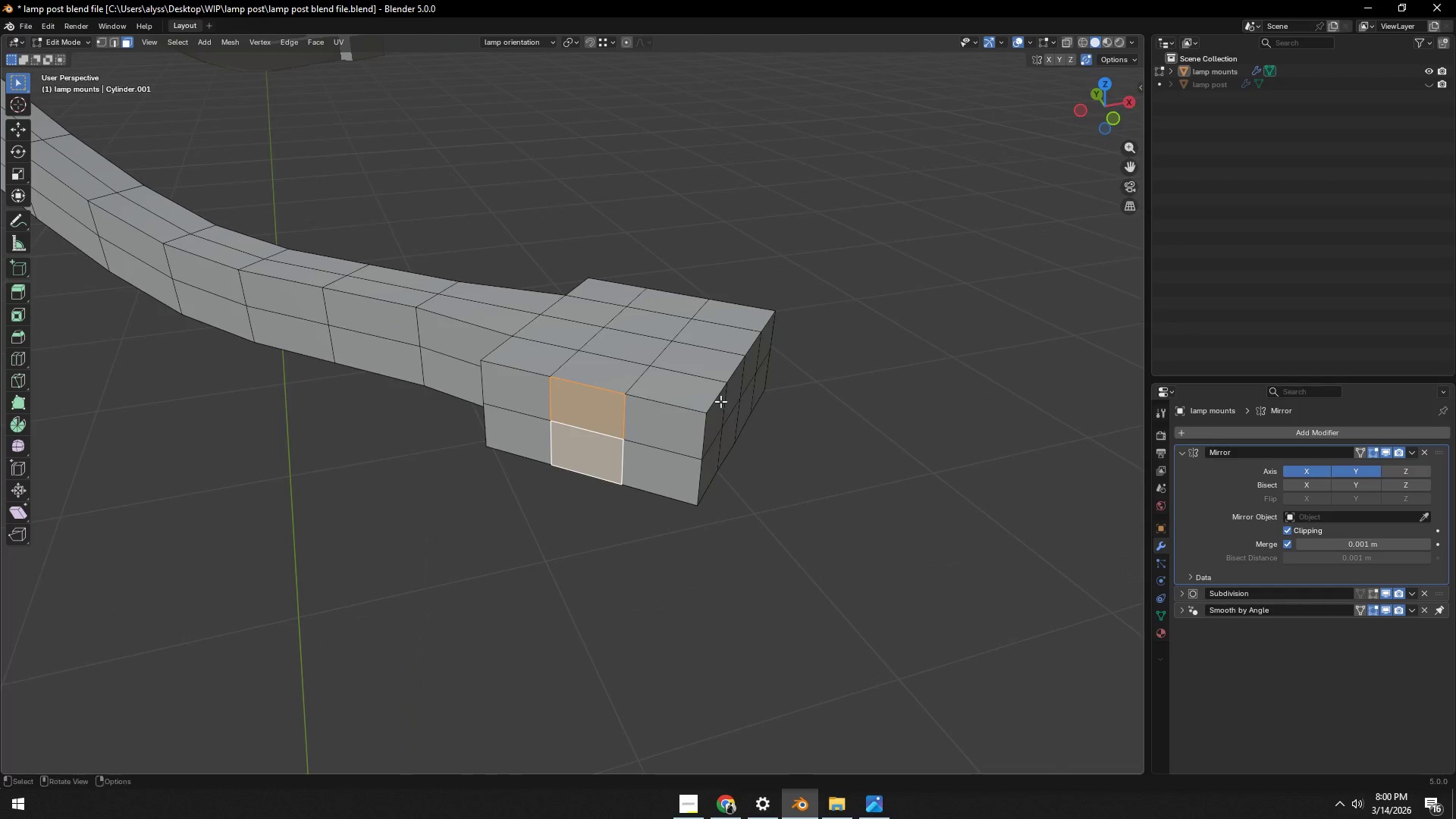 
left_click([907, 399])
 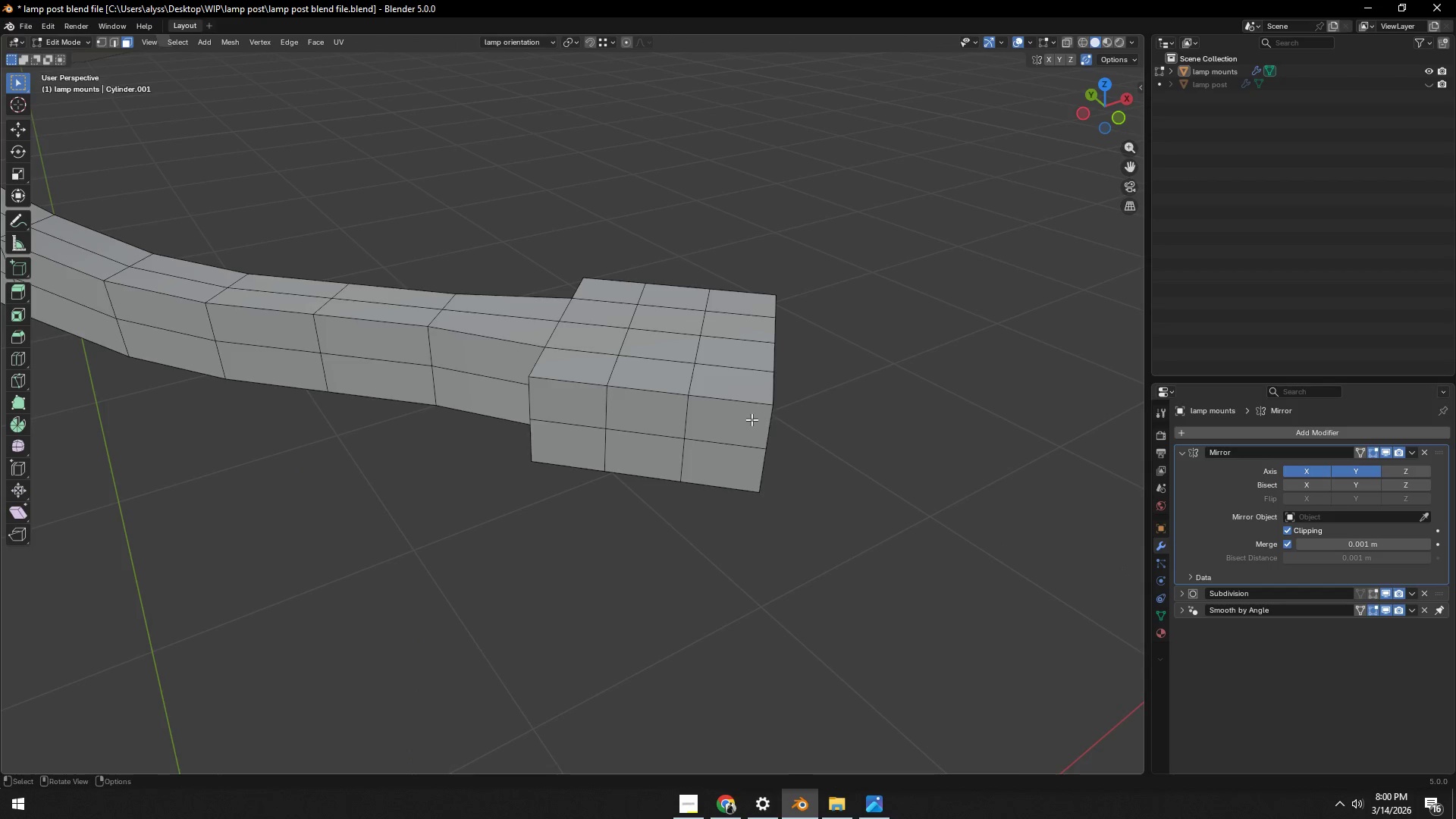 
scroll: coordinate [762, 425], scroll_direction: up, amount: 2.0
 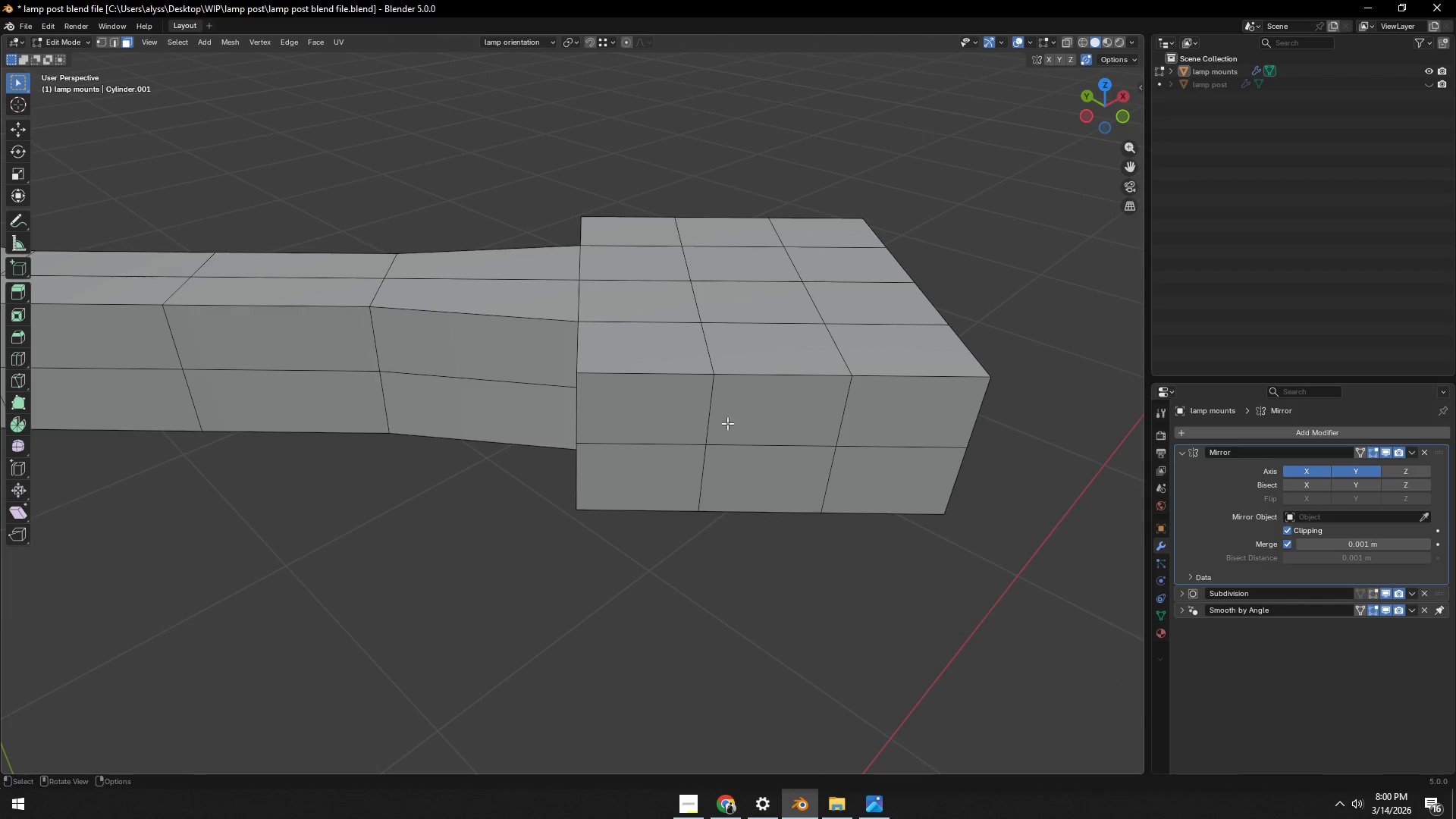 
key(2)
 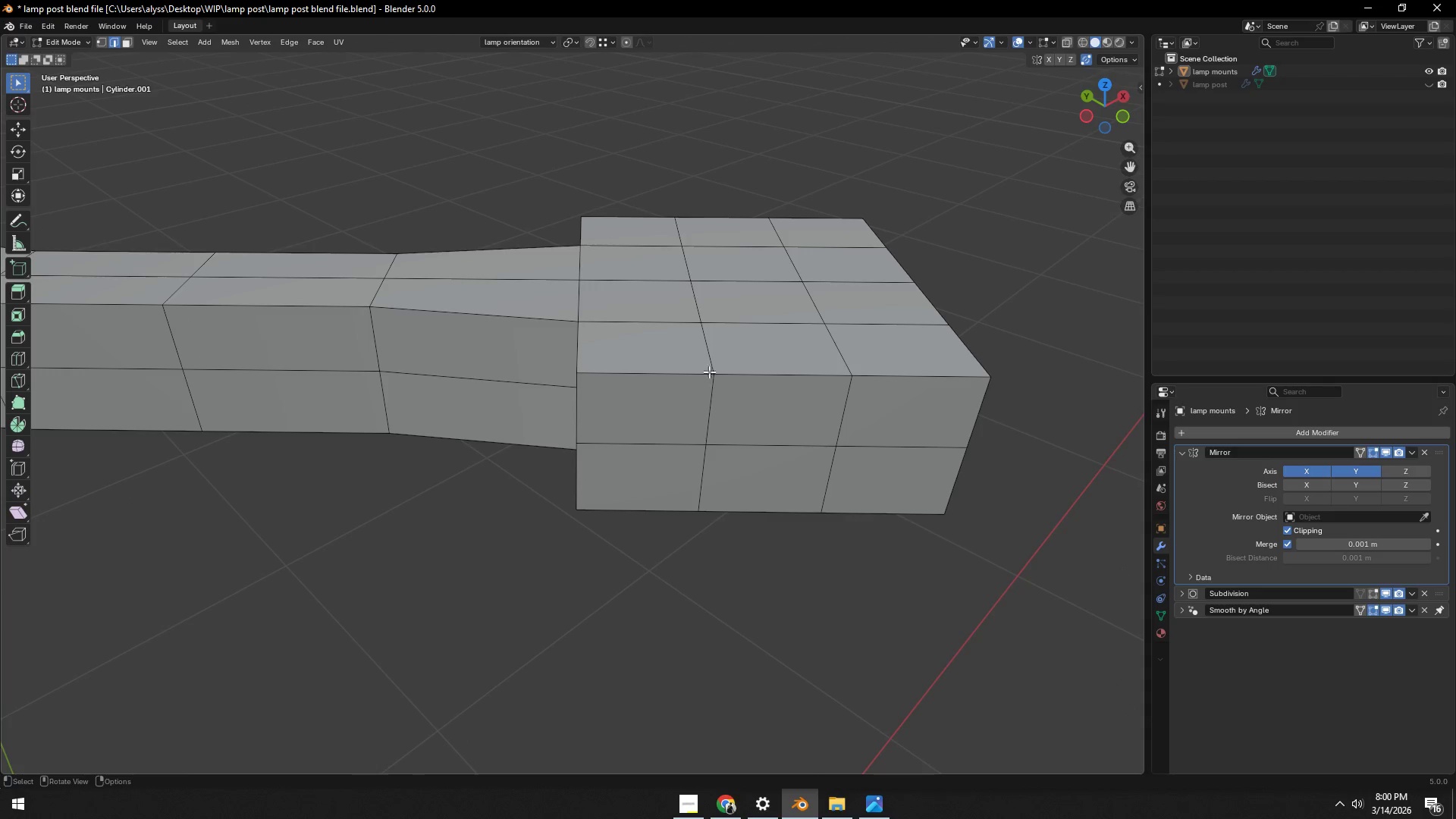 
hold_key(key=AltLeft, duration=0.91)
 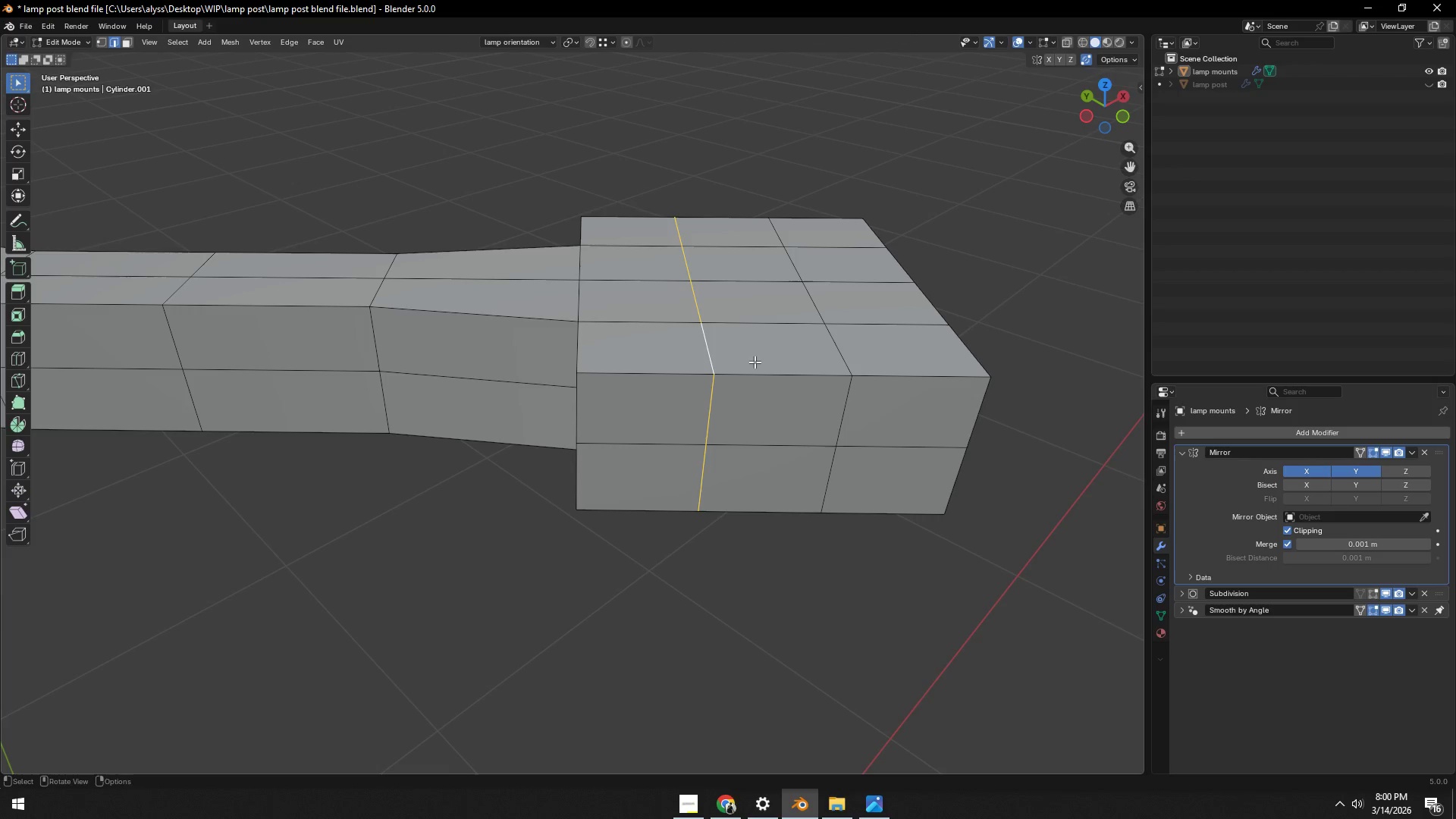 
key(Control+X)
 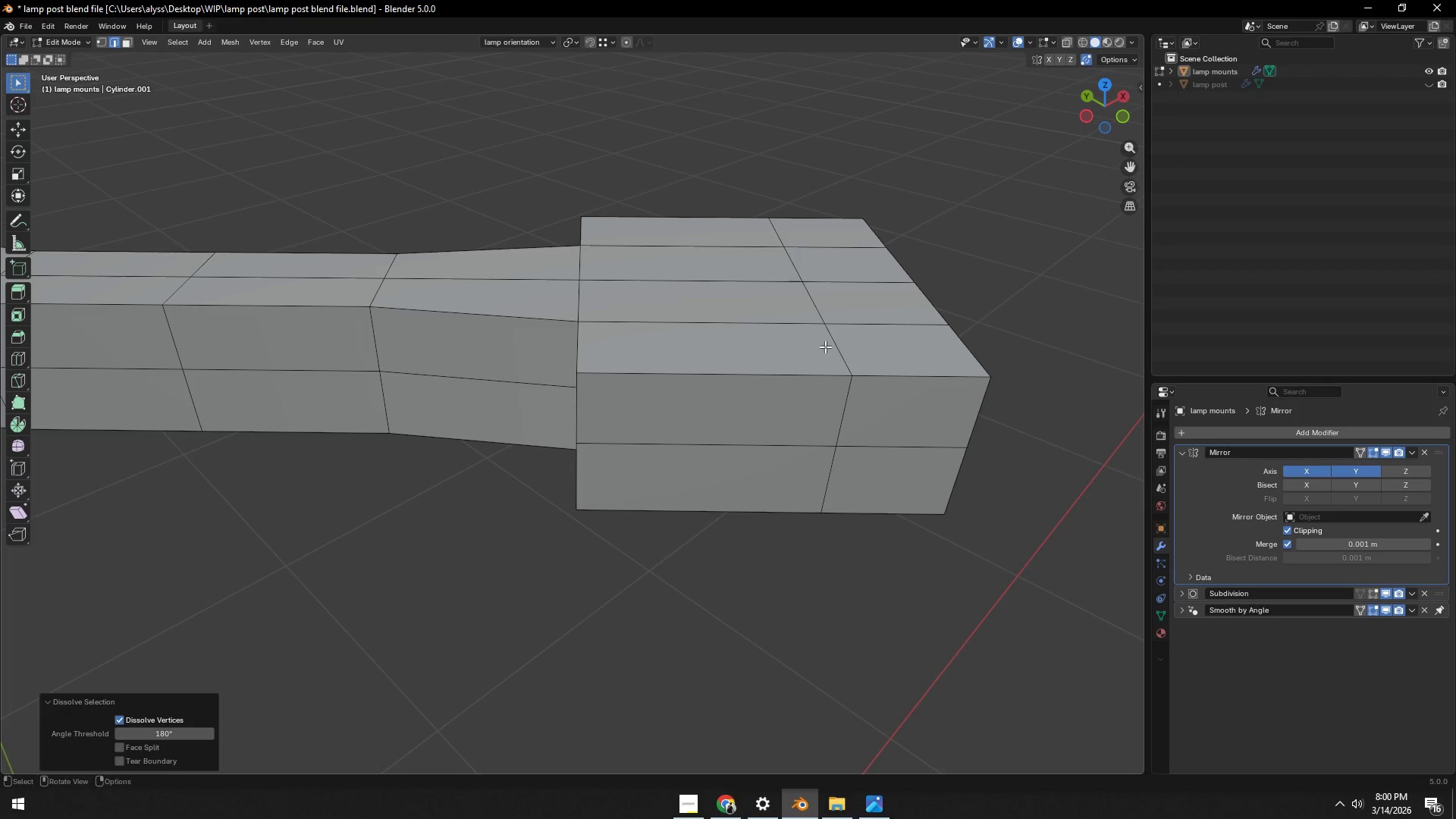 
hold_key(key=AltLeft, duration=0.33)
left_click([841, 342])
 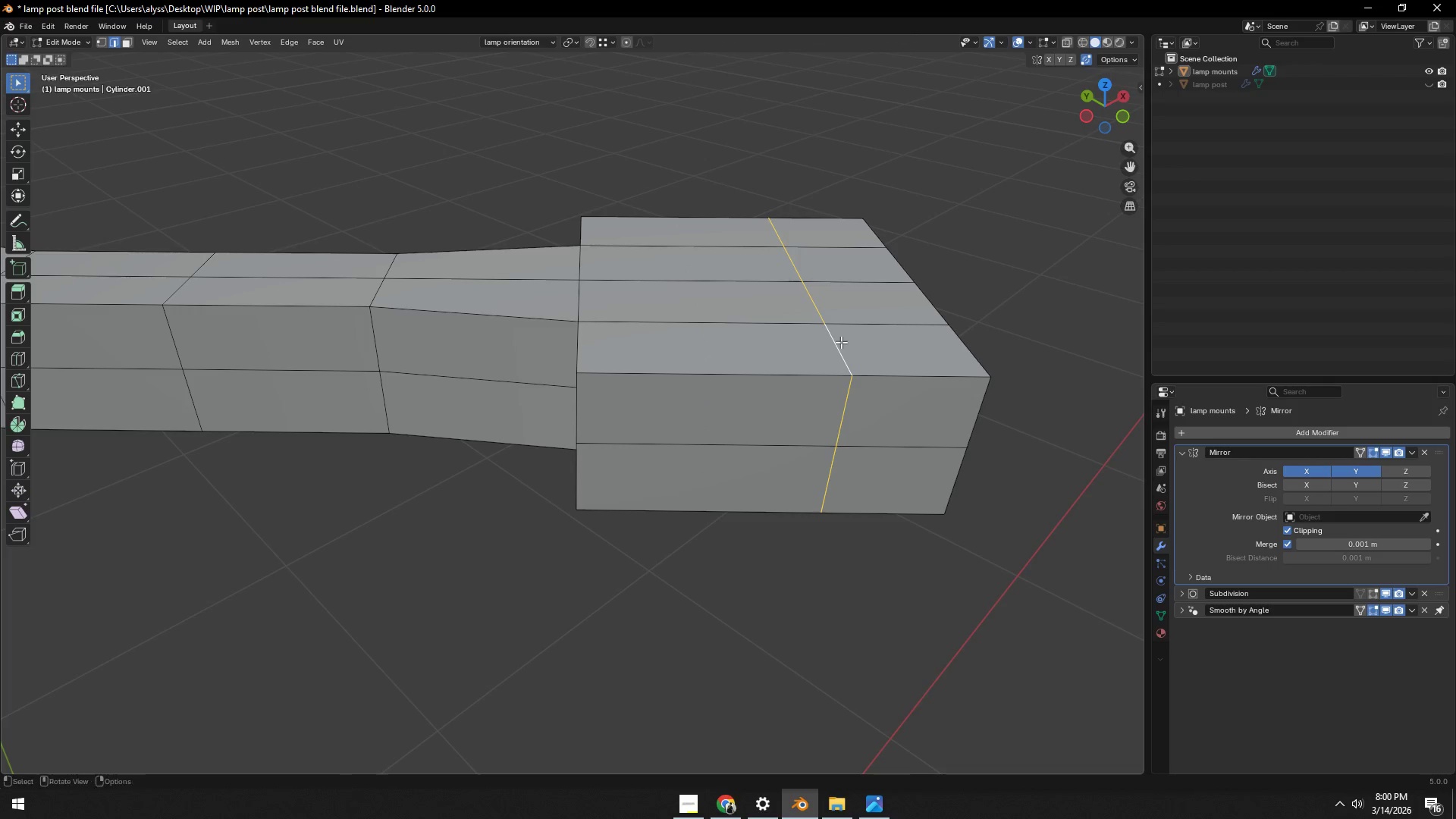 
key(Control+X)
 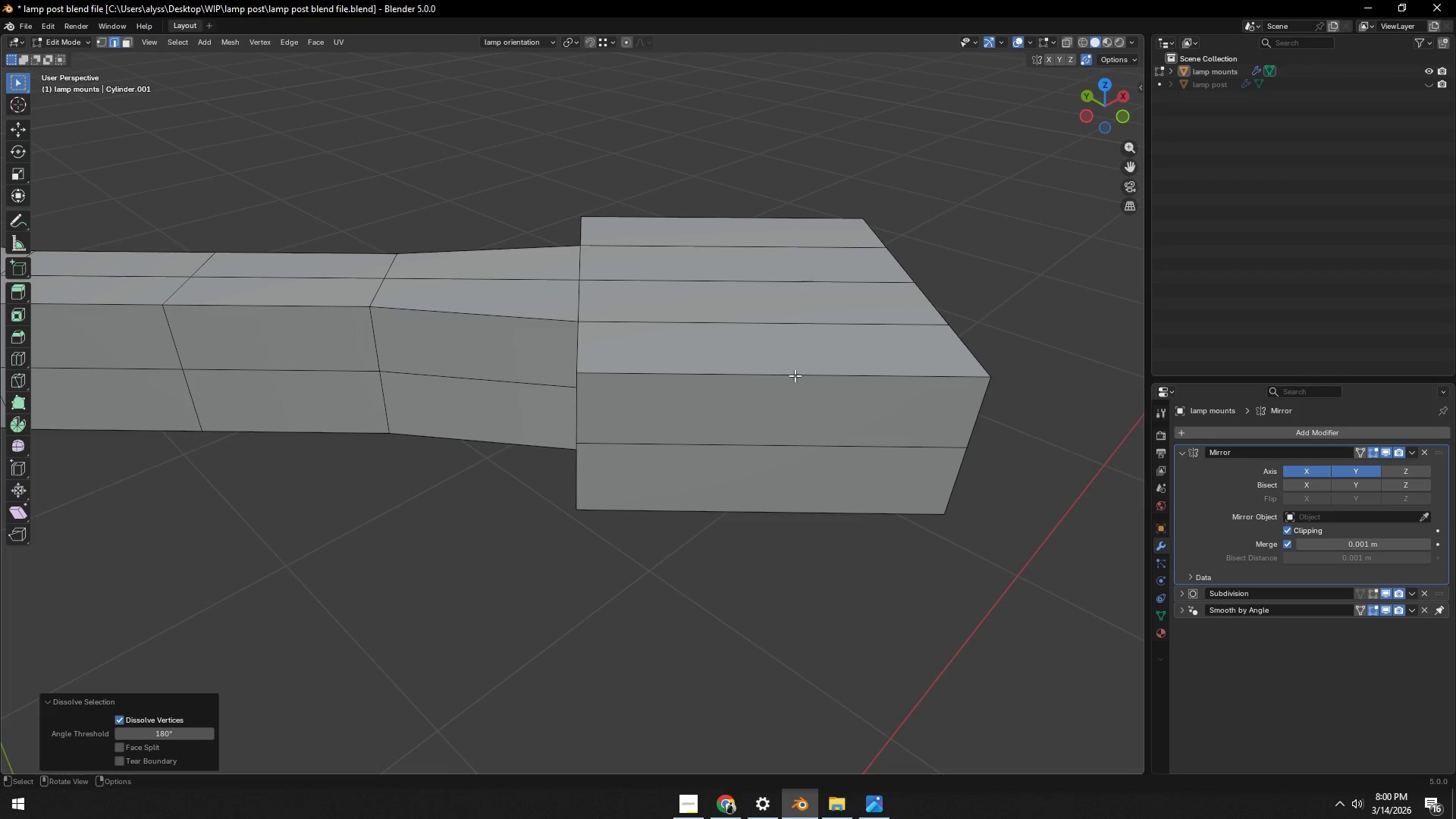 
key(Control+ControlLeft)
 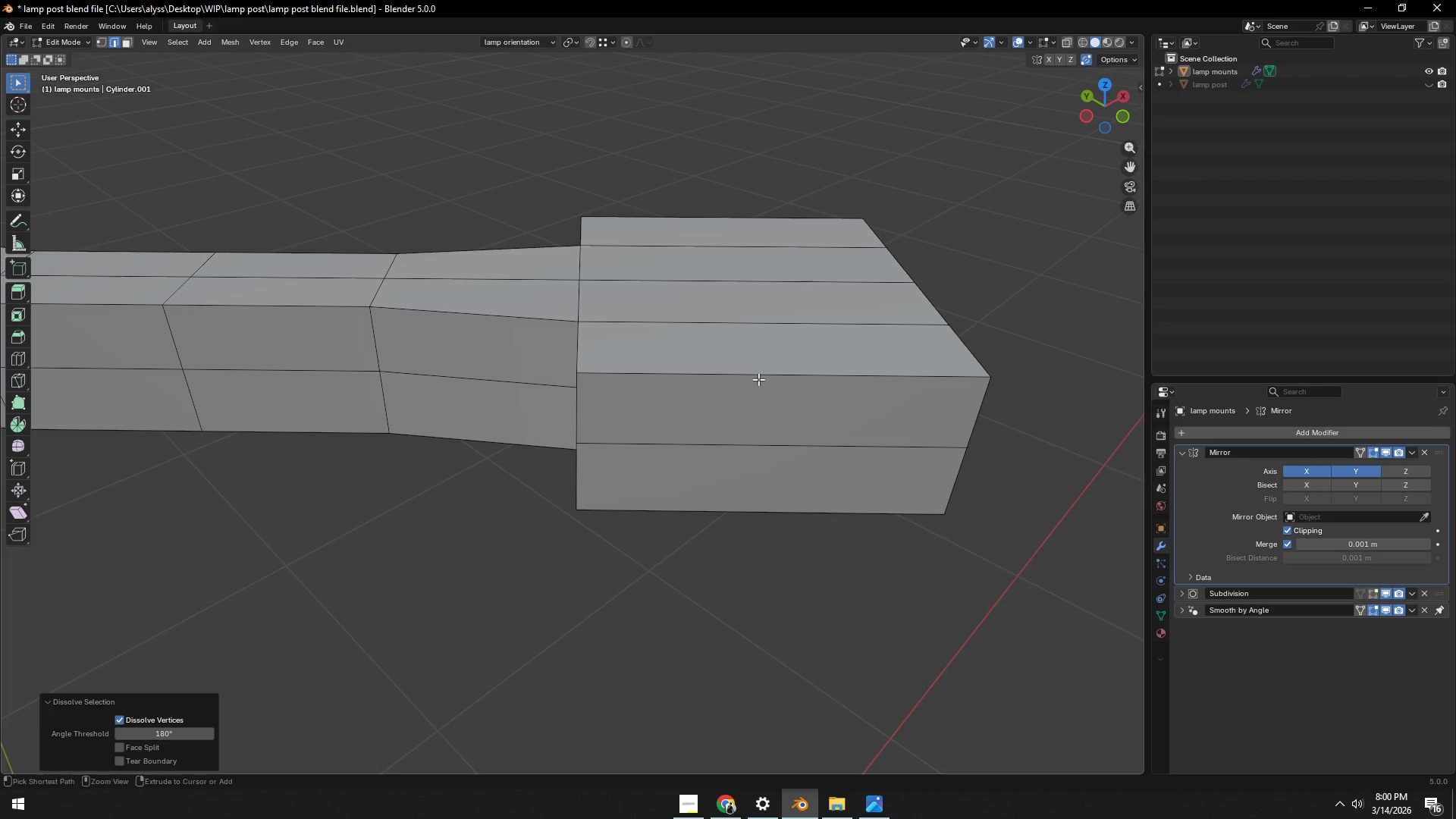 
key(Control+R)
 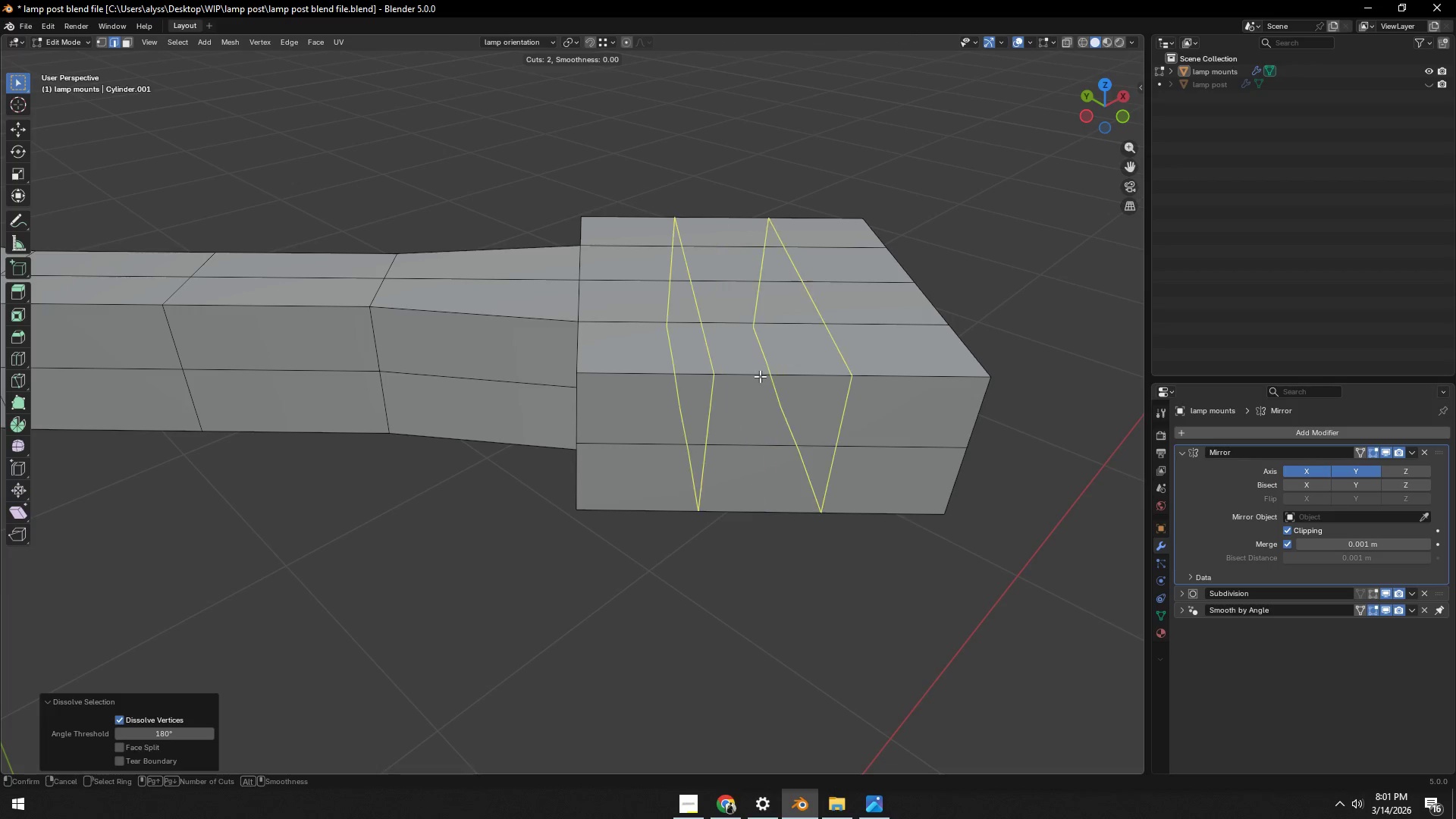 
scroll: coordinate [760, 376], scroll_direction: up, amount: 2.0
 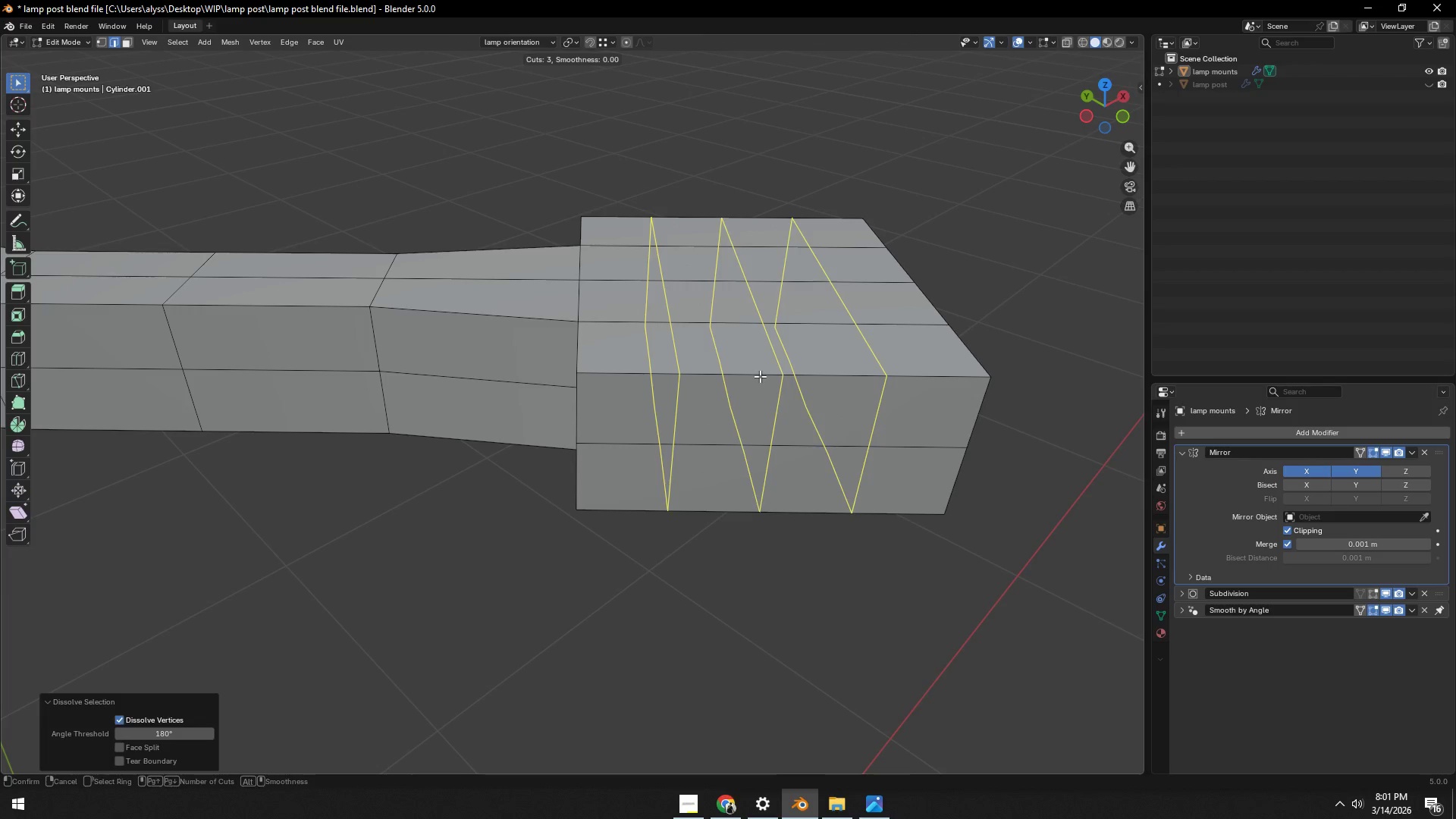 
left_click([760, 376])
 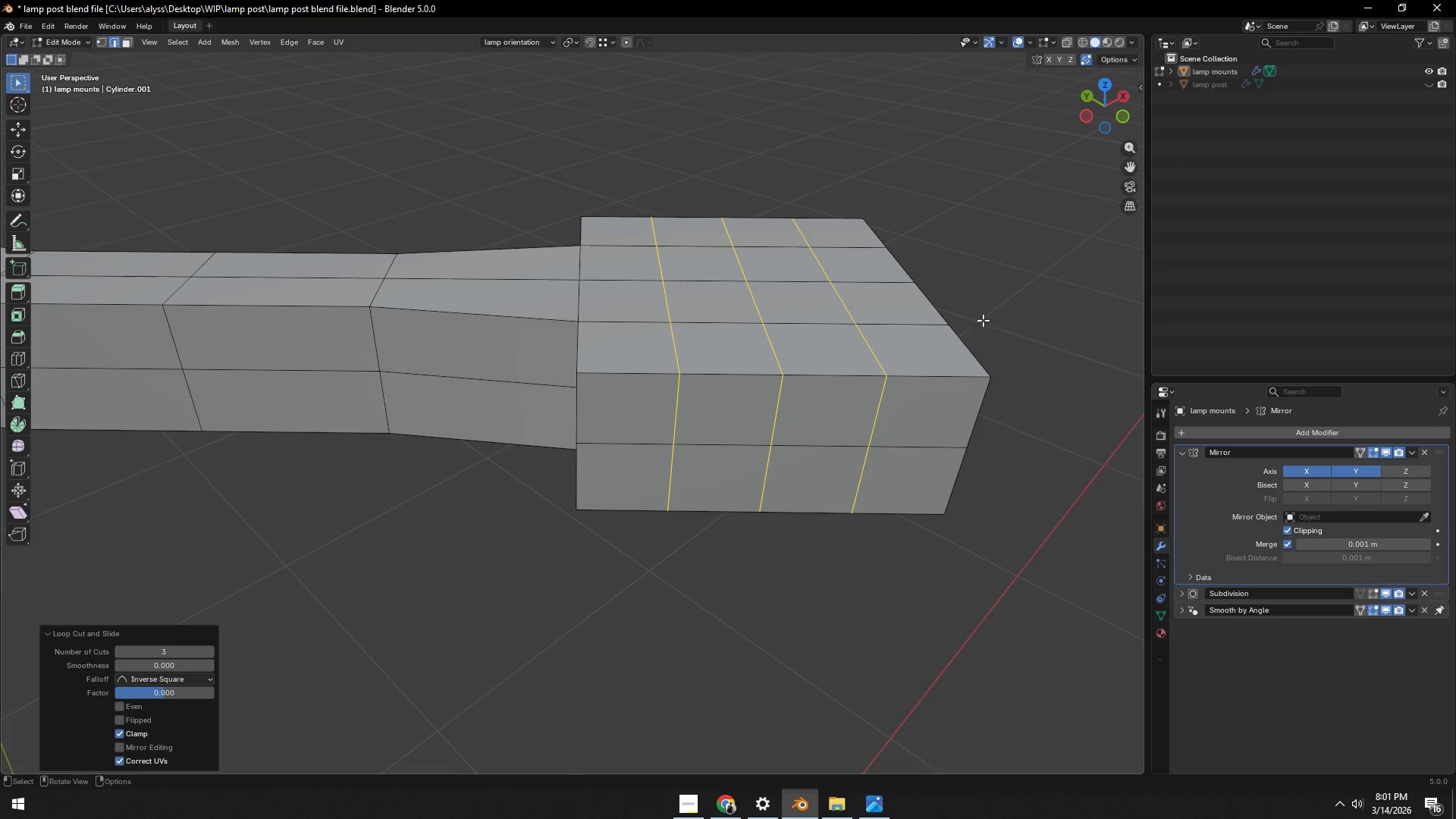 
right_click([760, 376])
 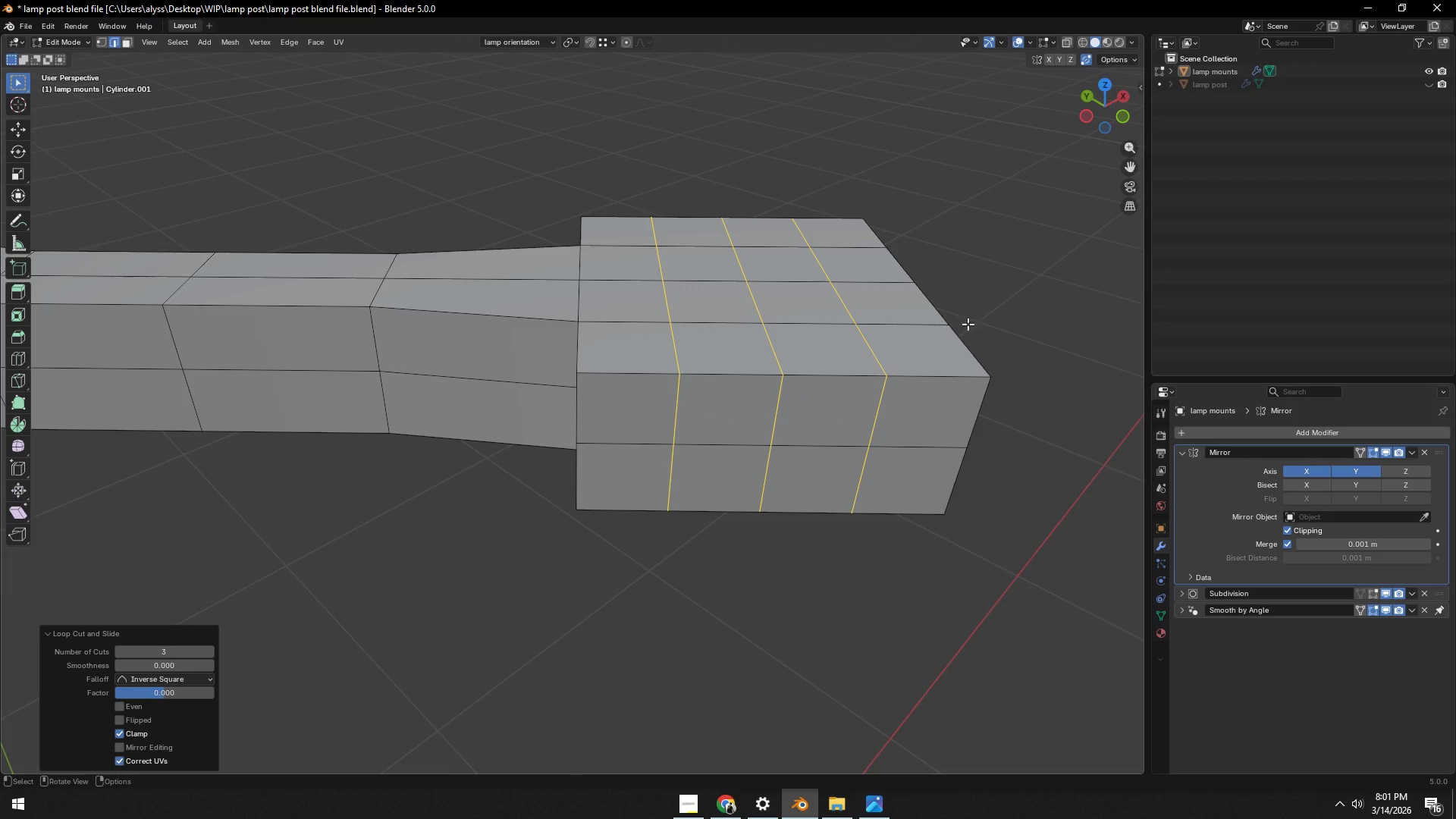 
left_click([1006, 314])
 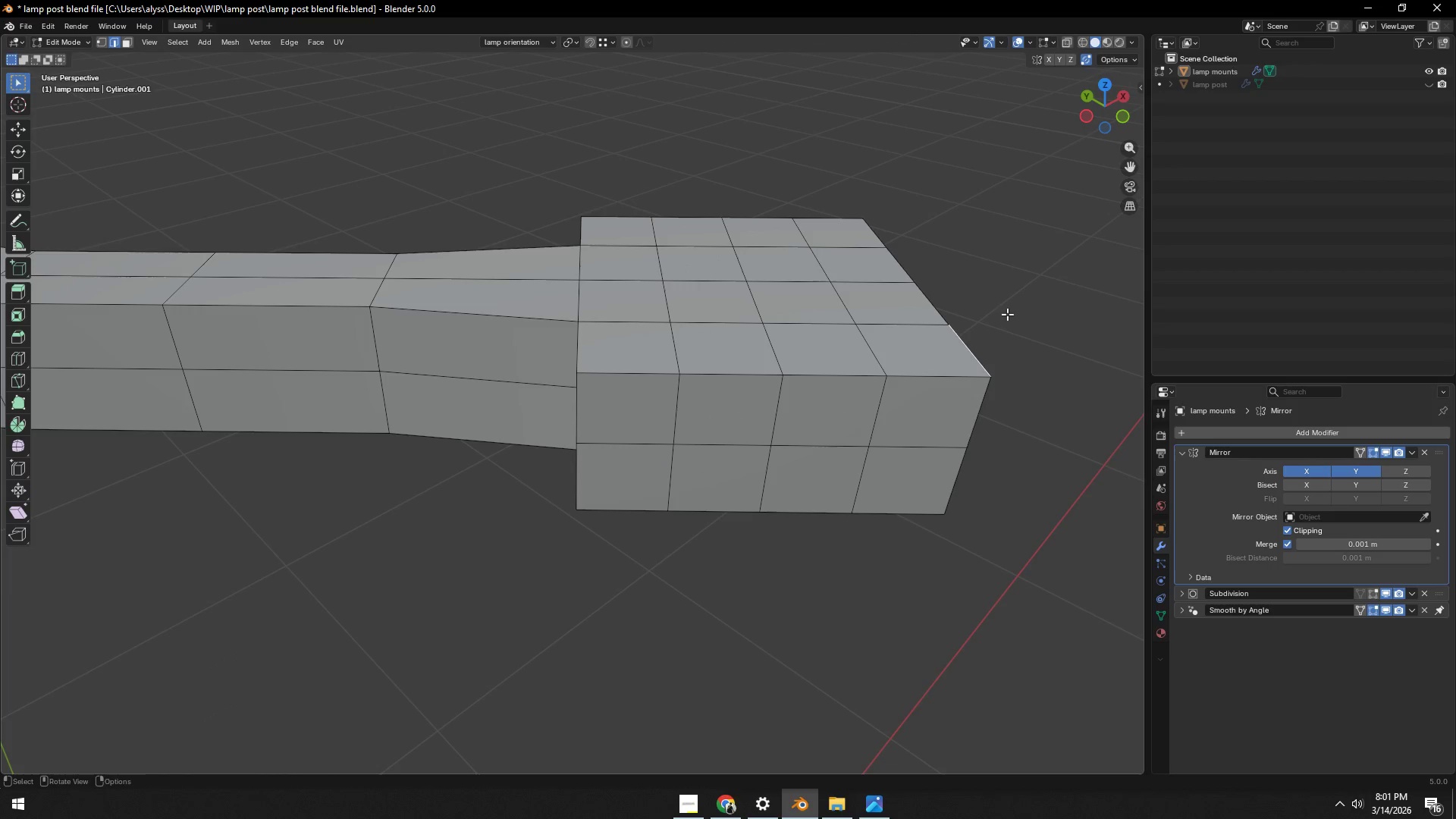 
key(Control+ControlLeft)
 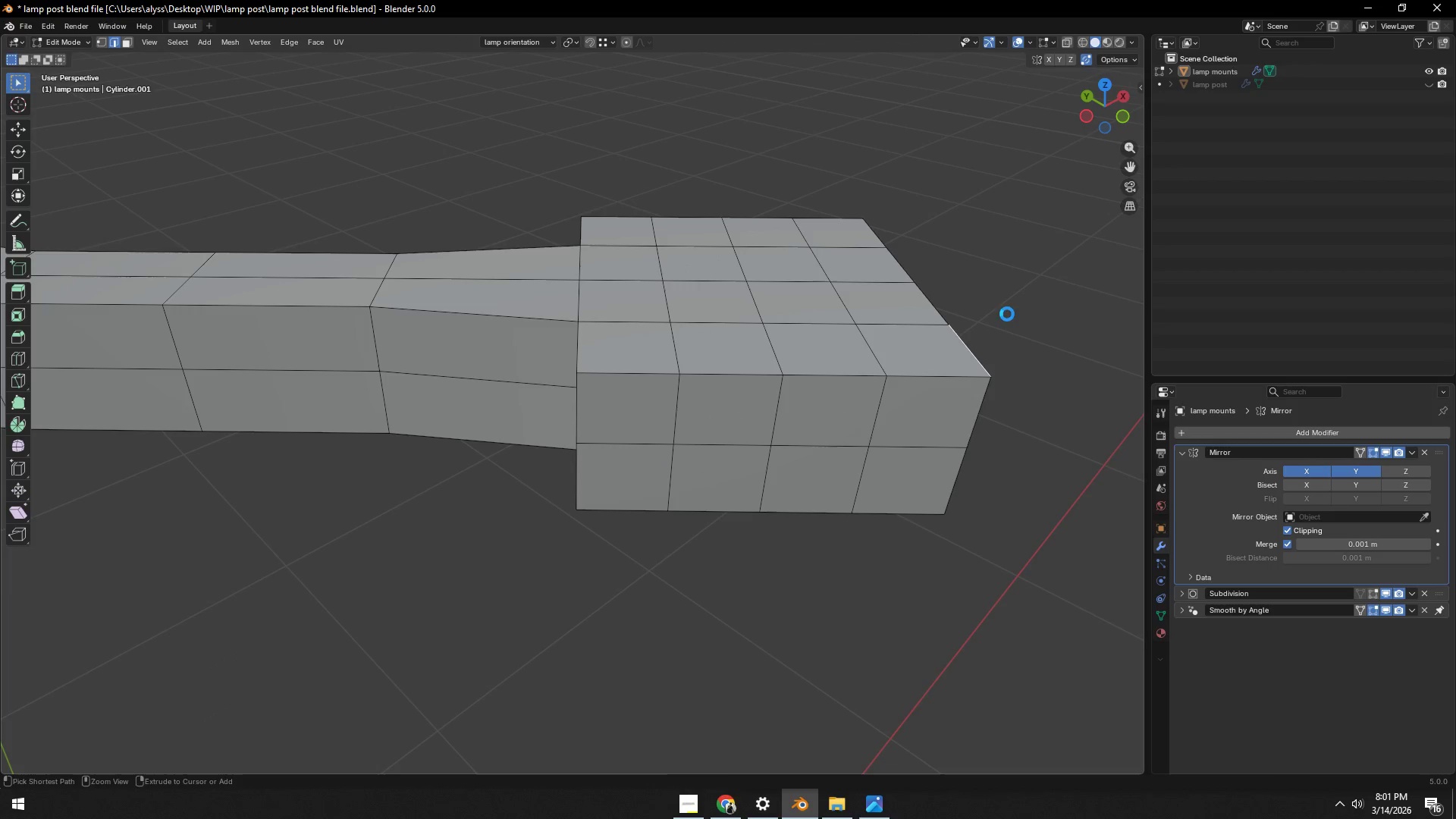 
key(Control+S)
 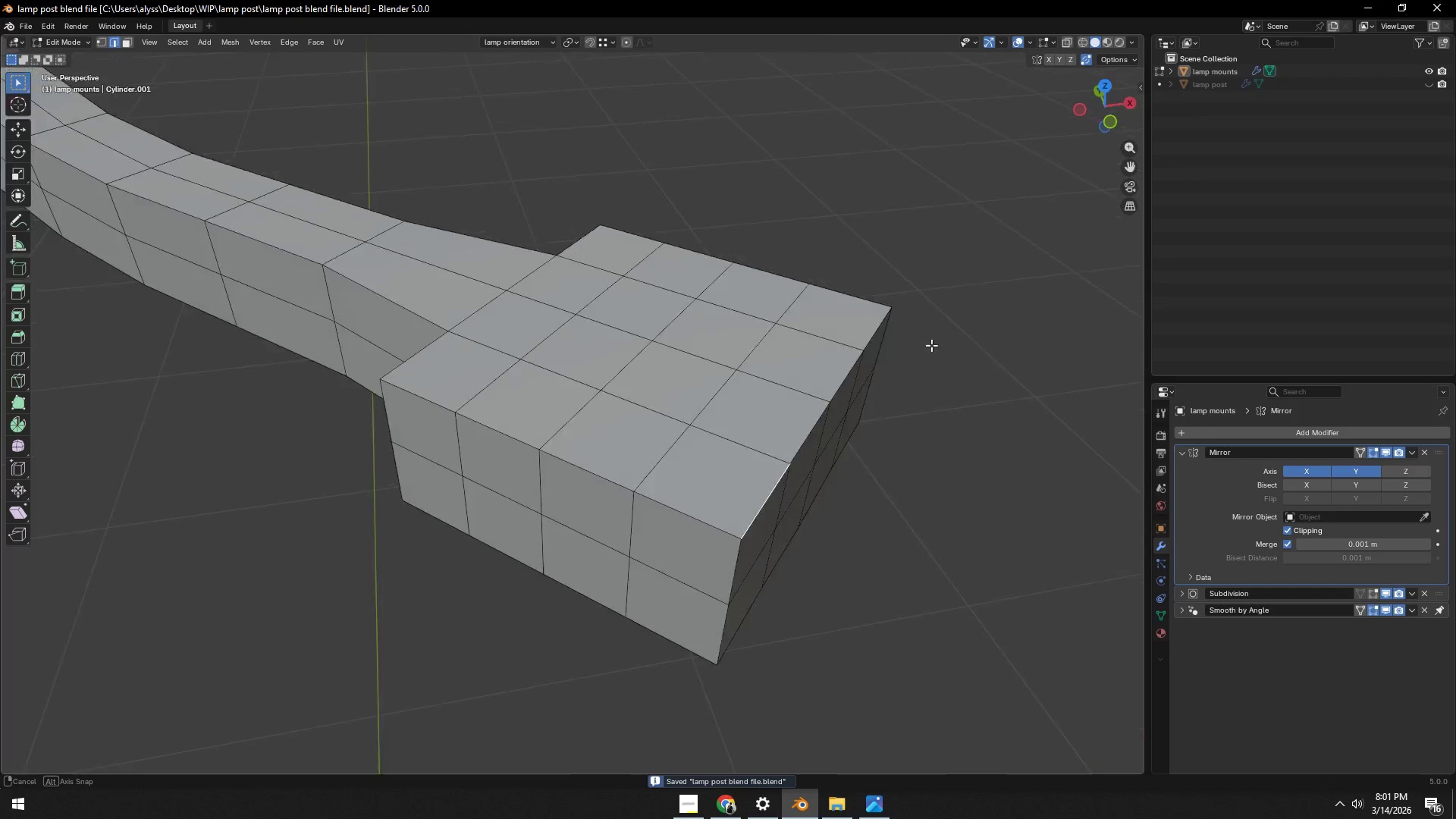 
scroll: coordinate [889, 348], scroll_direction: down, amount: 2.0
 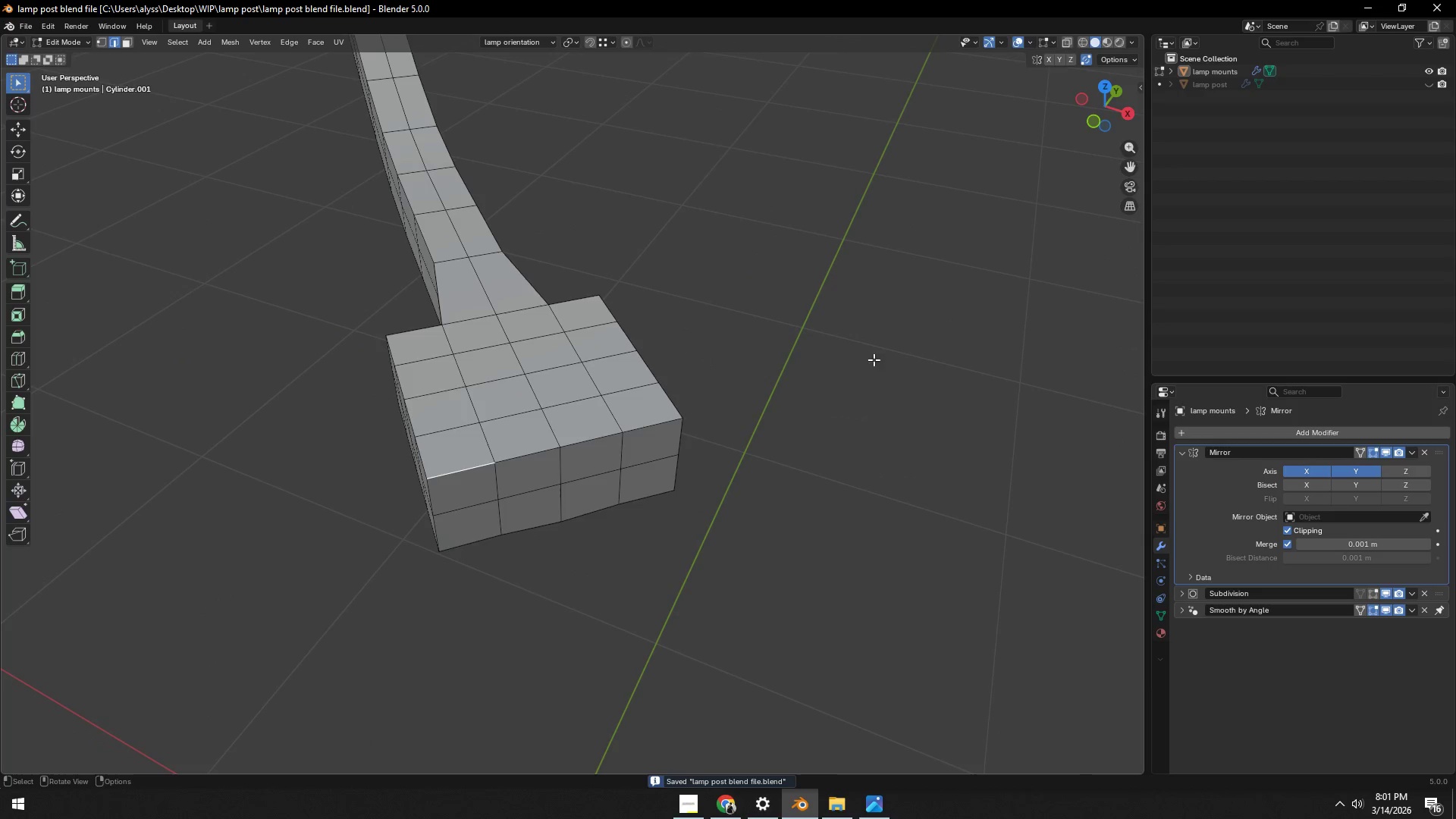 
key(Tab)
 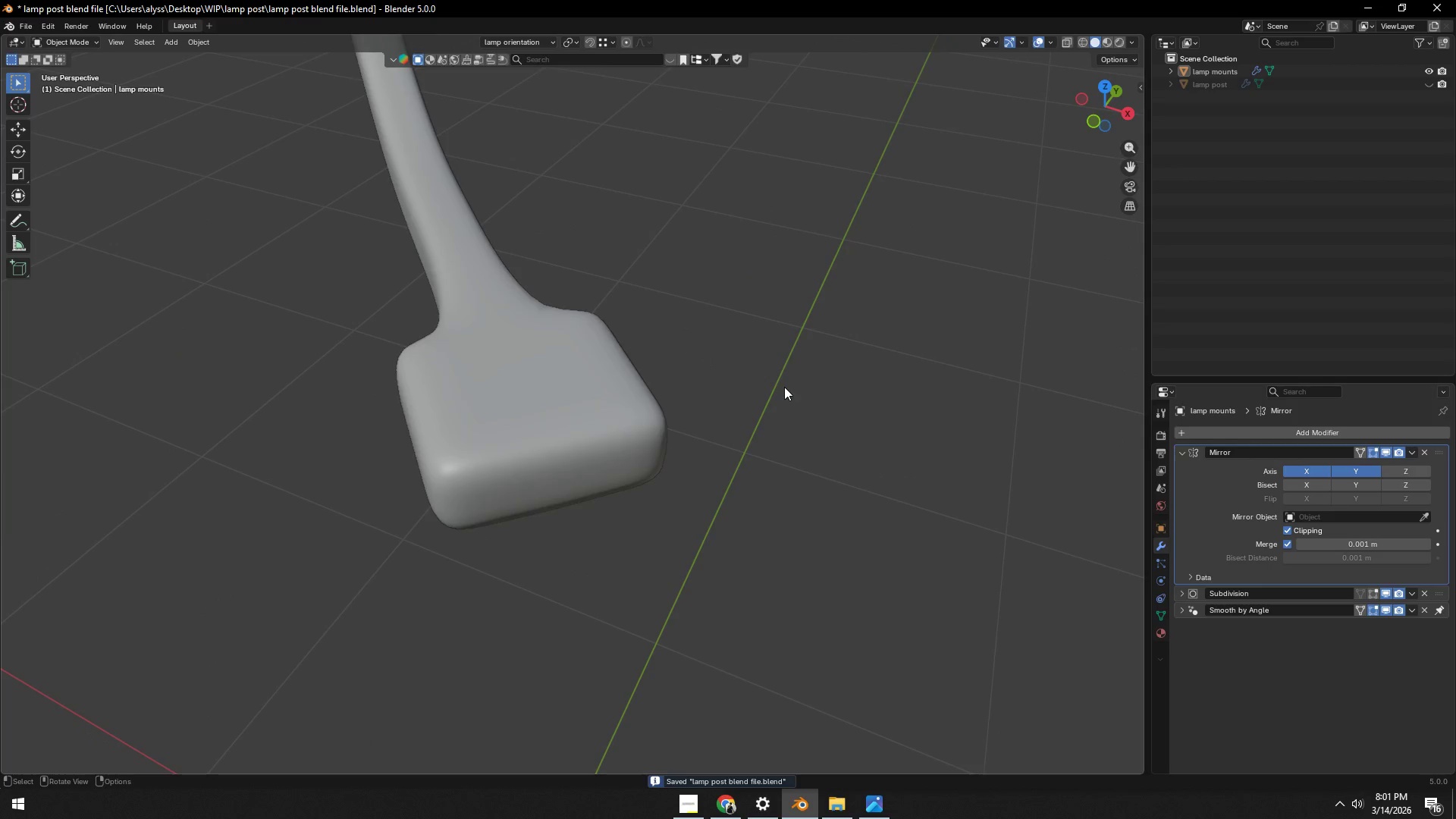 
key(Tab)
 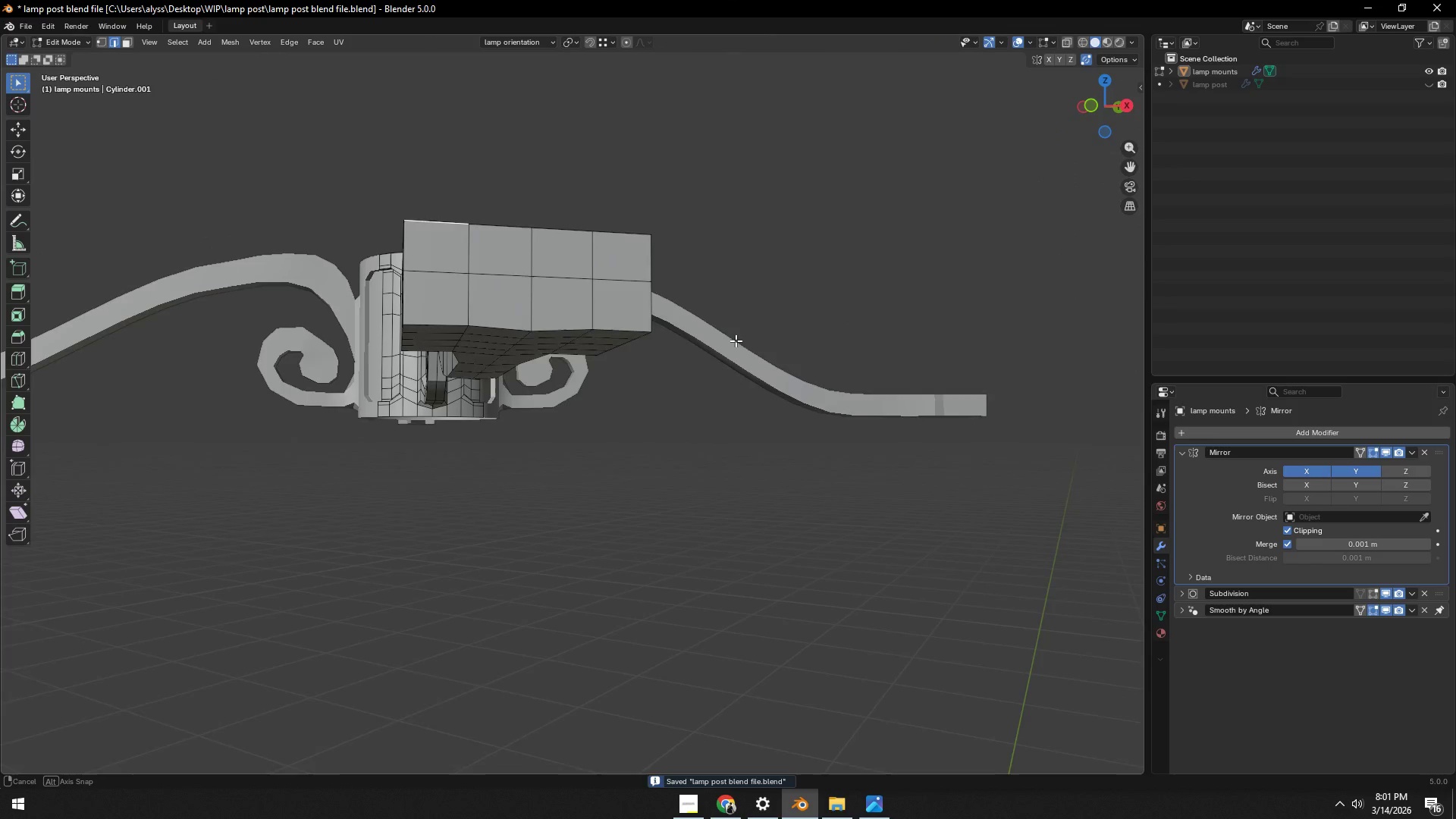 
scroll: coordinate [698, 356], scroll_direction: up, amount: 3.0
 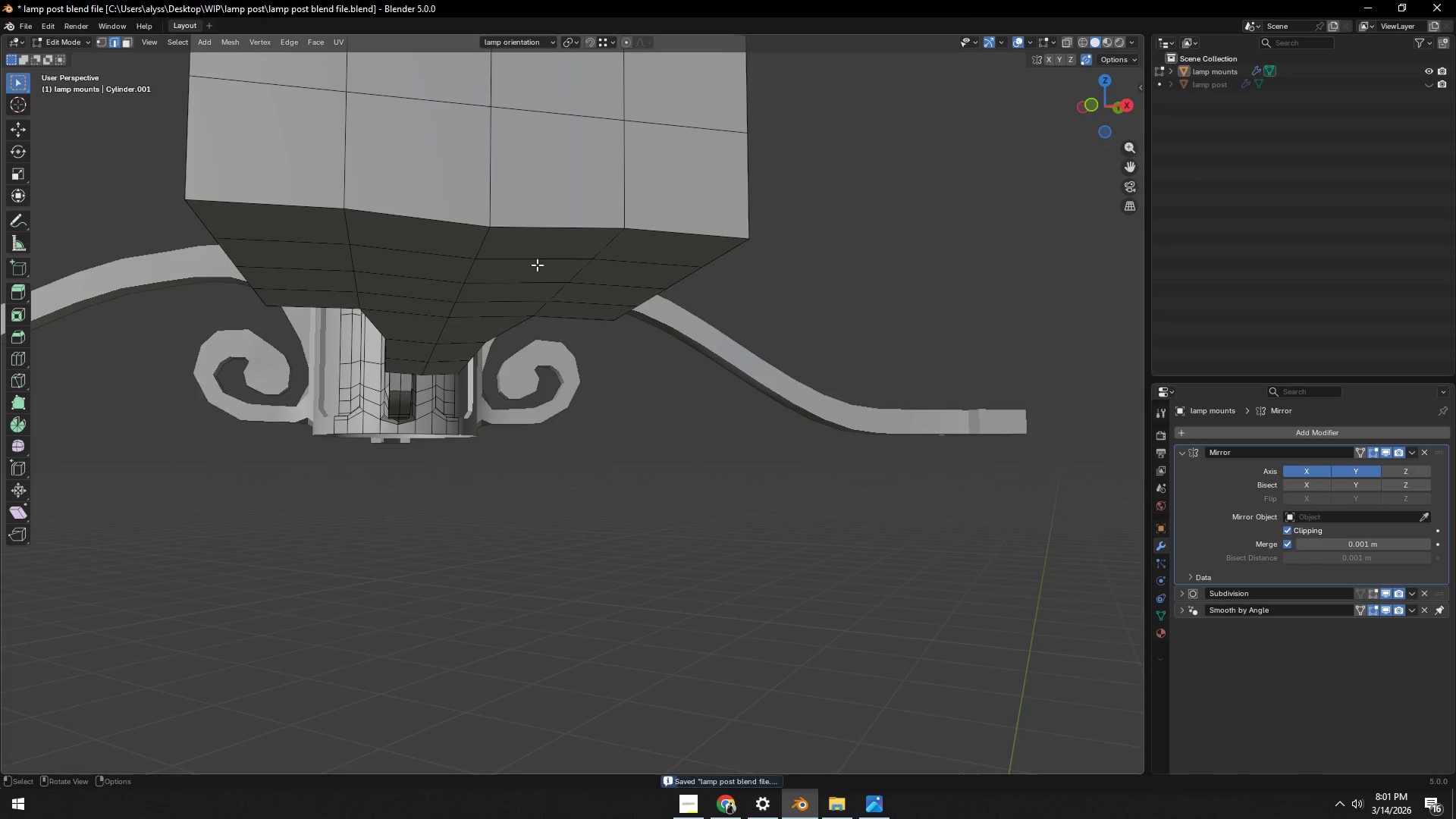 
key(1)
 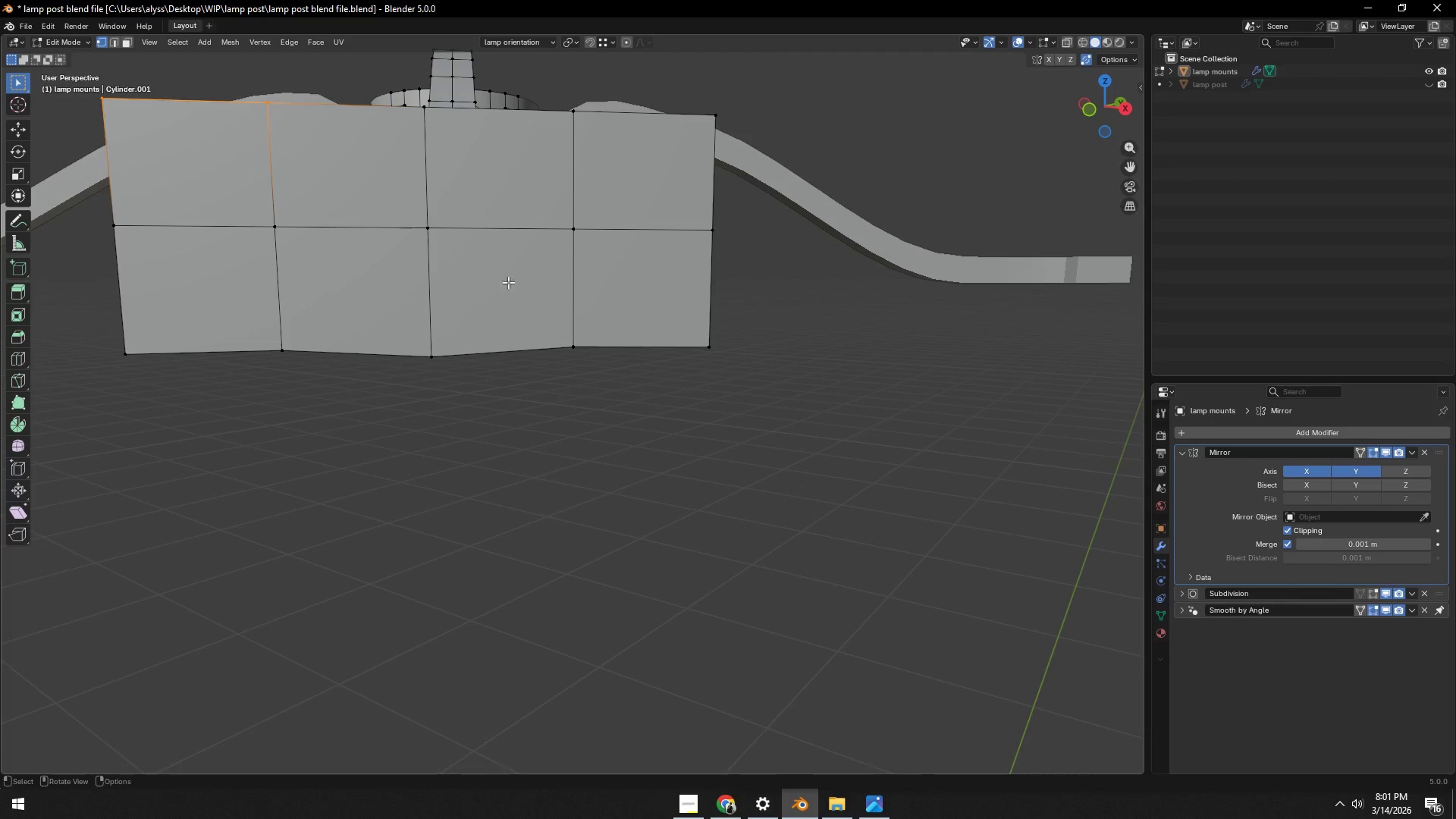 
left_click([434, 342])
 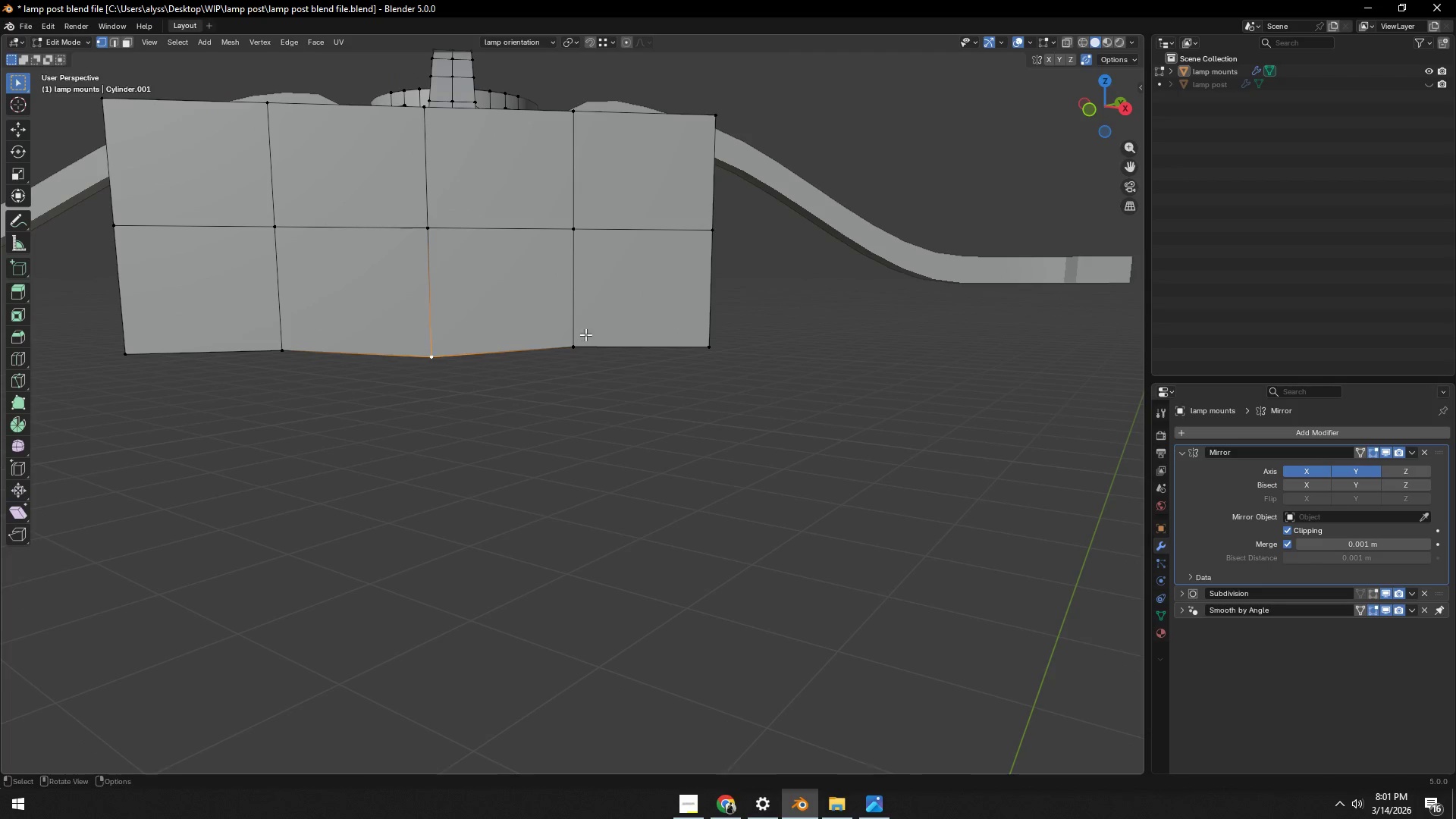 
type(gz)
 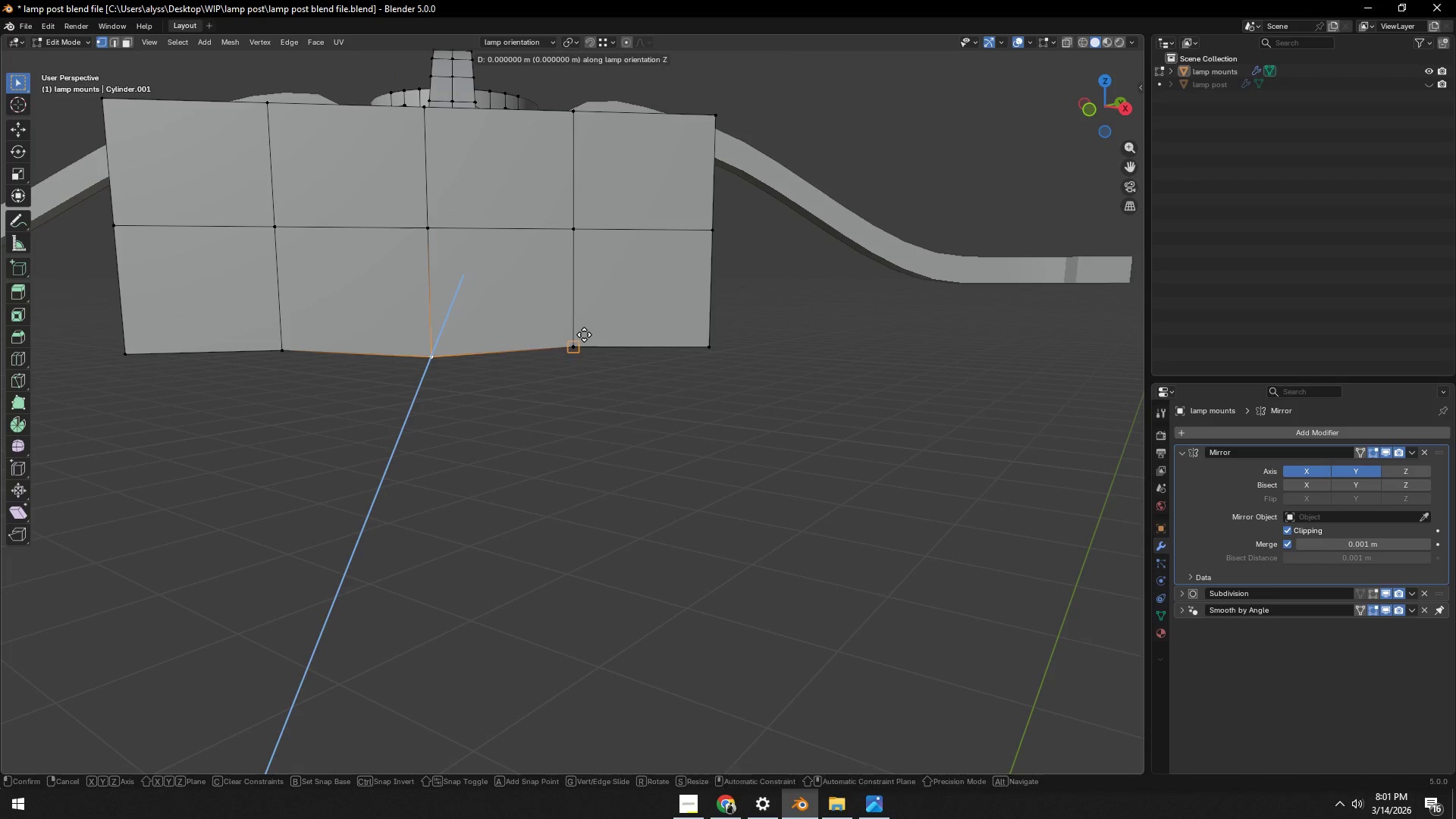 
hold_key(key=ControlLeft, duration=0.45)
right_click([584, 334])
 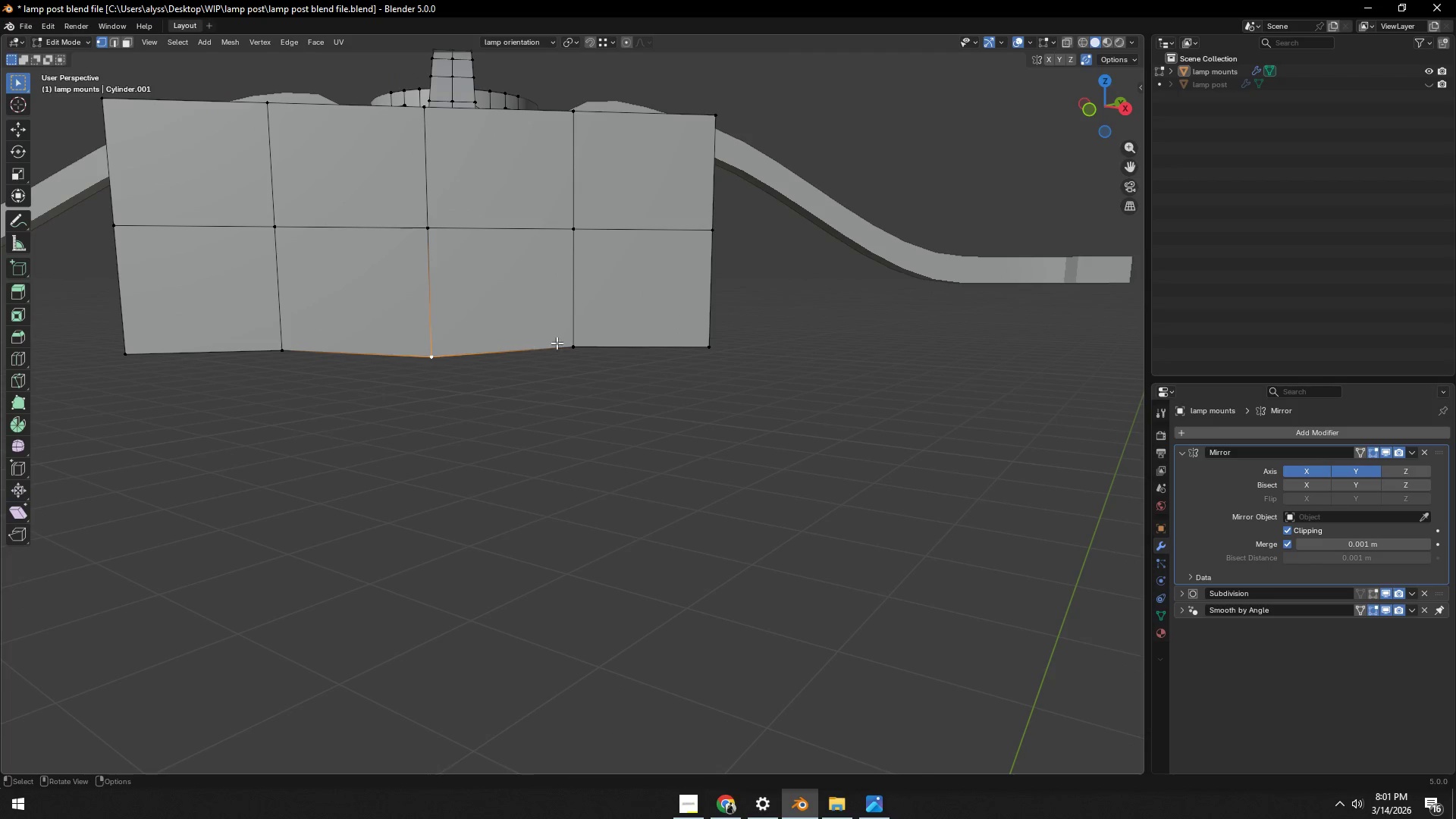 
type(gy)
 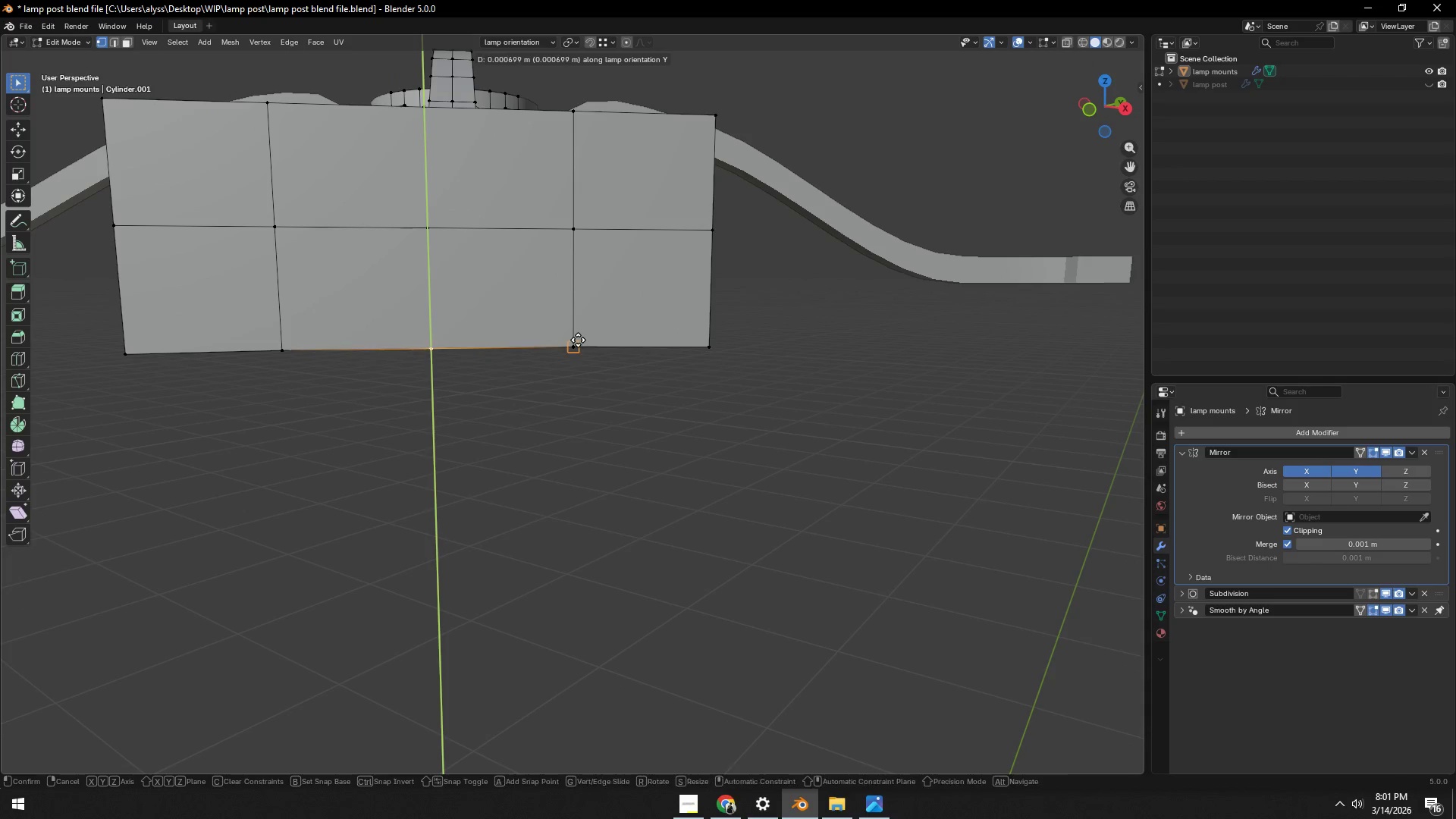 
hold_key(key=ControlLeft, duration=0.42)
left_click([578, 339])
 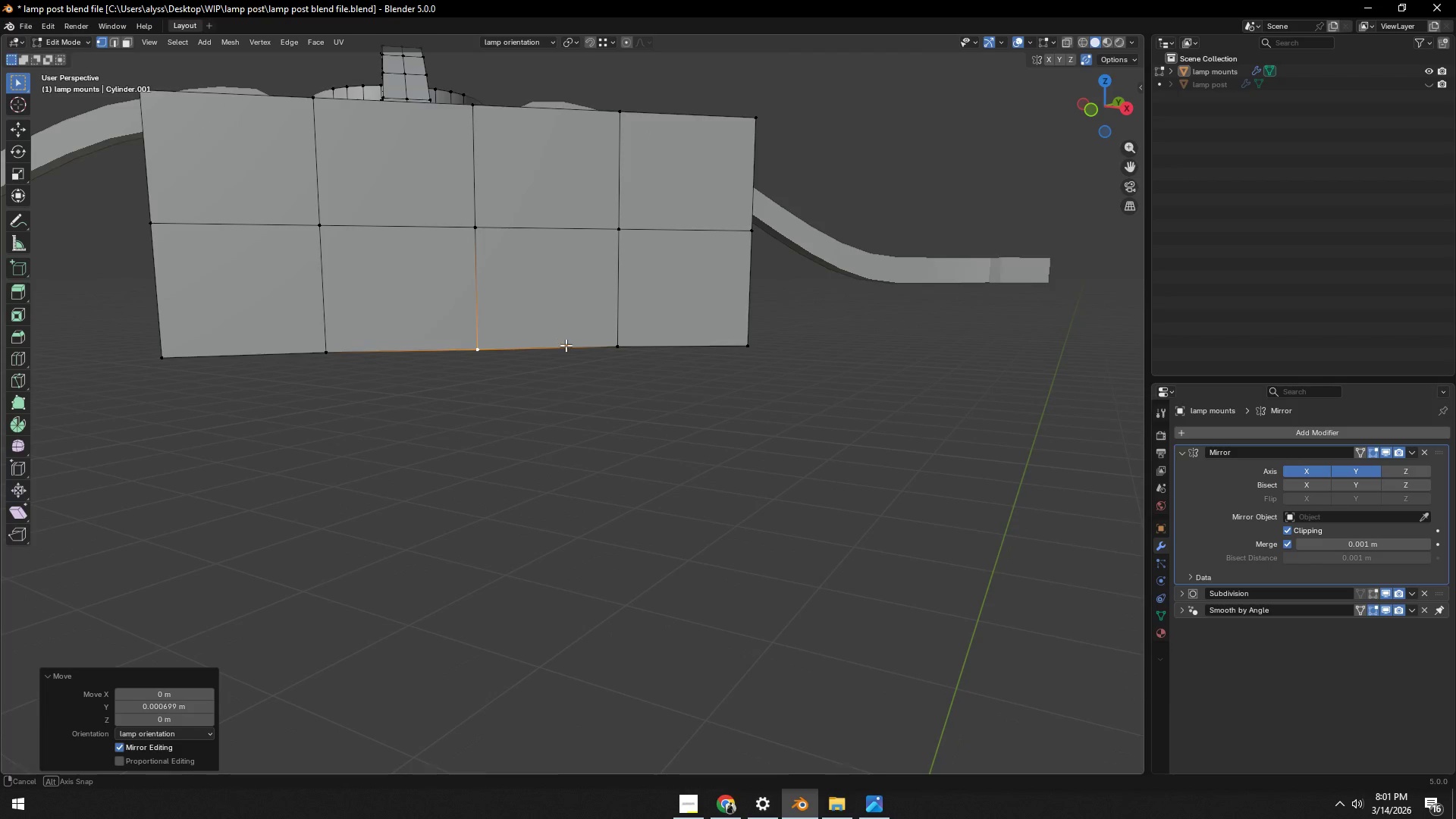 
scroll: coordinate [568, 352], scroll_direction: down, amount: 2.0
 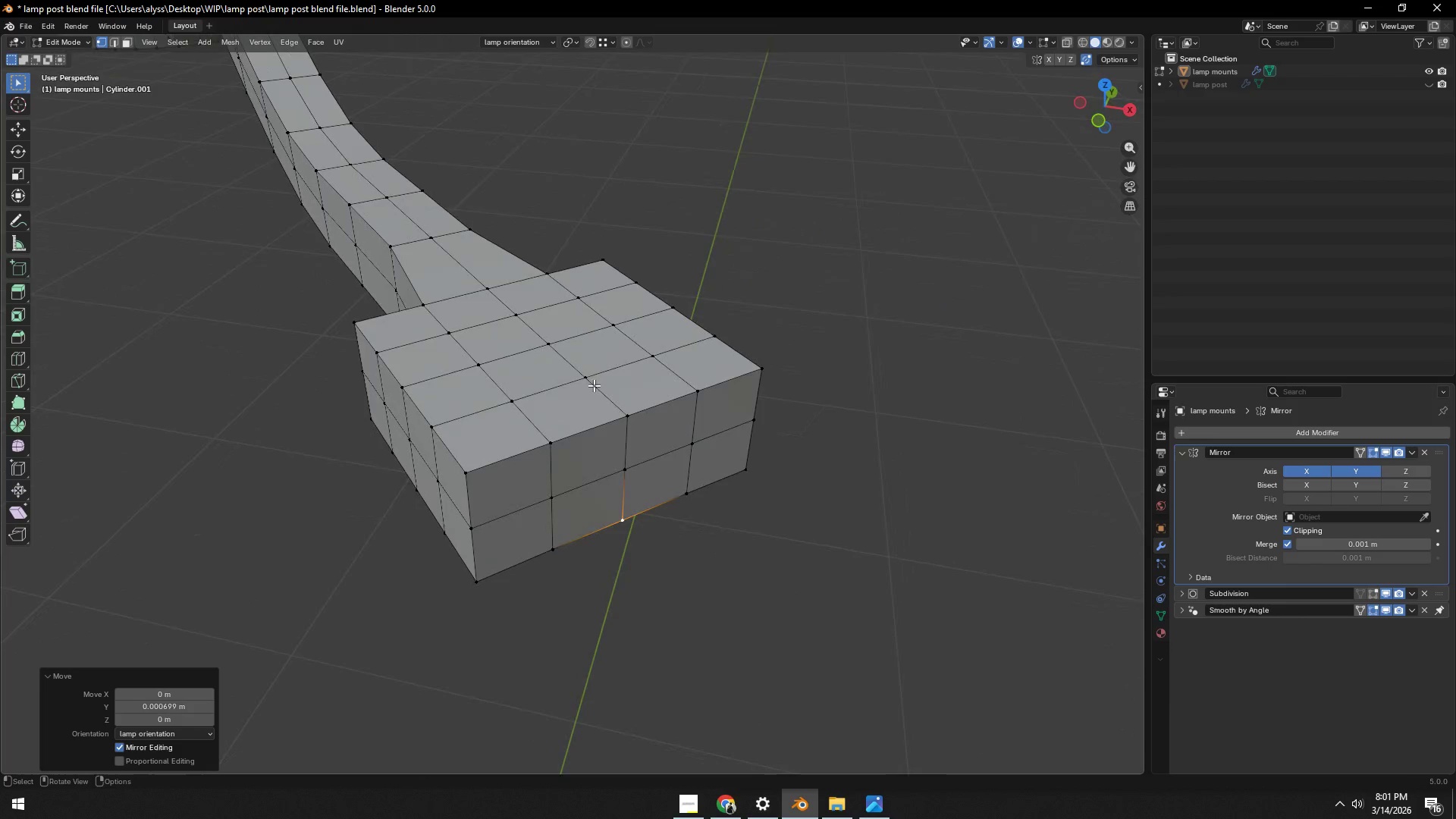 
type(32)
 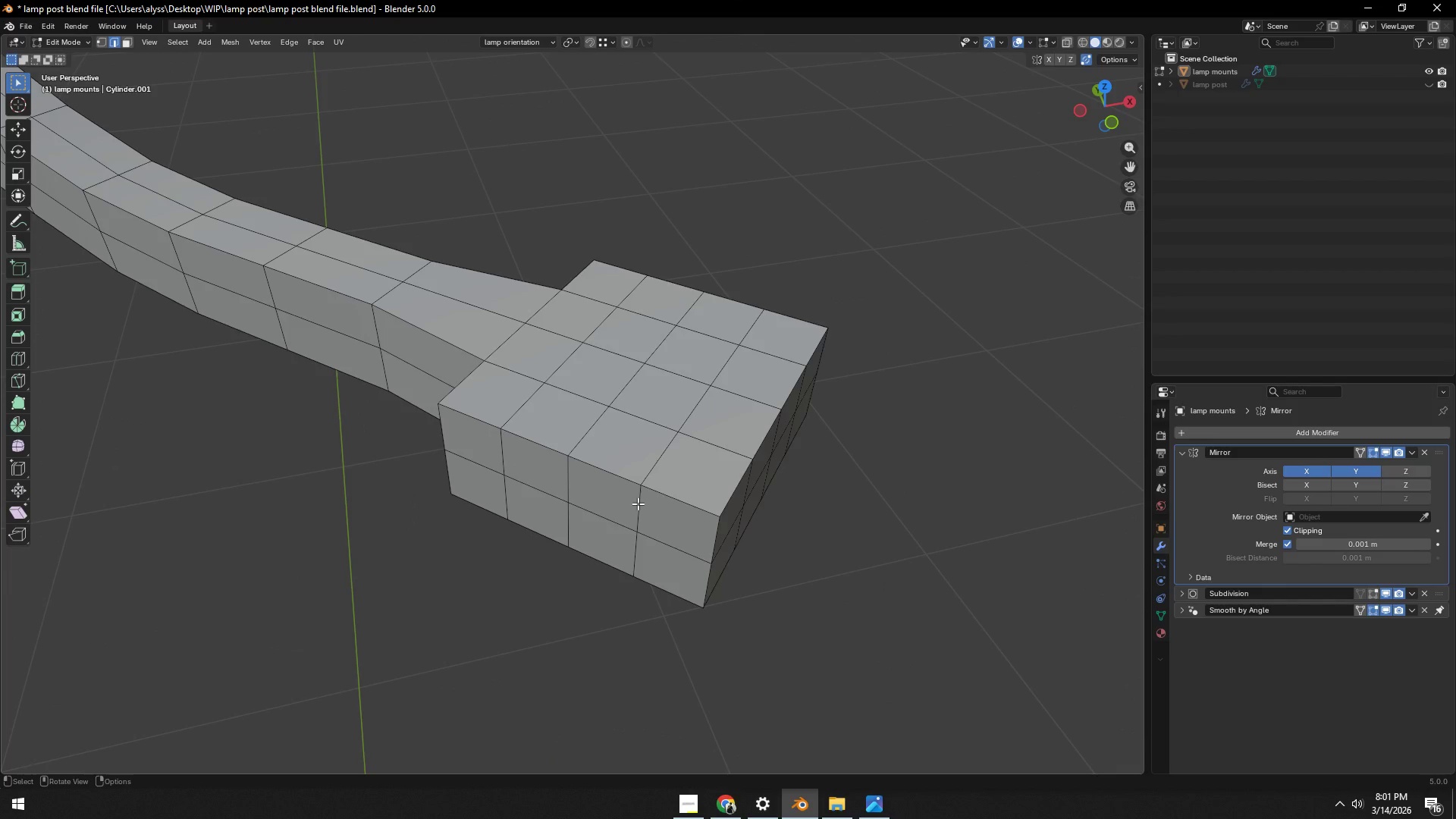 
left_click([638, 504])
 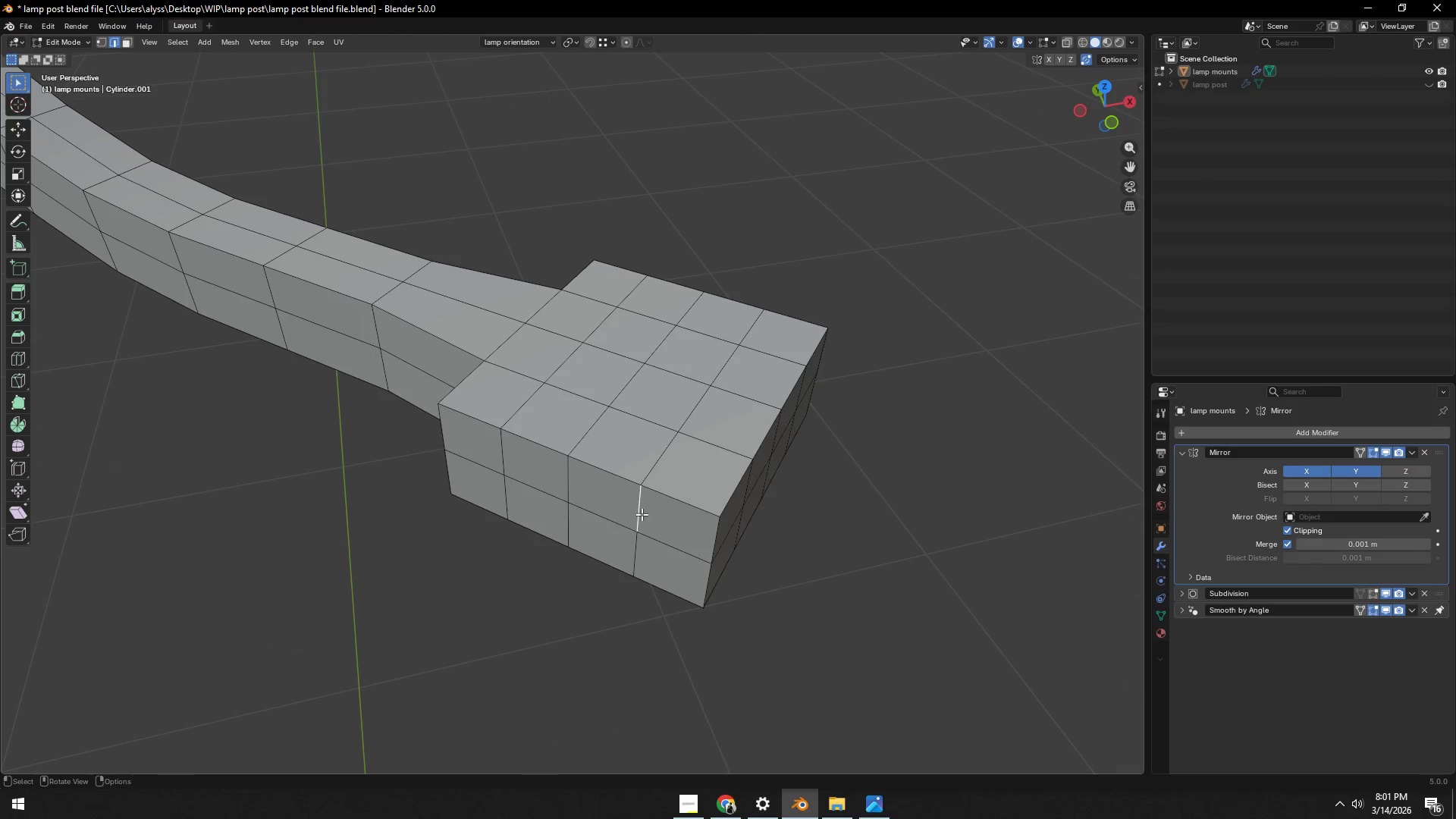 
hold_key(key=ShiftLeft, duration=1.5)
left_click([635, 545])
 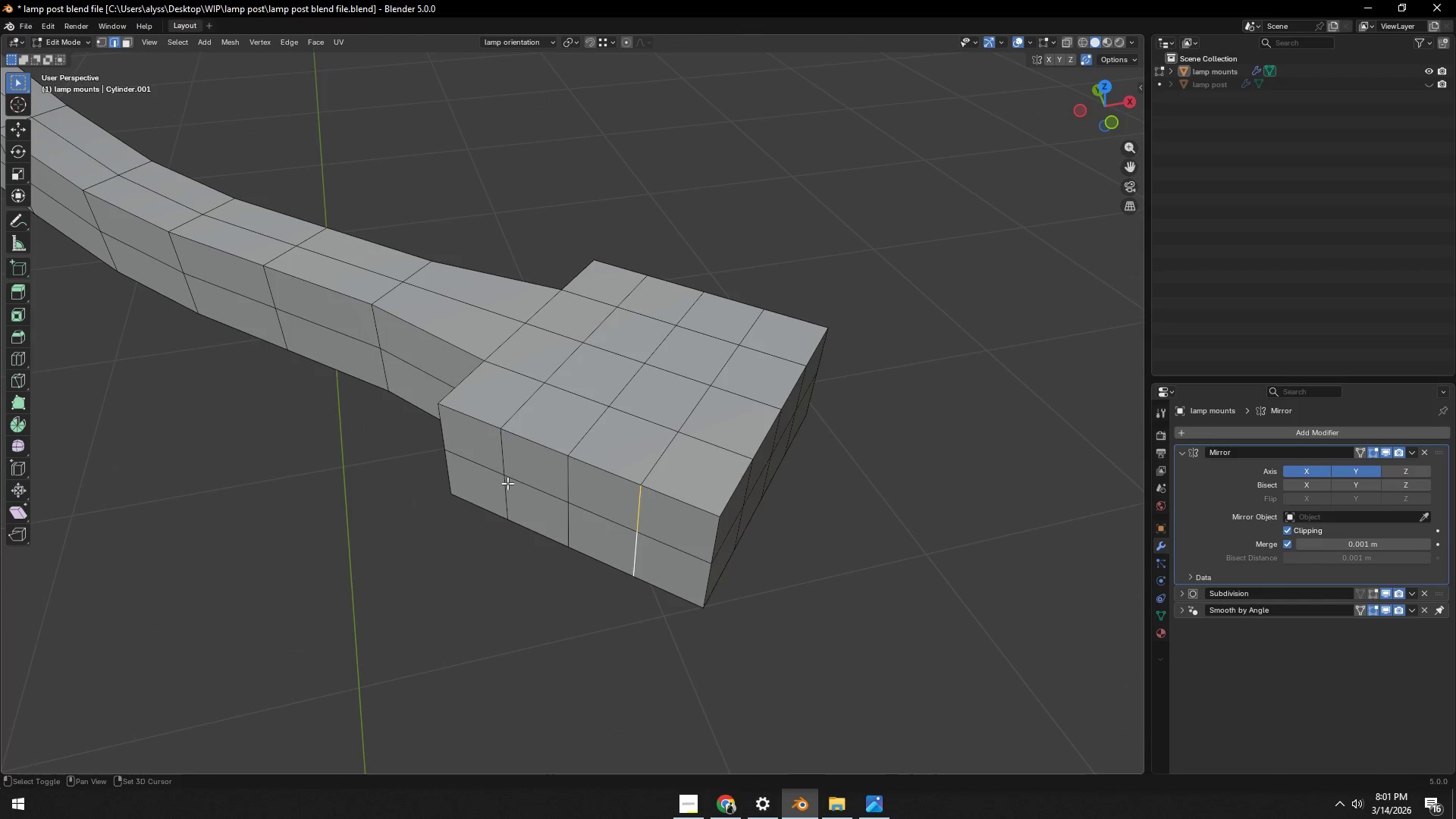 
left_click([510, 462])
 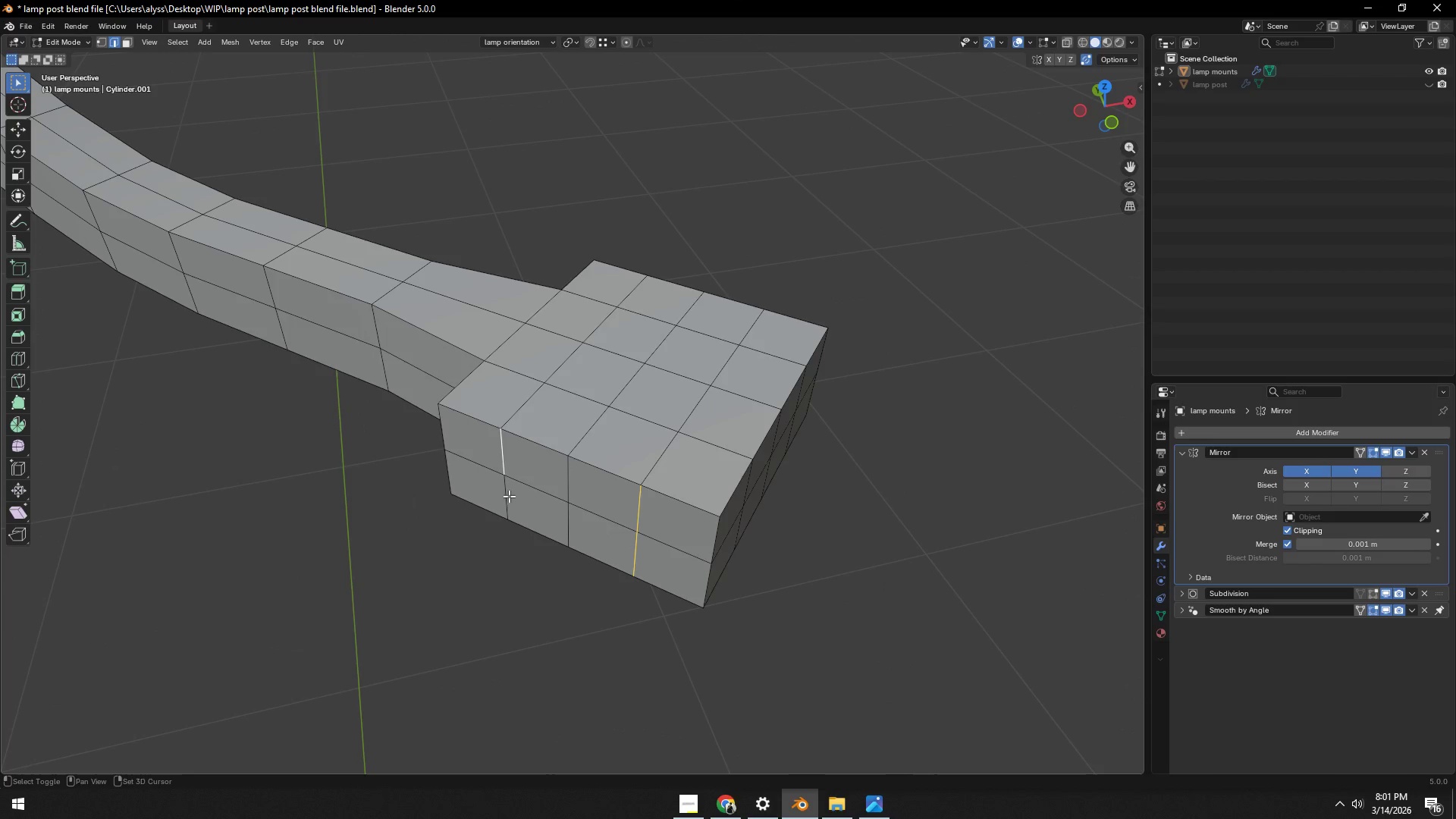 
left_click([509, 496])
 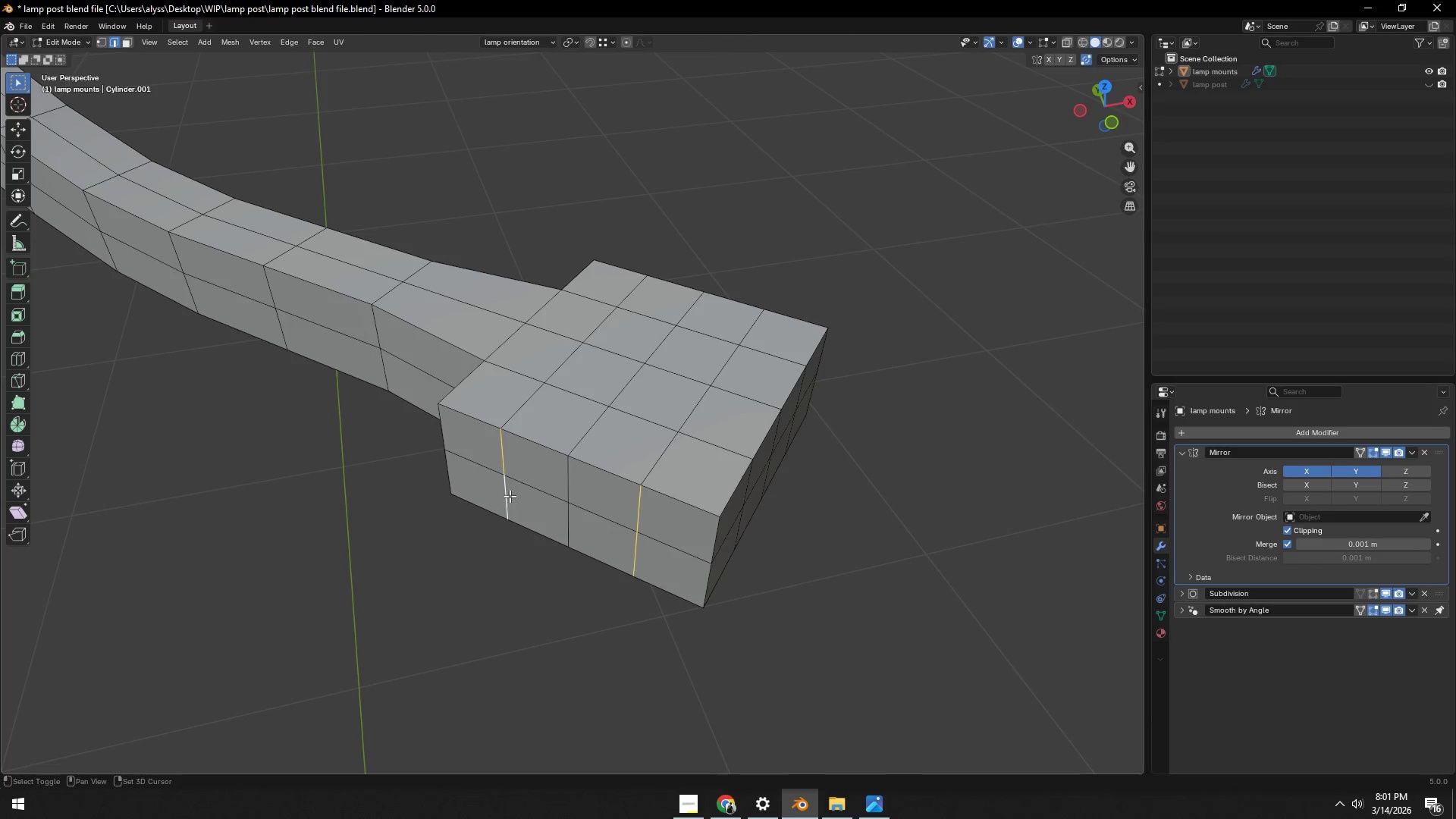 
key(Shift+ShiftLeft)
 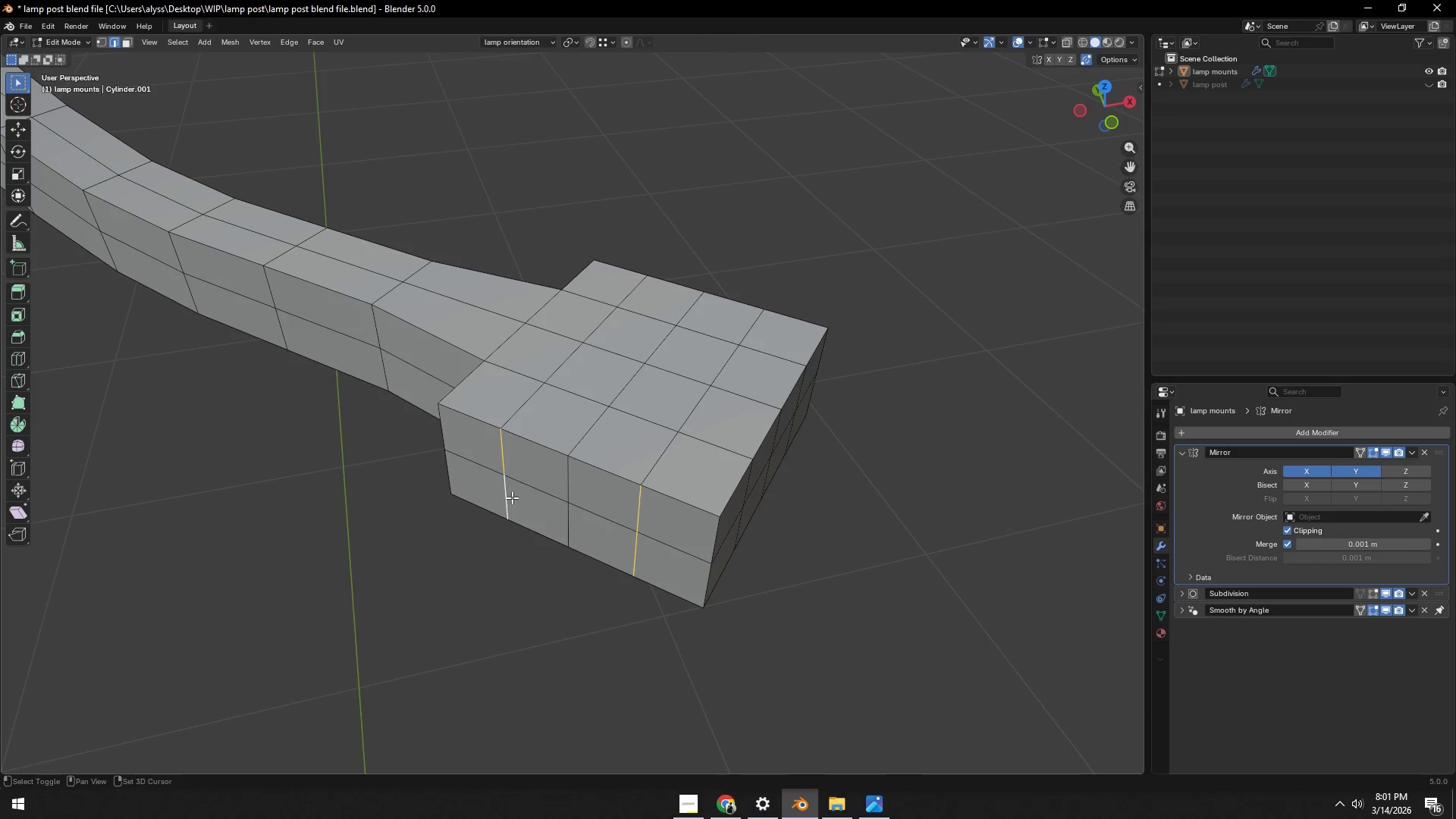 
key(Shift+ShiftLeft)
 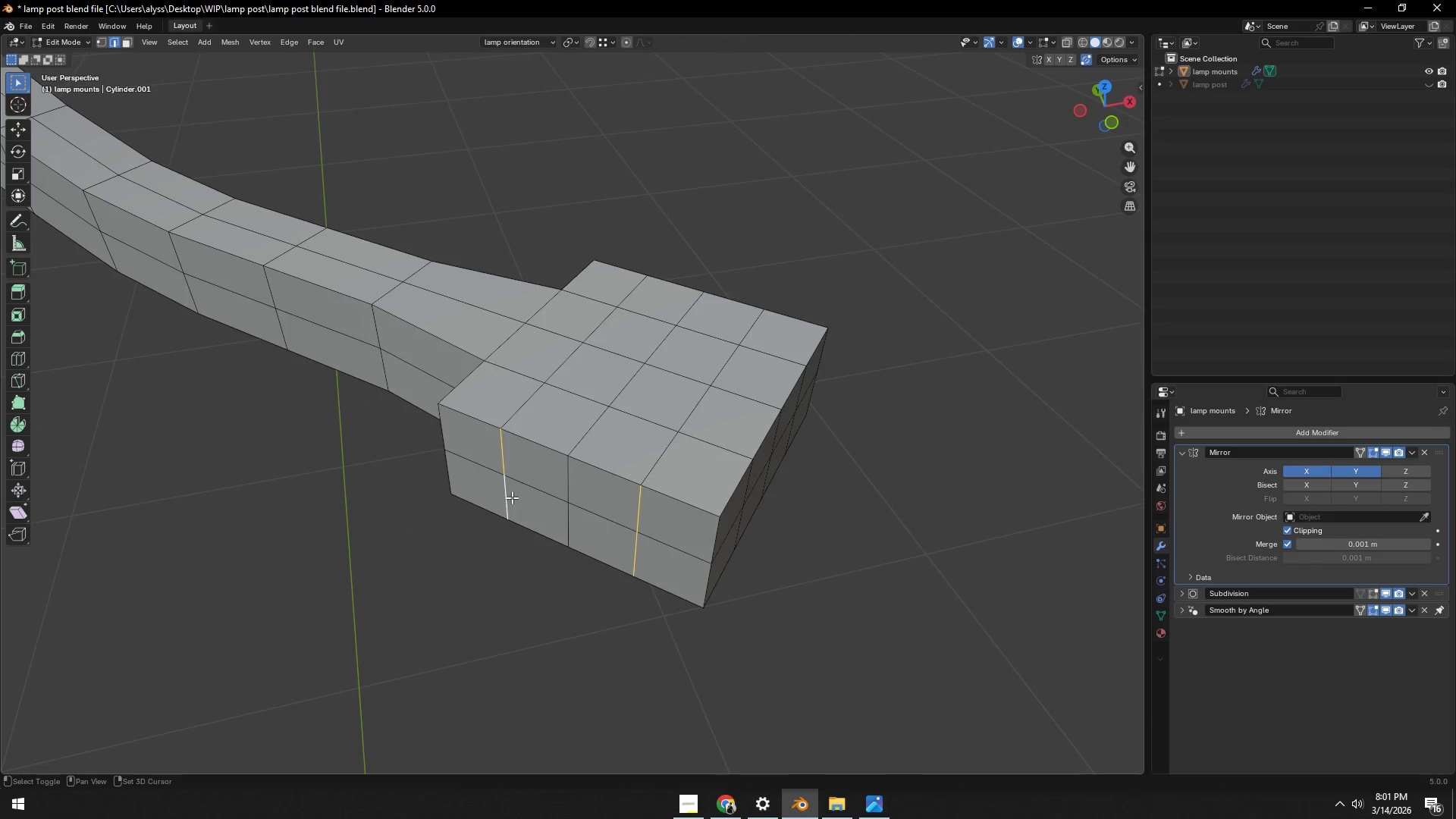 
key(Shift+ShiftLeft)
 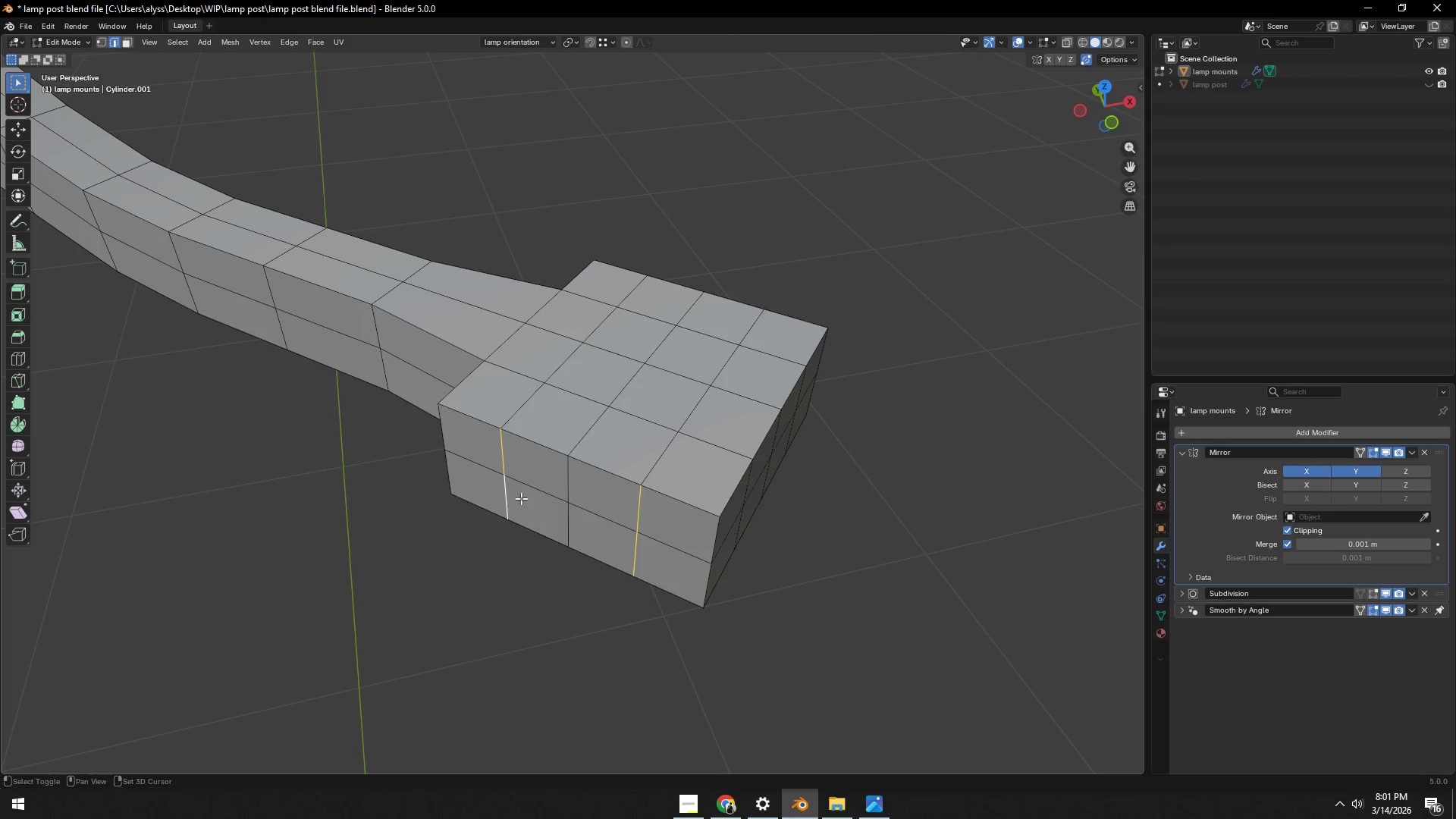 
key(Shift+ShiftLeft)
 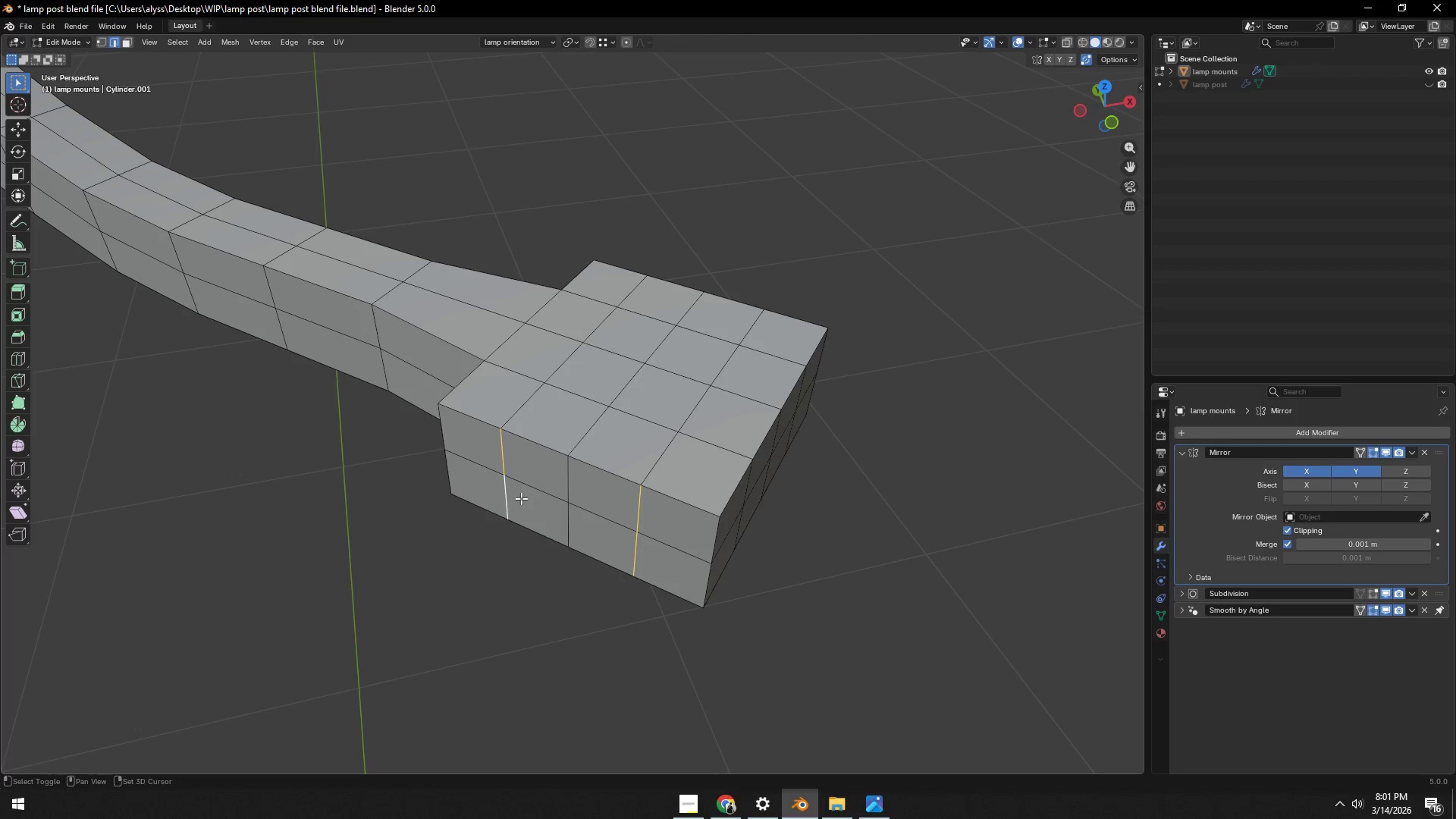 
key(Shift+ShiftLeft)
 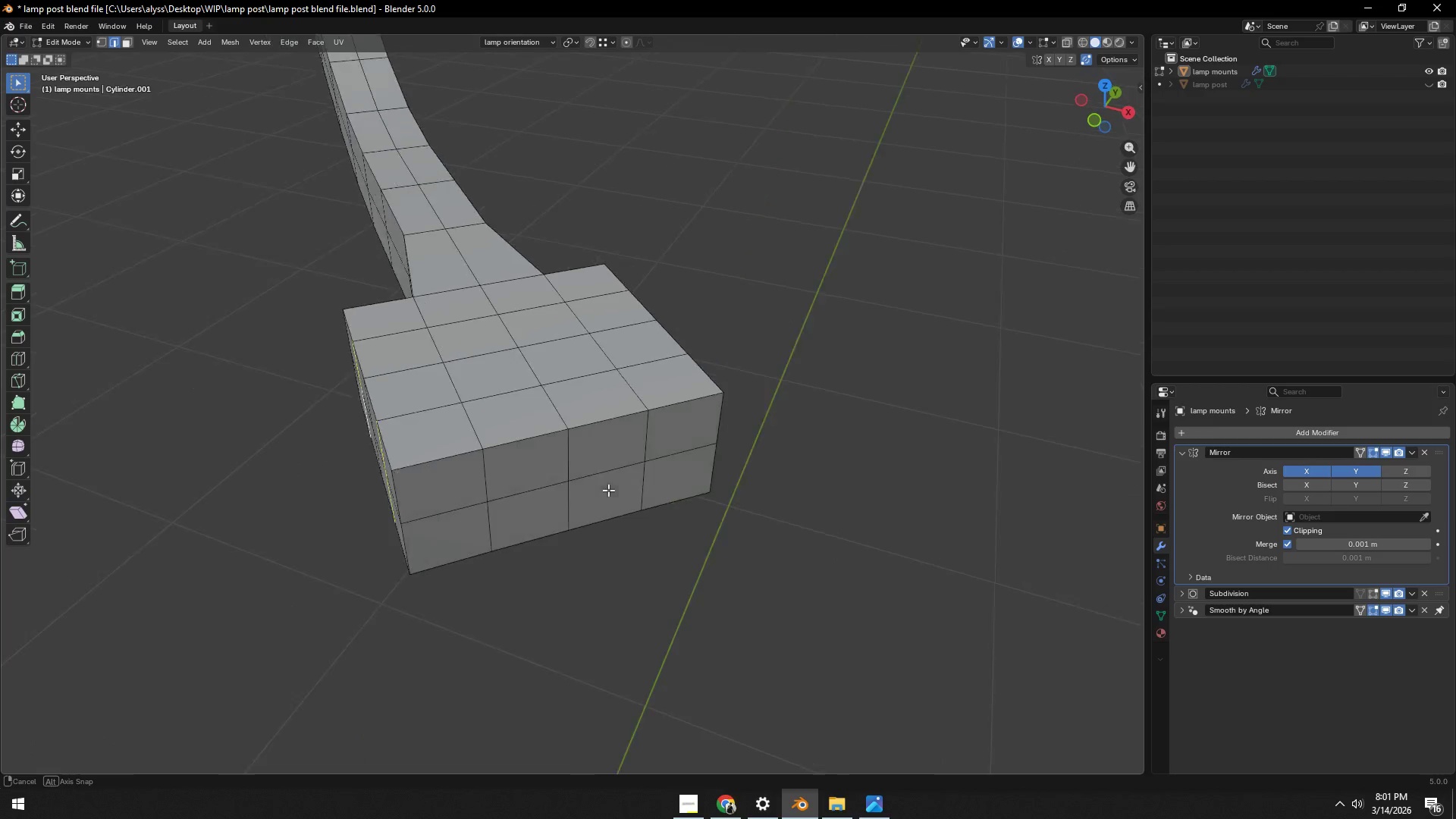 
hold_key(key=ShiftLeft, duration=1.5)
left_click([473, 475])
 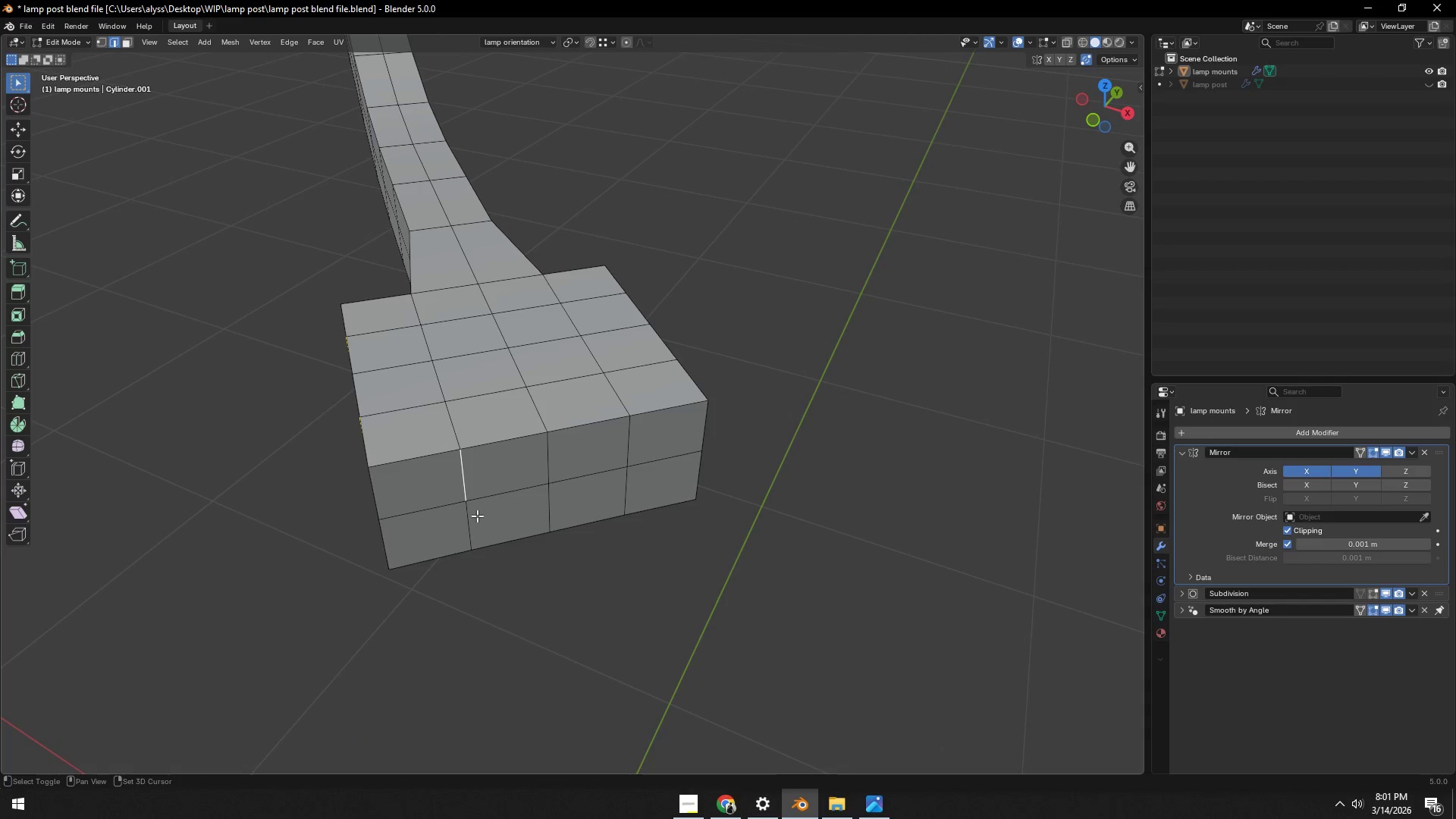 
hold_key(key=ShiftLeft, duration=0.42)
 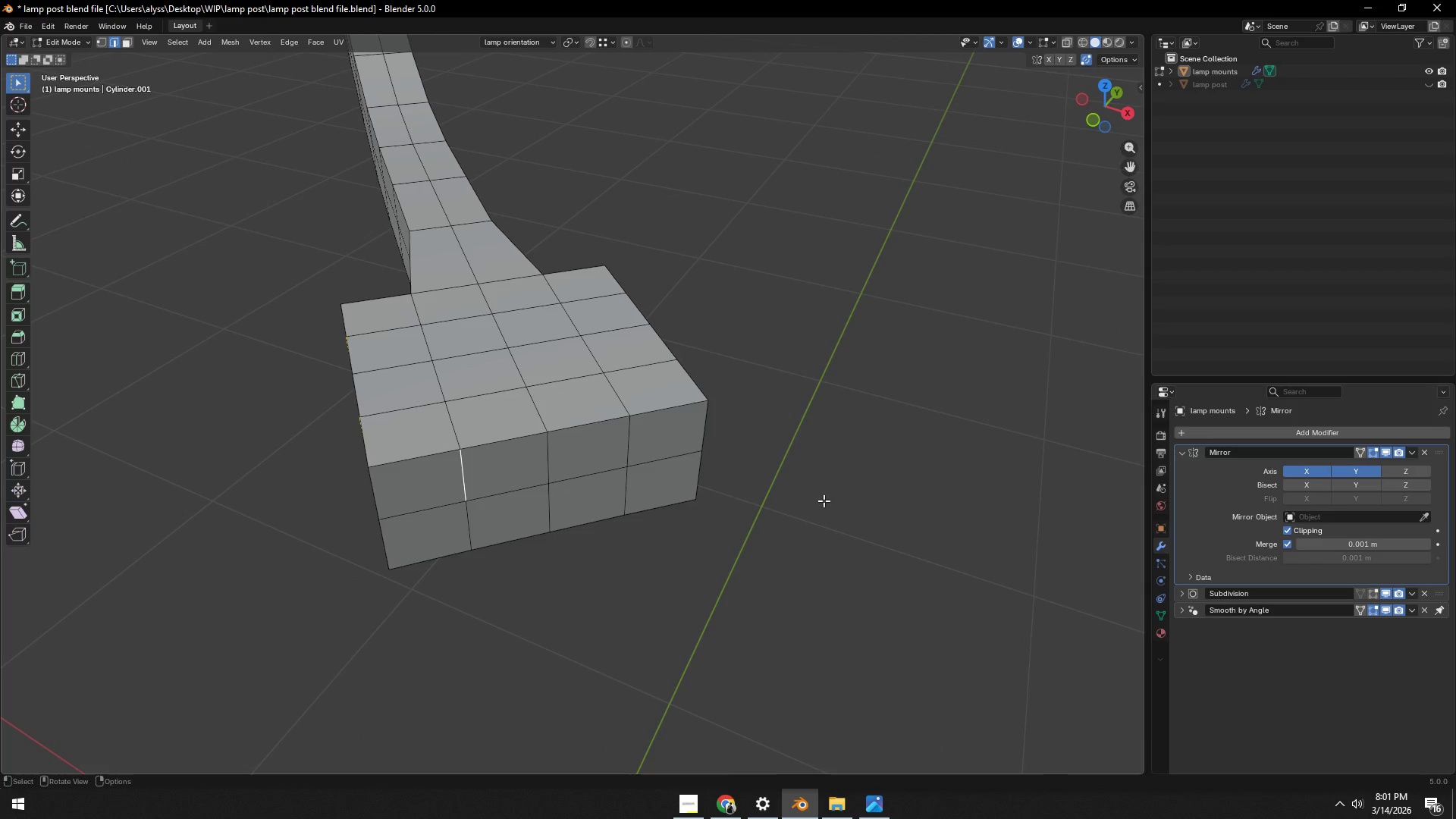 
left_click([824, 500])
 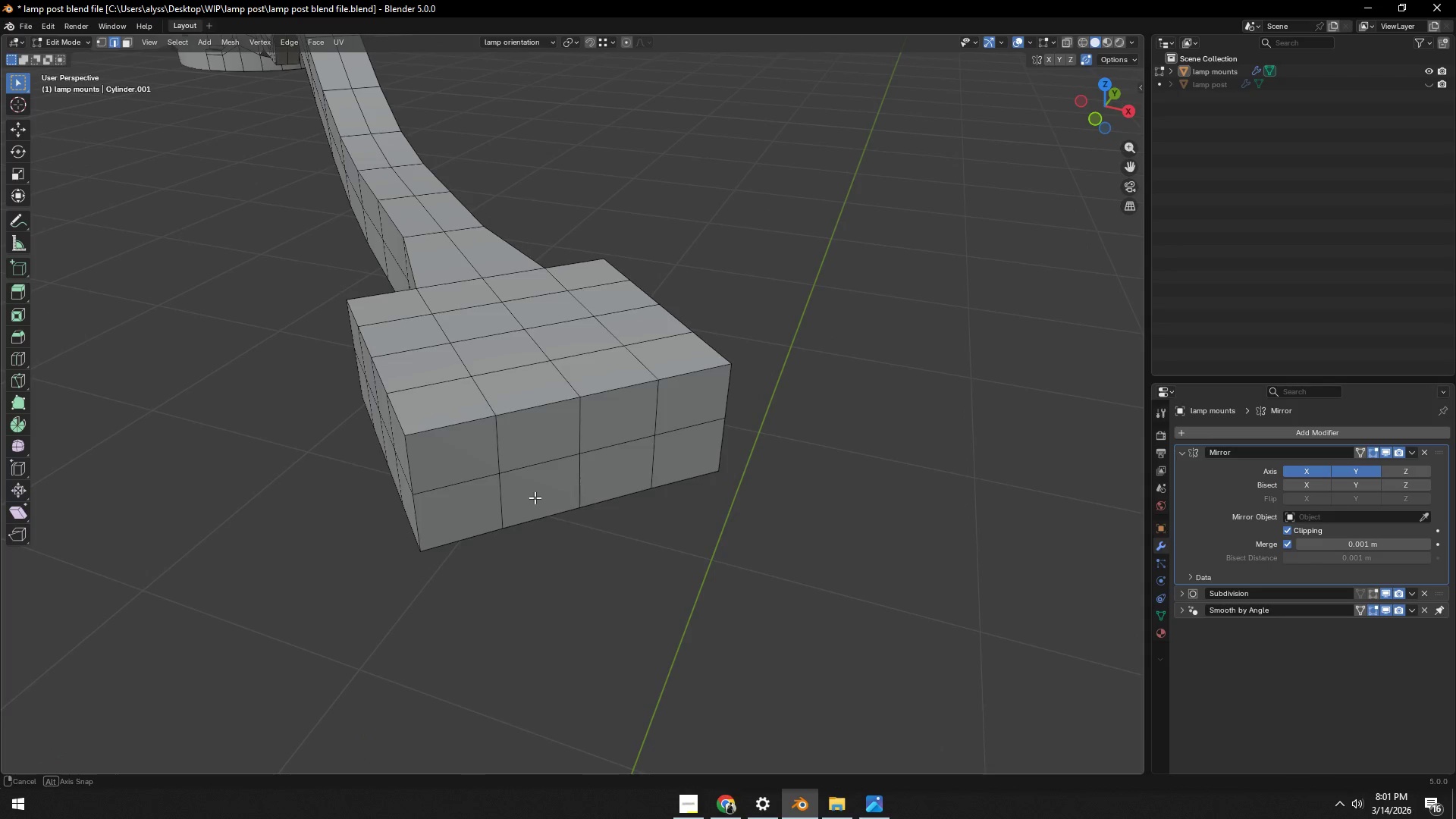 
left_click([501, 448])
 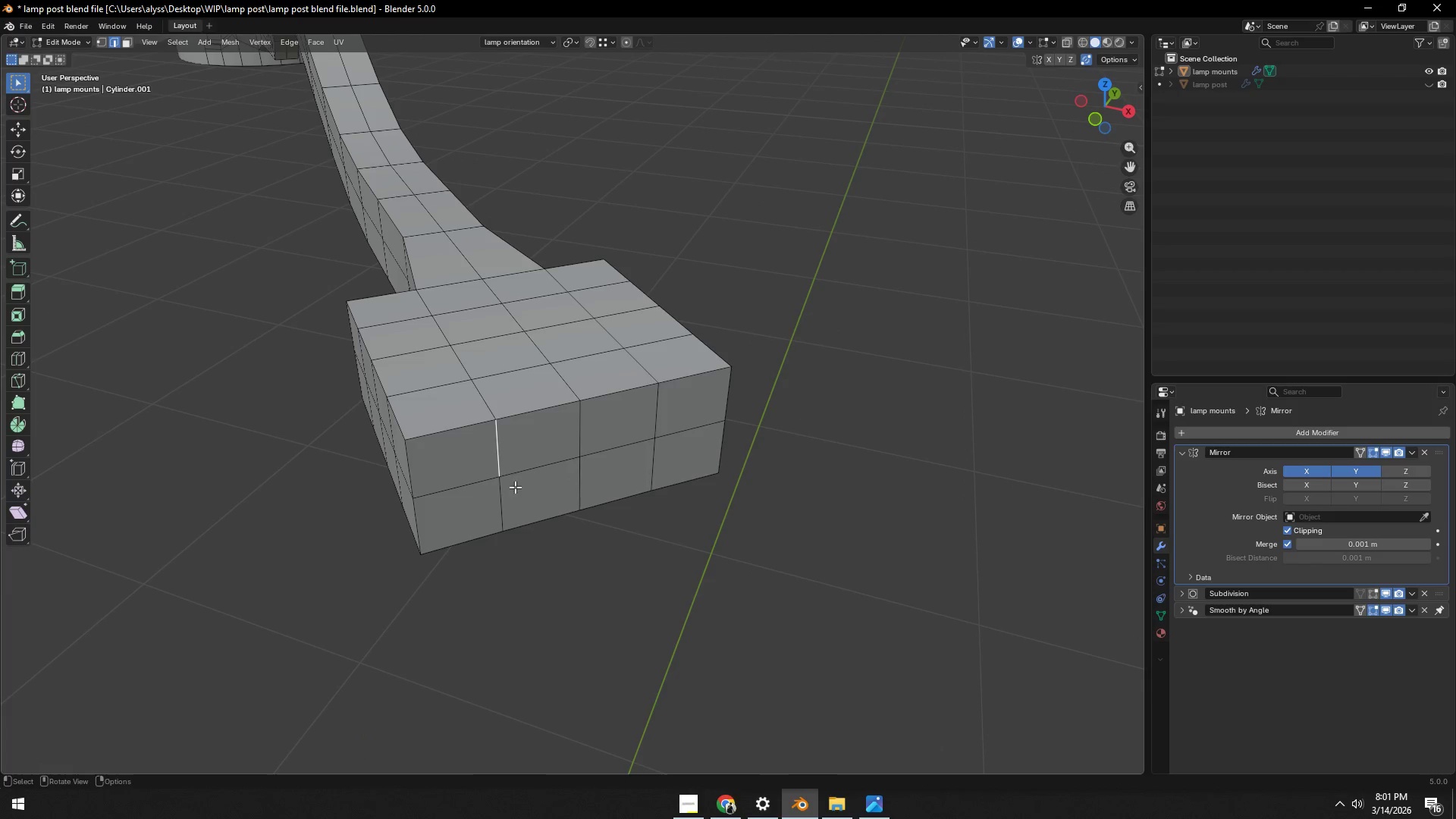 
hold_key(key=ShiftLeft, duration=0.83)
left_click([510, 497])
 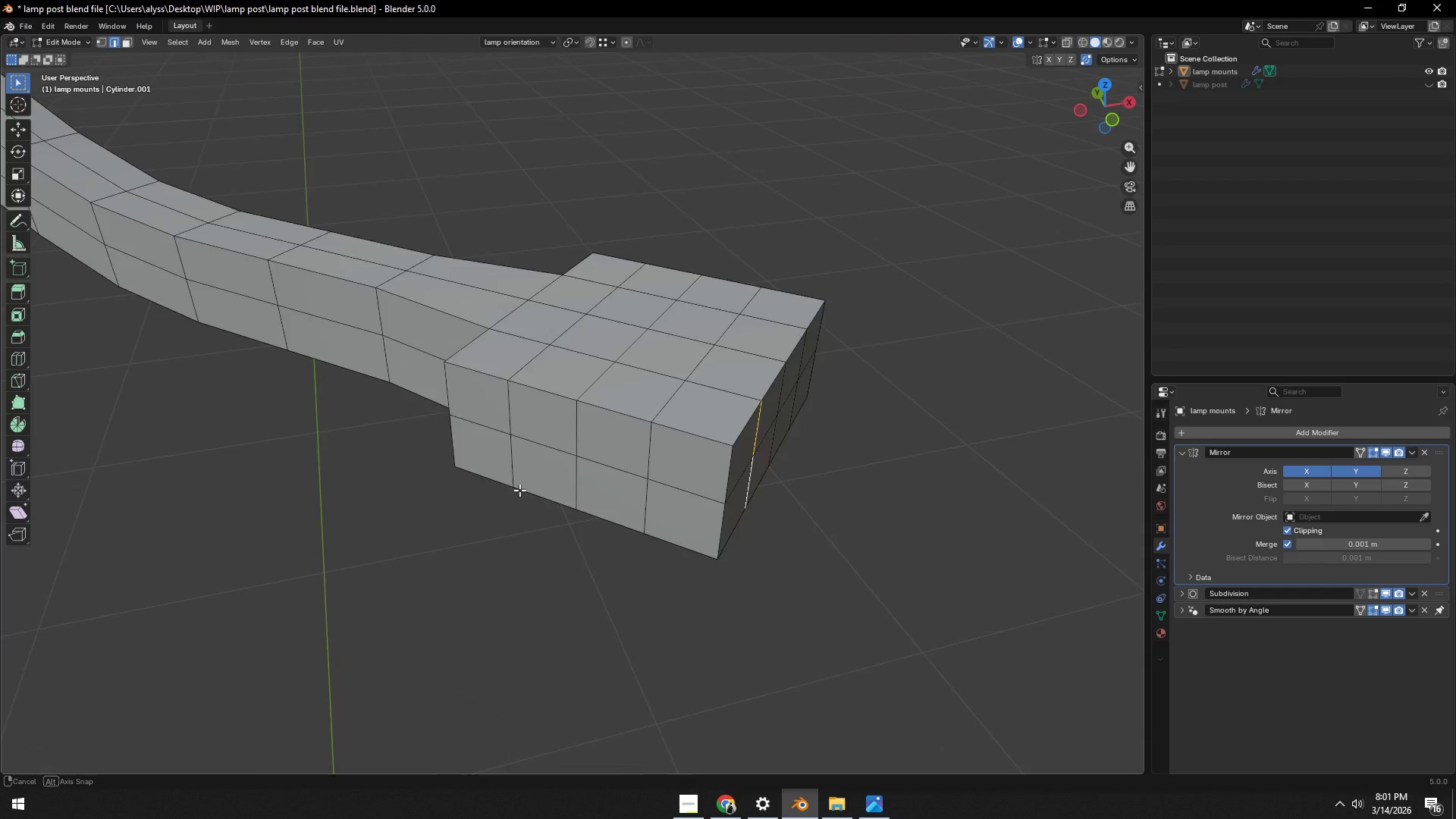 
hold_key(key=ShiftLeft, duration=1.12)
left_click([581, 430])
 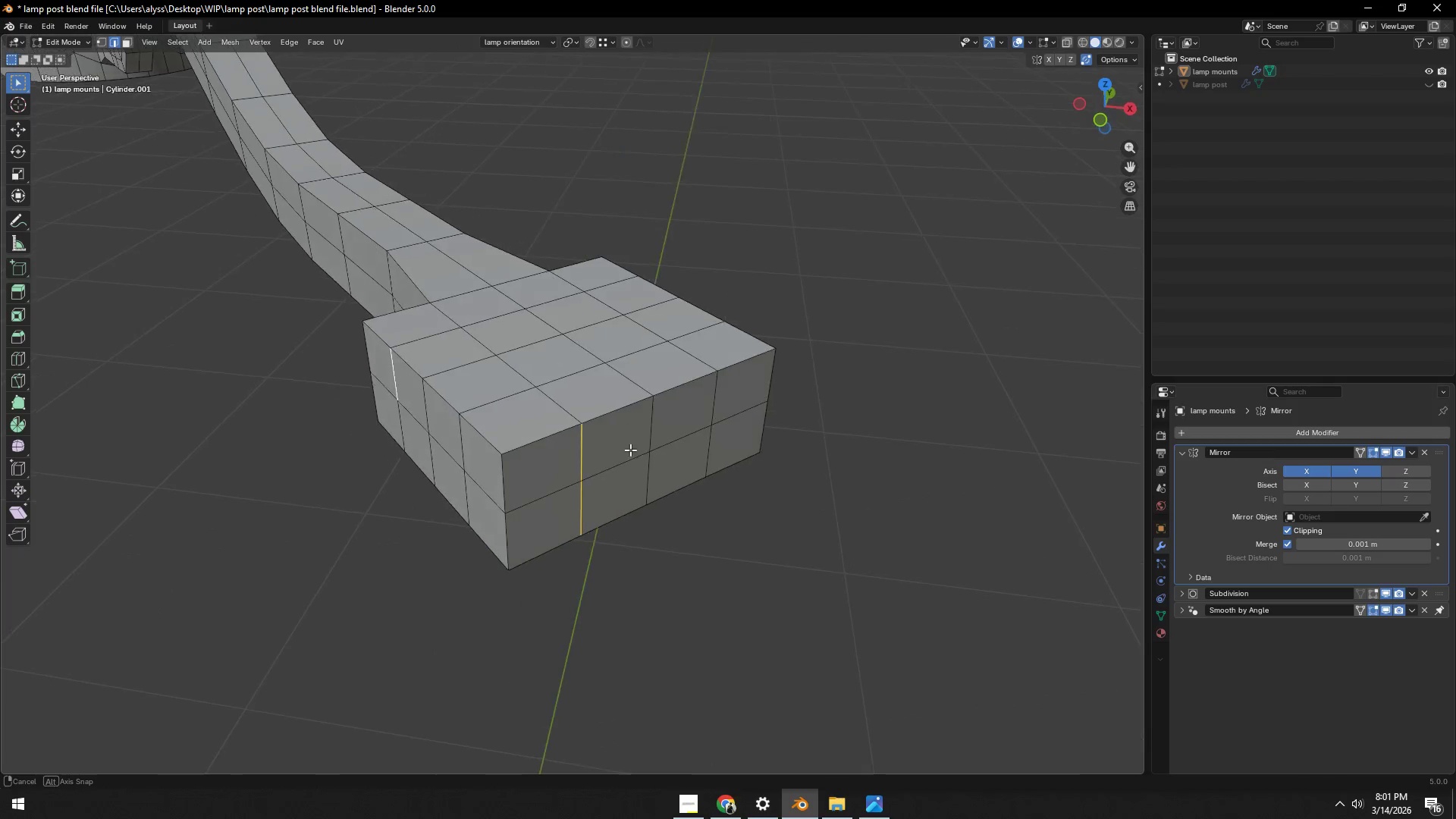 
hold_key(key=ShiftLeft, duration=1.5)
left_click([576, 467])
 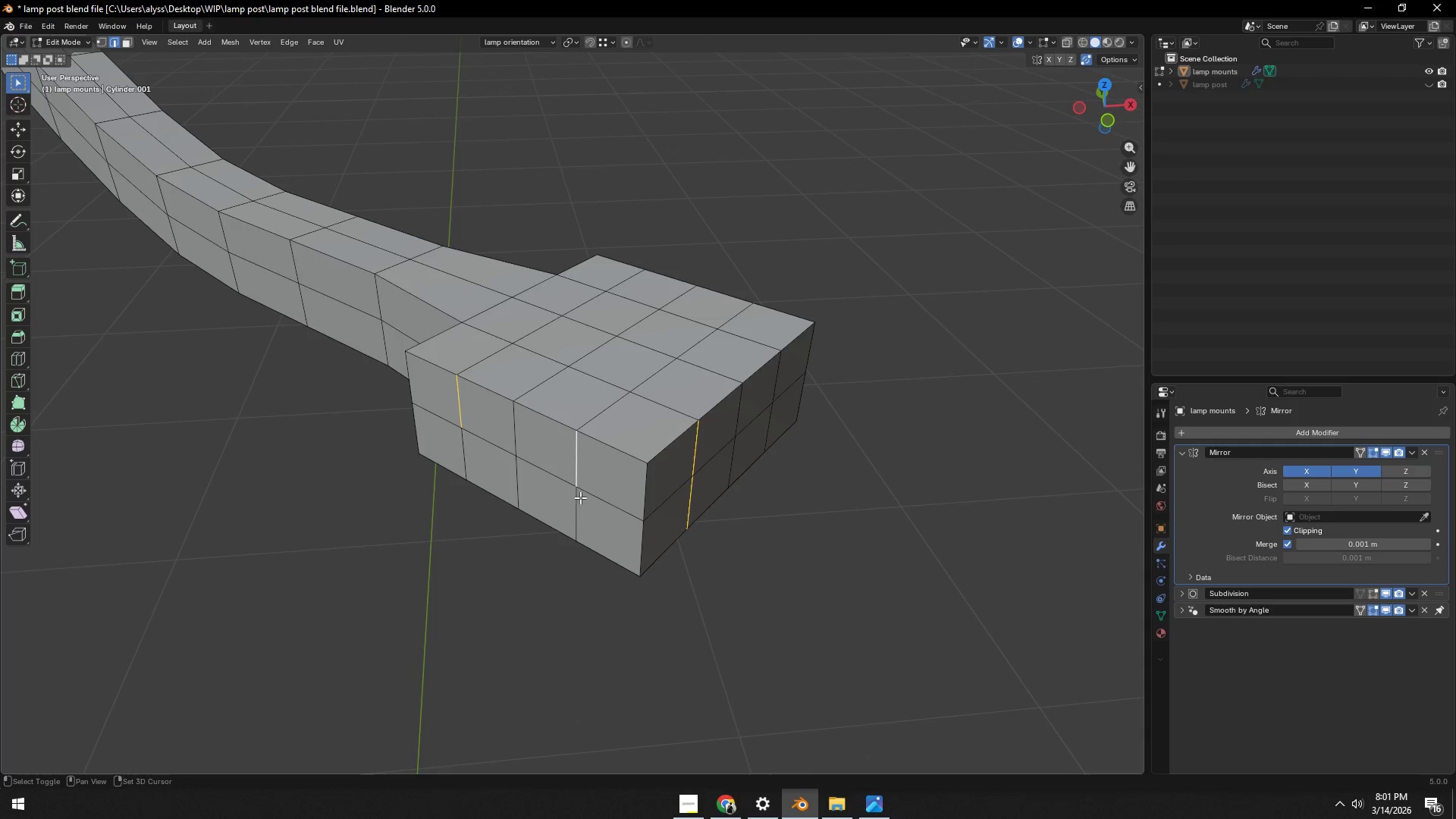 
double_click([580, 504])
 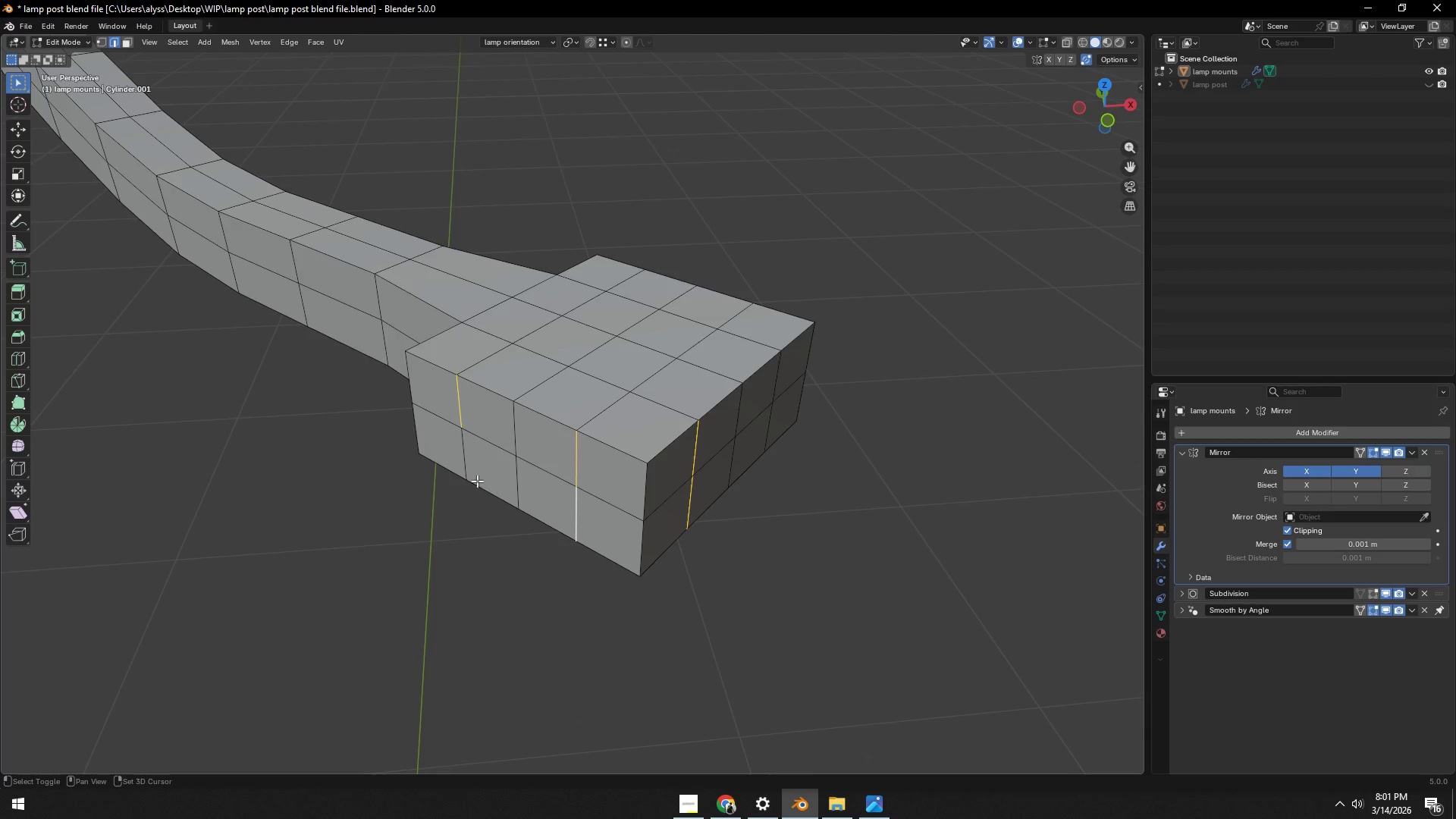 
left_click([466, 468])
 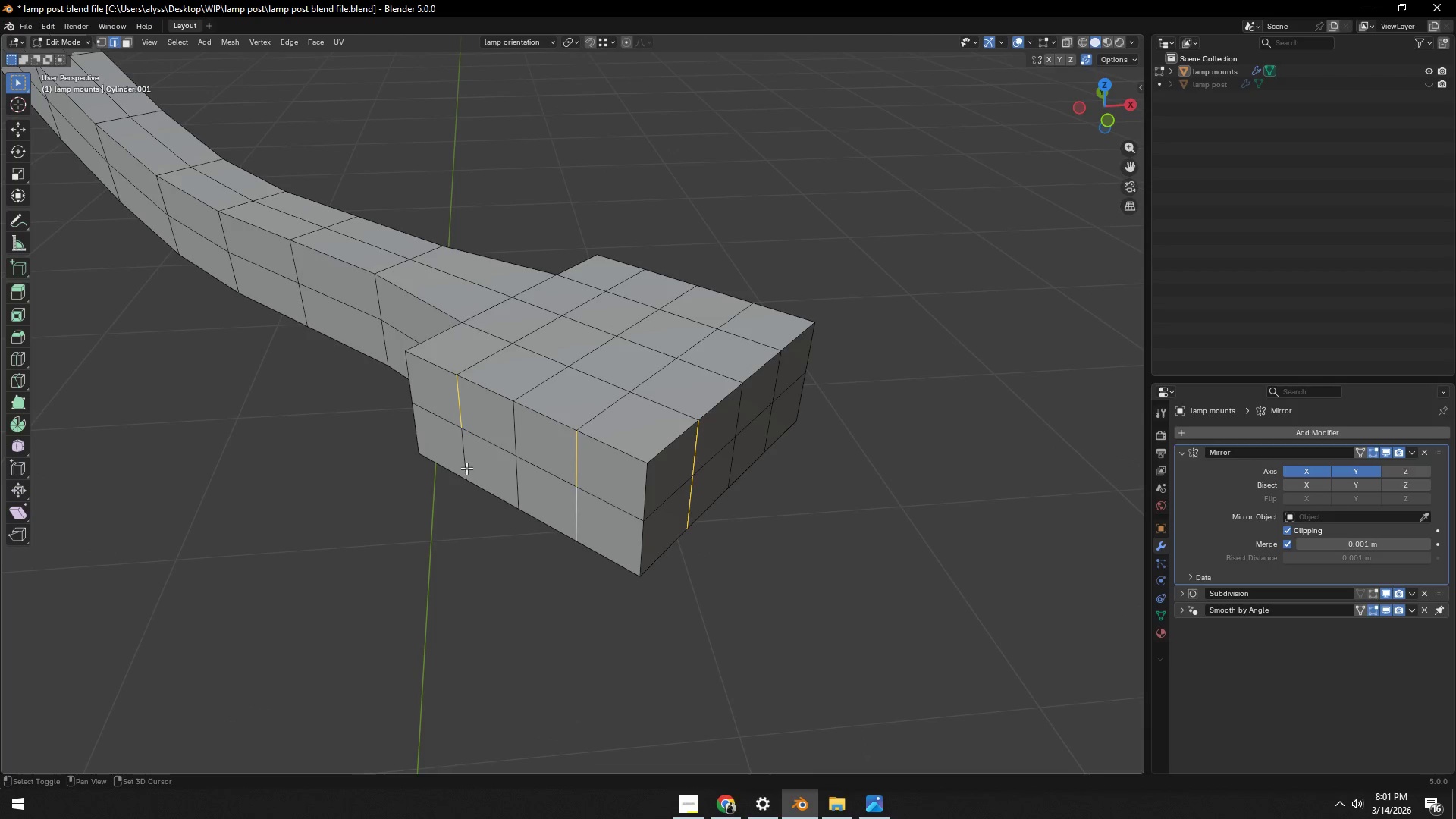 
key(Shift+ShiftLeft)
 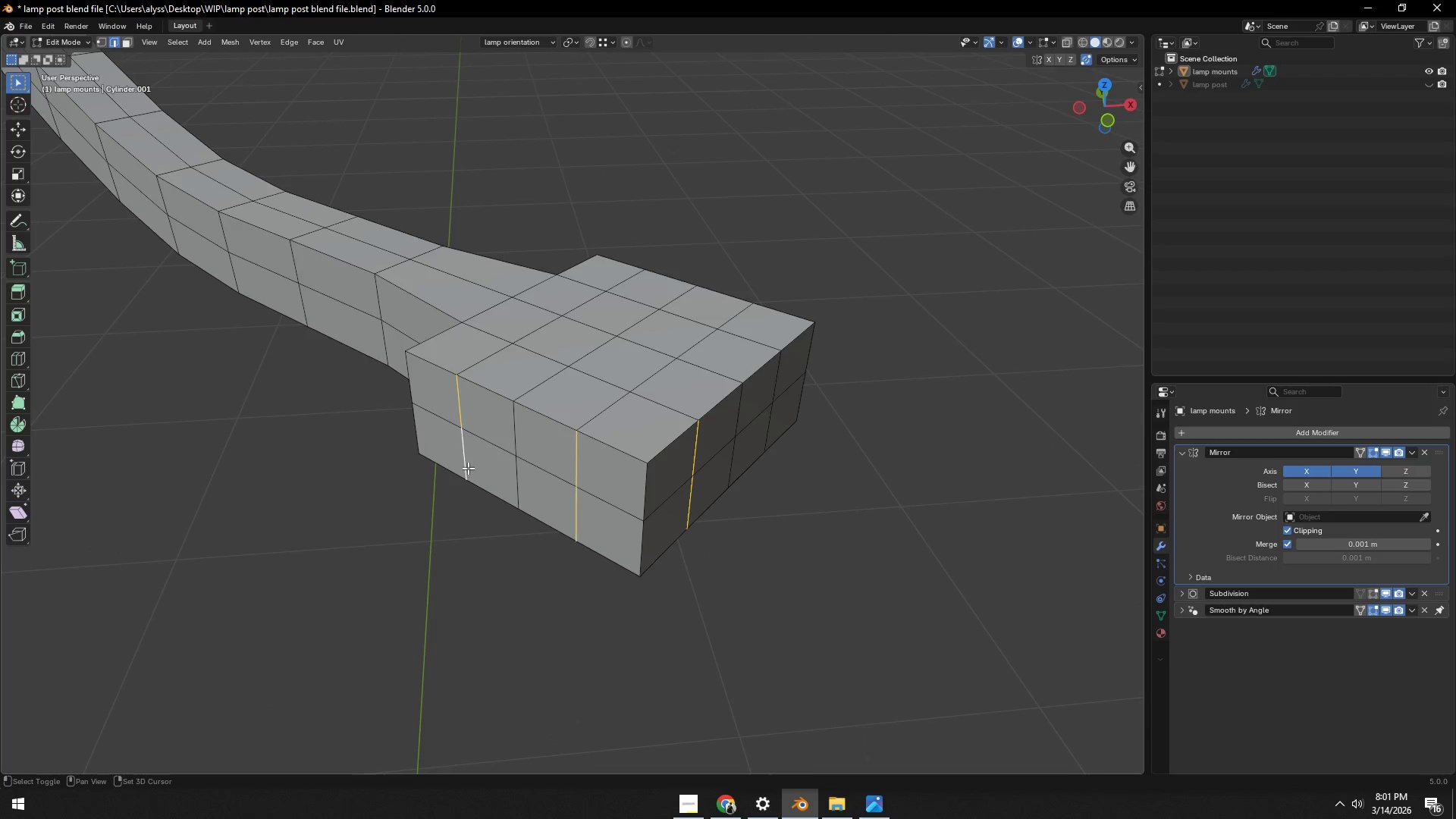 
key(Shift+ShiftLeft)
 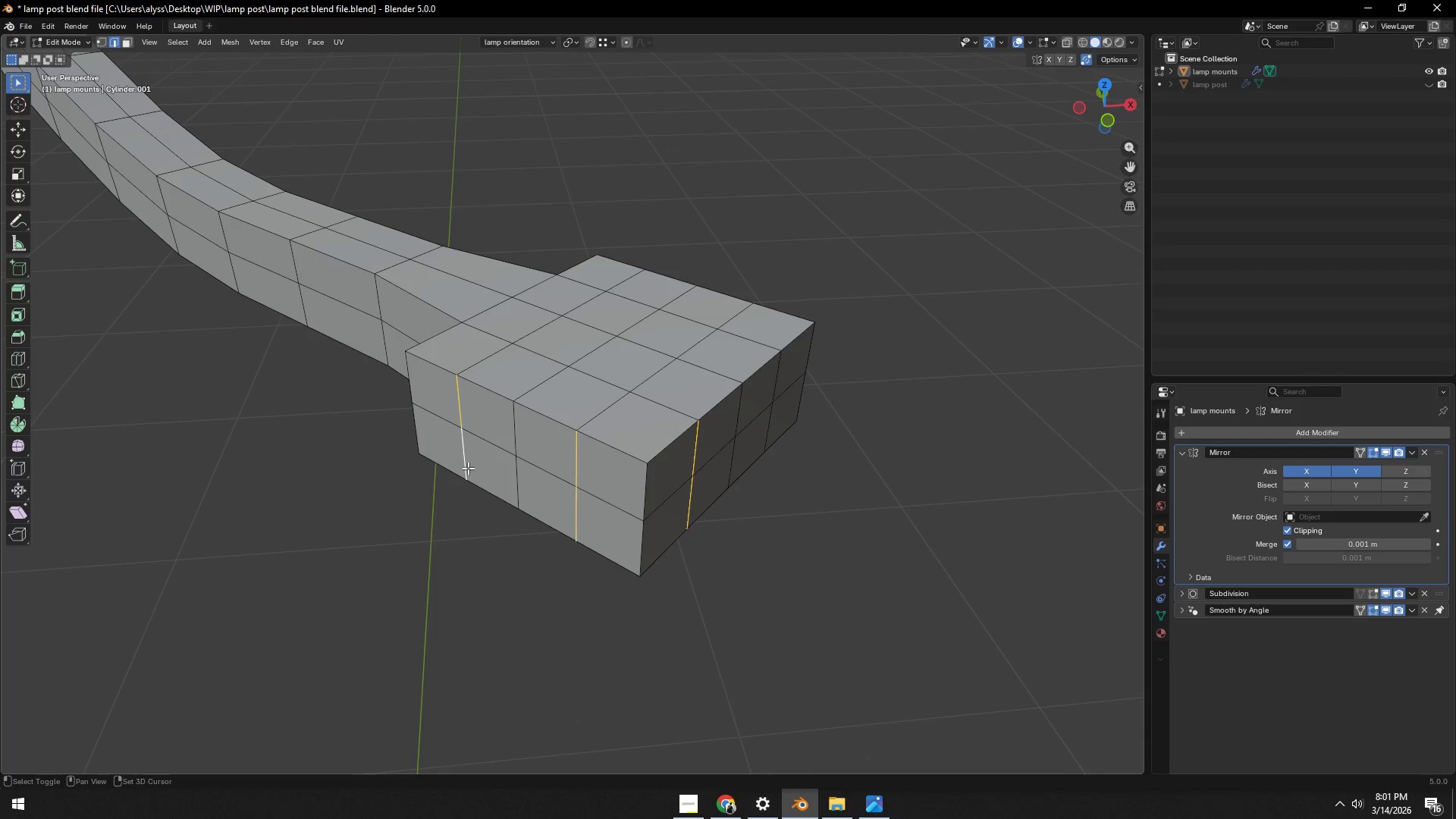 
key(Shift+ShiftLeft)
 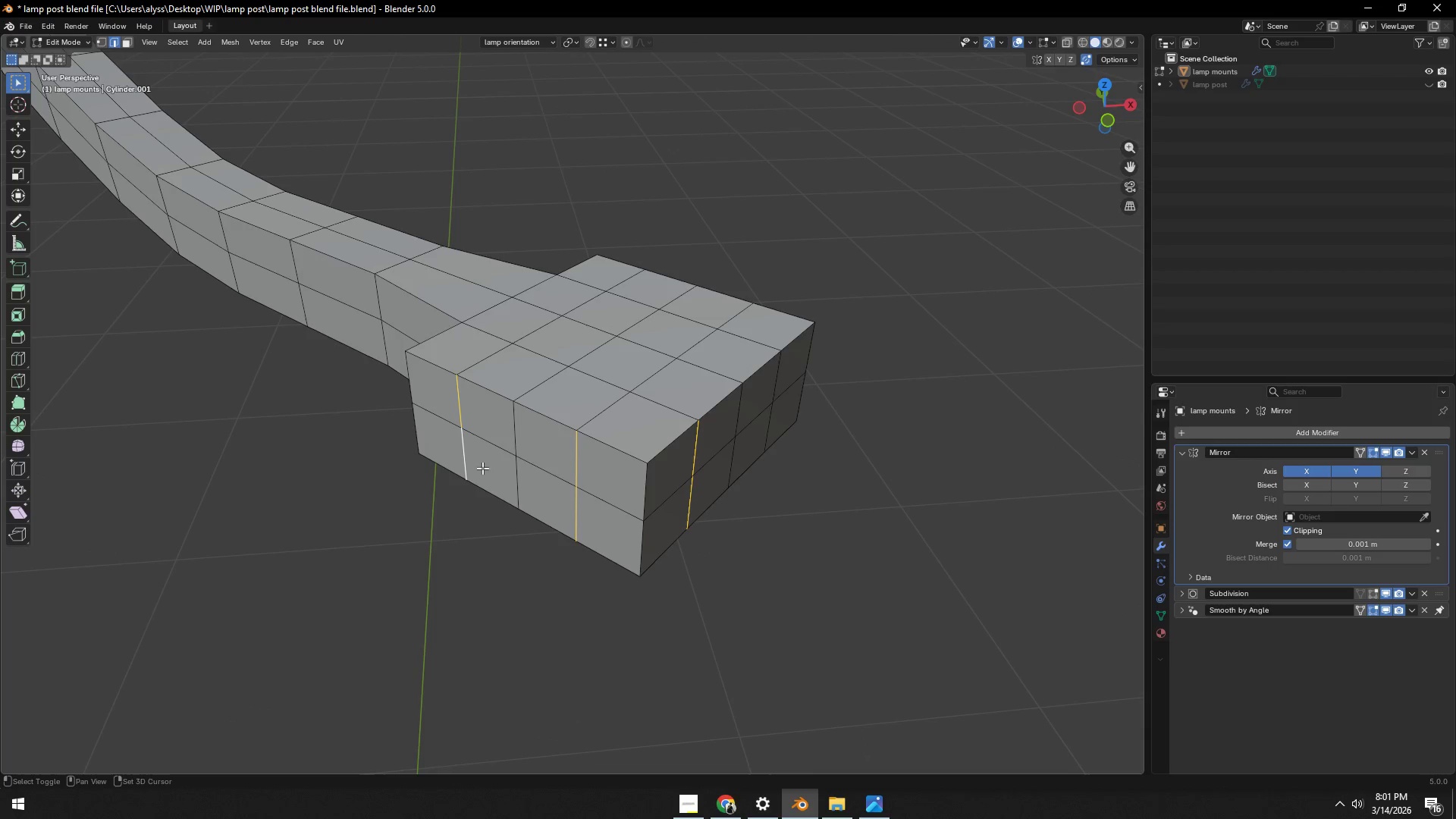 
key(Shift+ShiftLeft)
 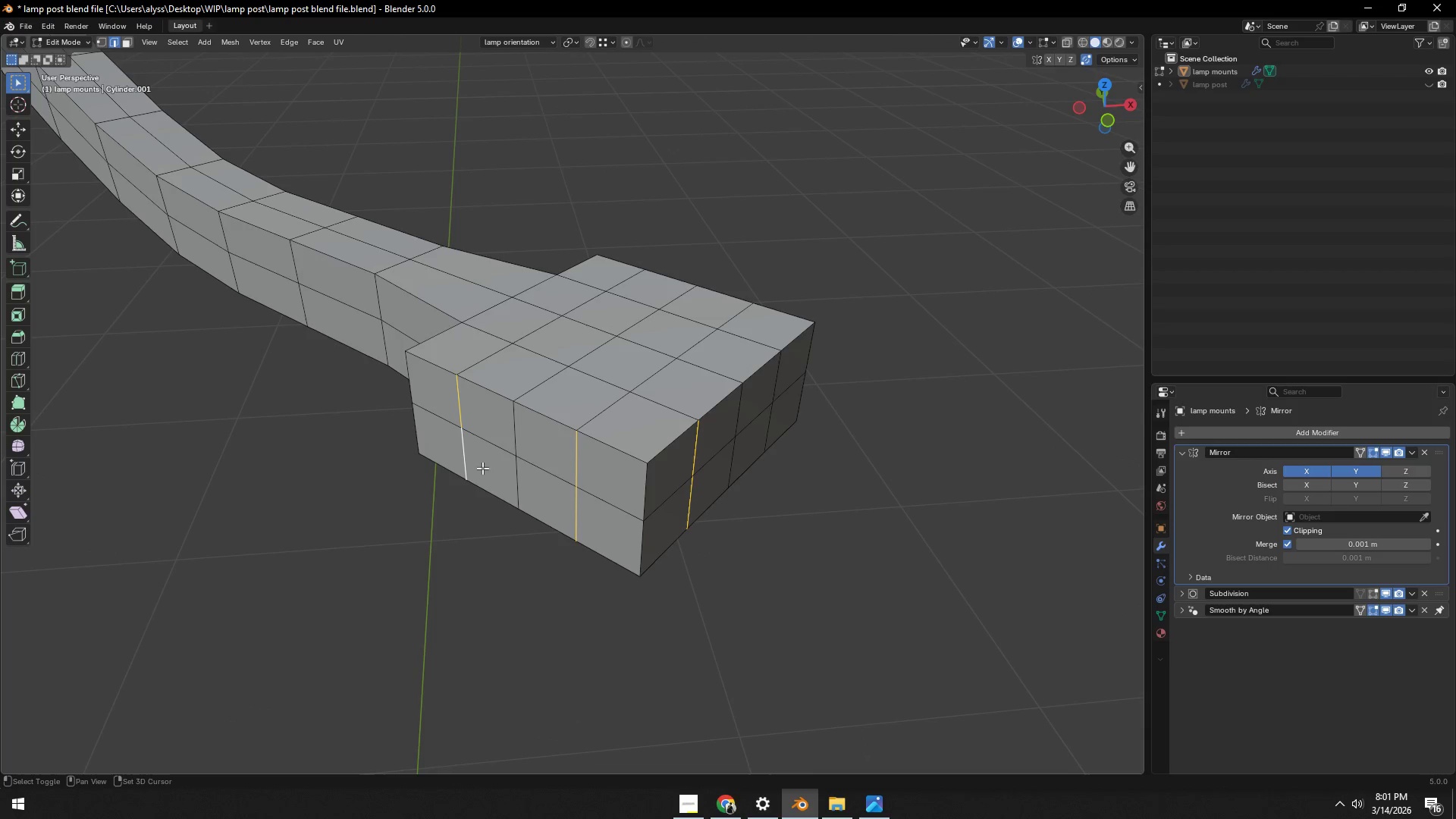 
key(Shift+ShiftLeft)
 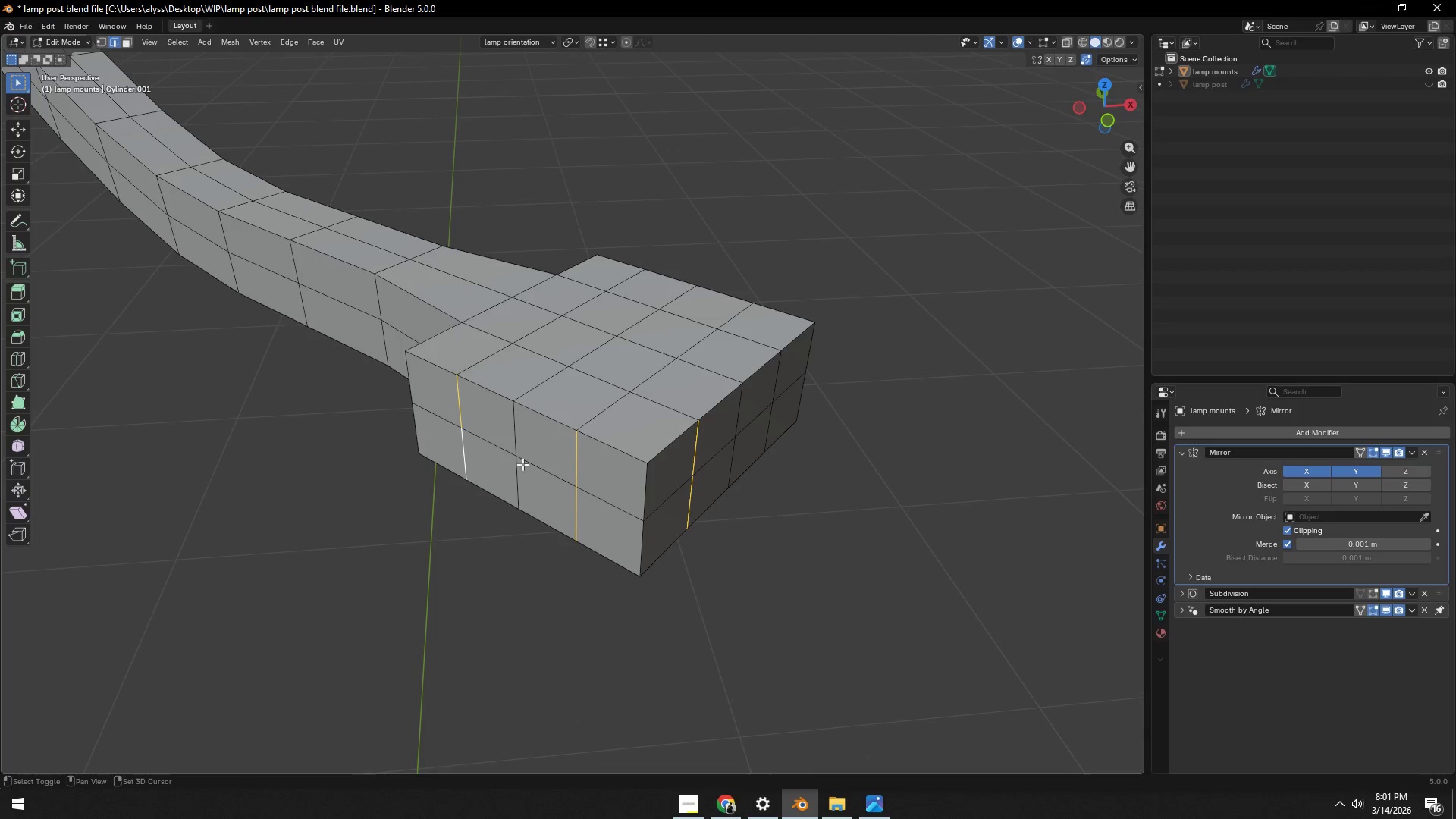 
key(Shift+ShiftLeft)
 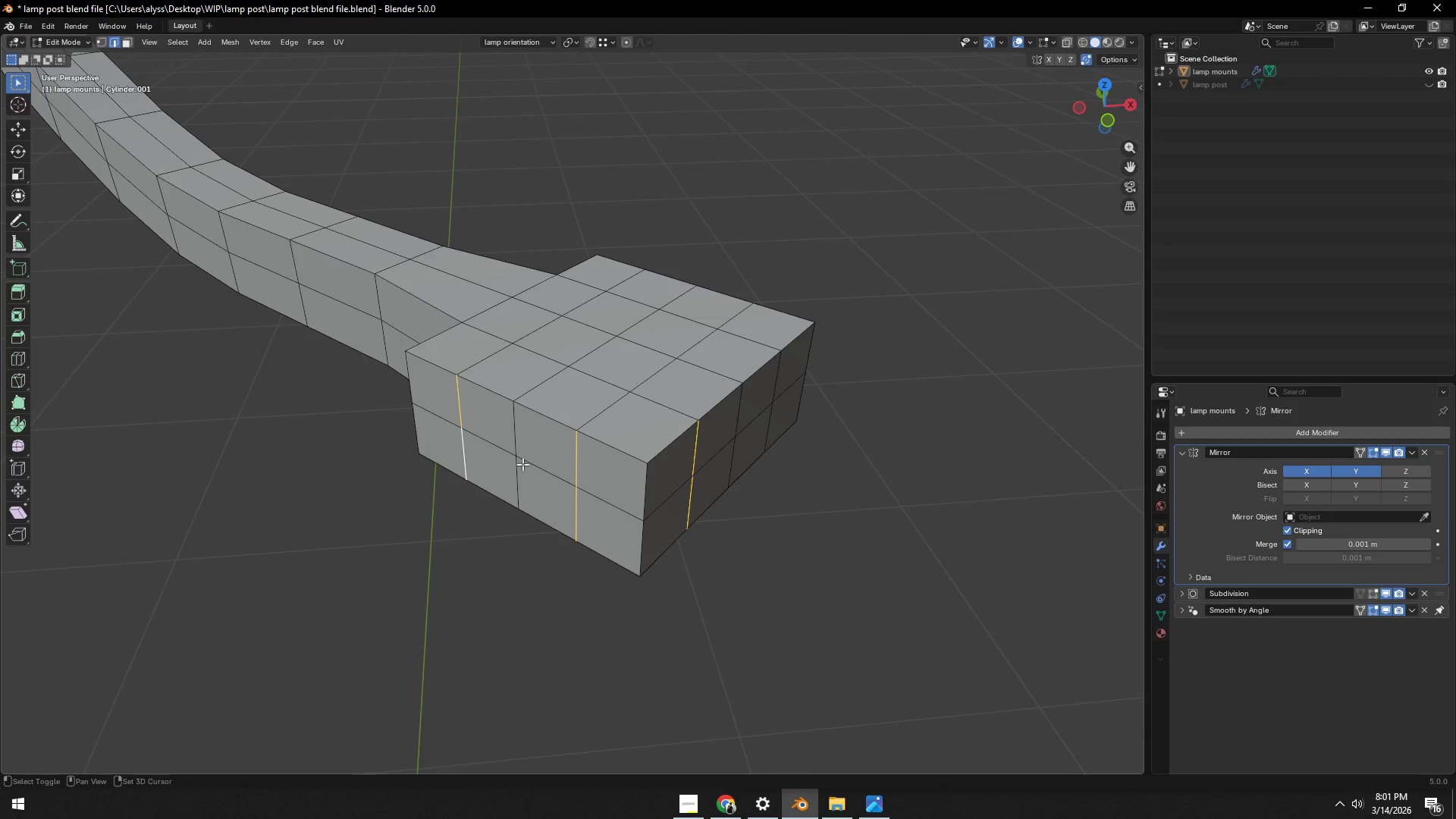 
key(Shift+ShiftLeft)
 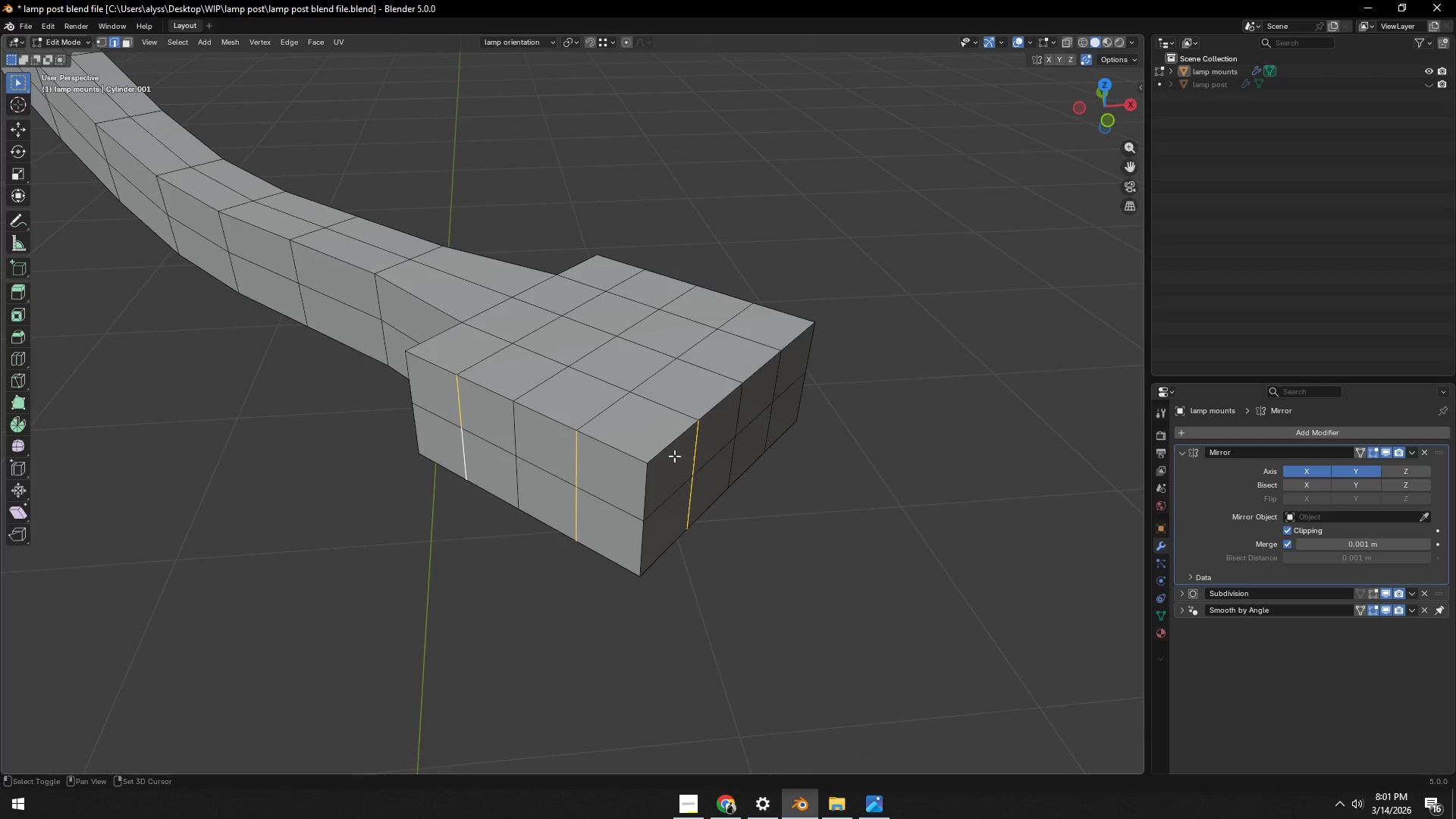 
key(Shift+ShiftLeft)
 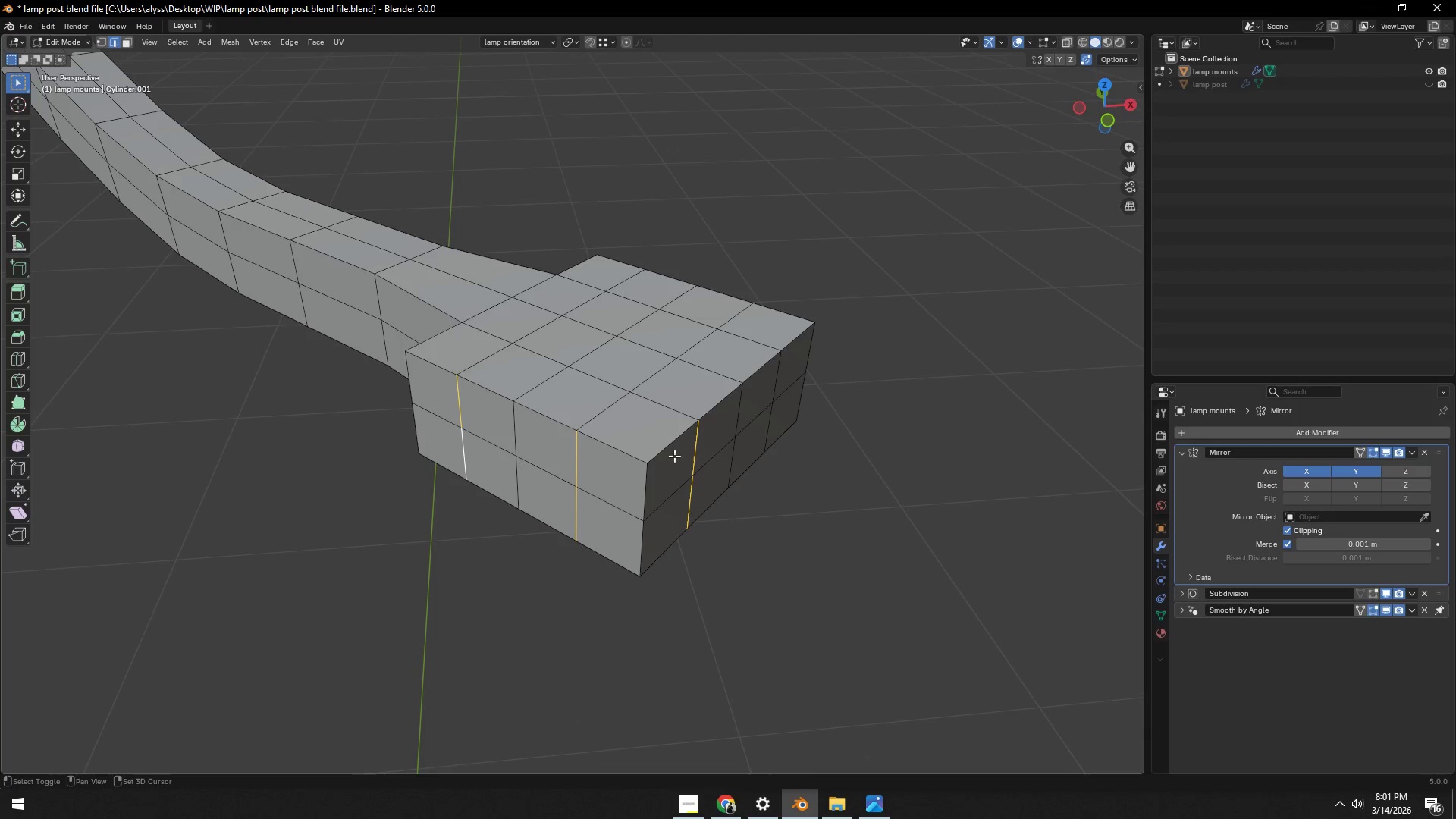 
hold_key(key=ShiftLeft, duration=1.5)
 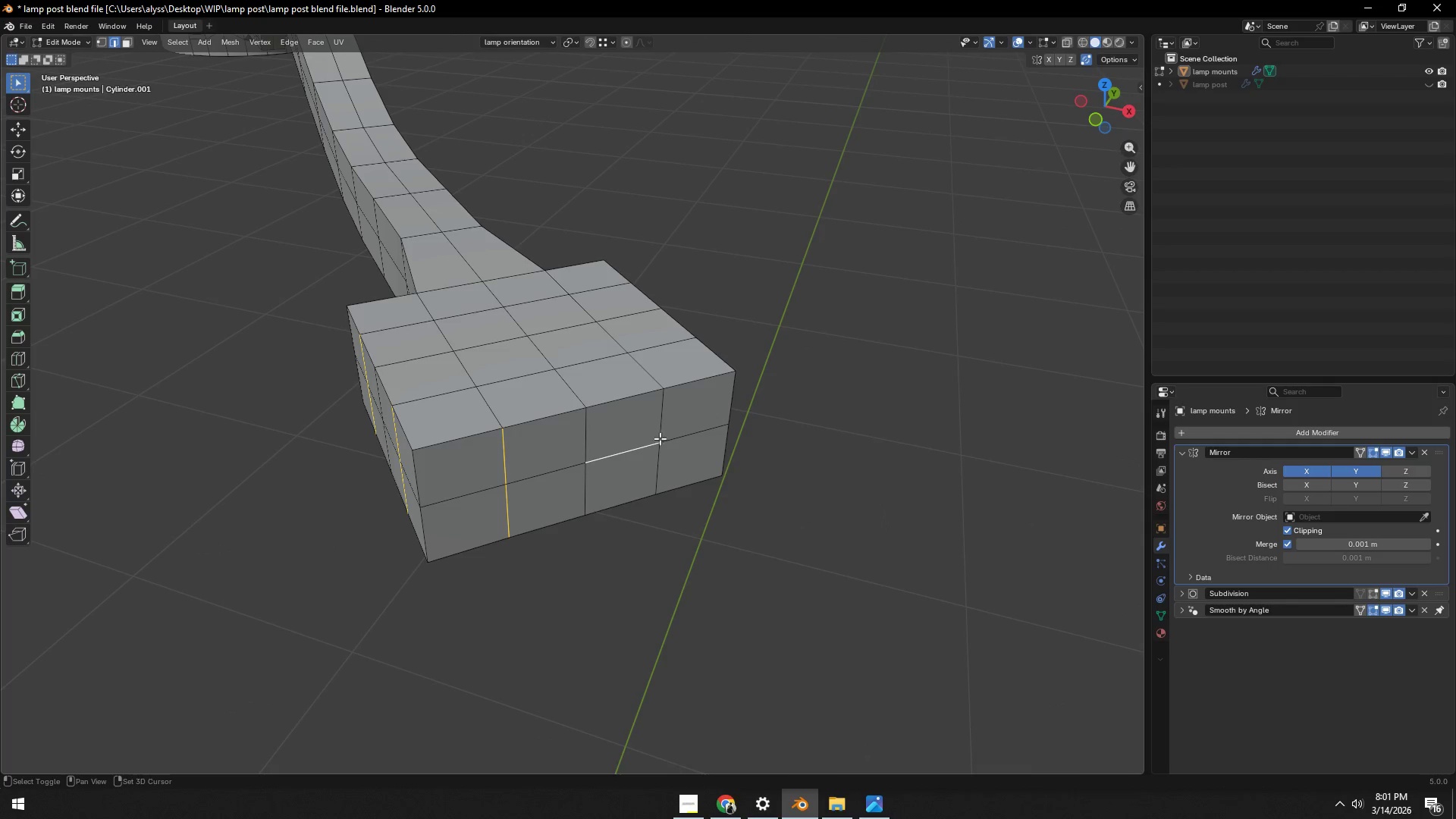 
hold_key(key=ShiftLeft, duration=1.51)
left_click([634, 459])
 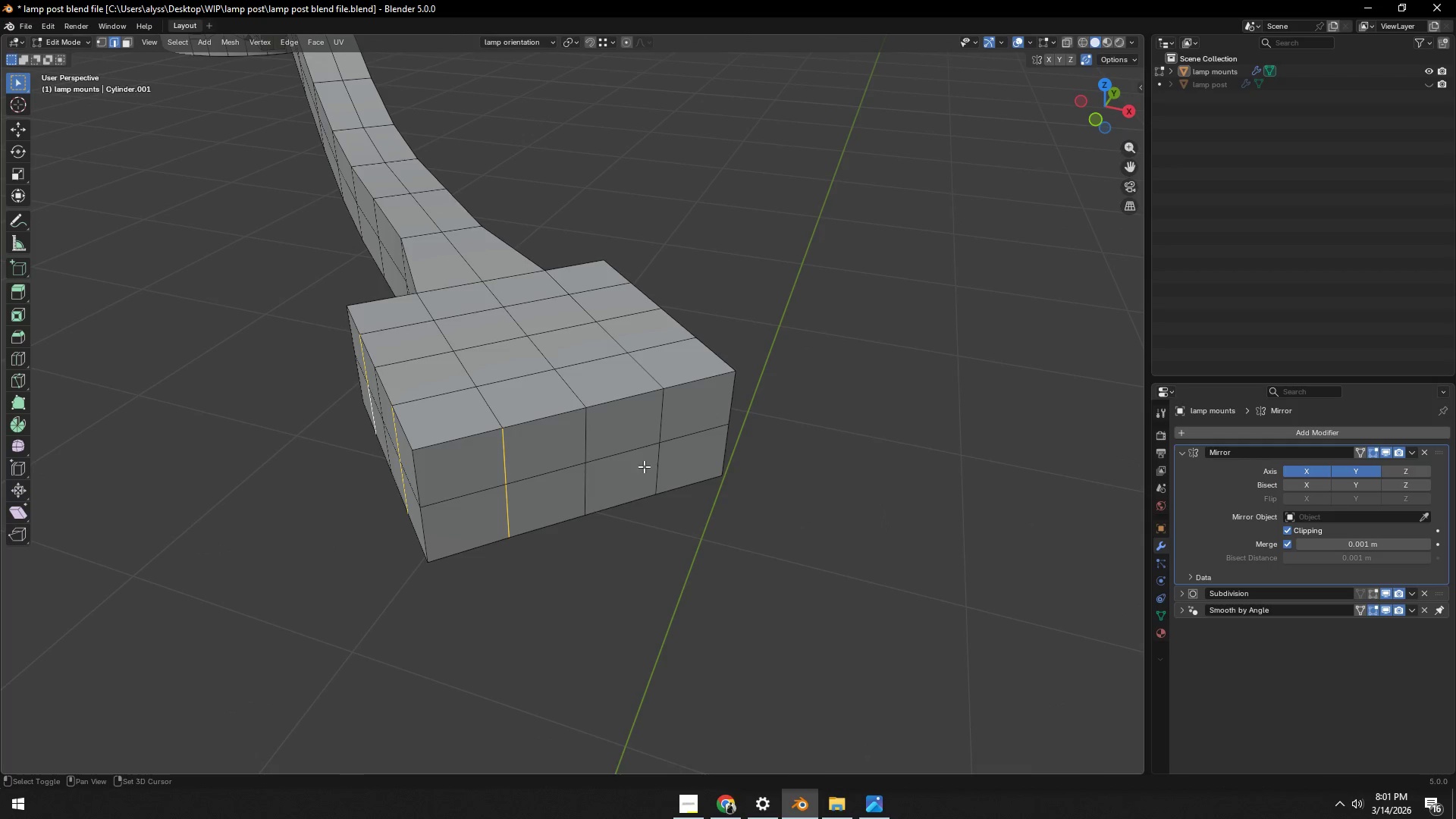 
double_click([648, 470])
 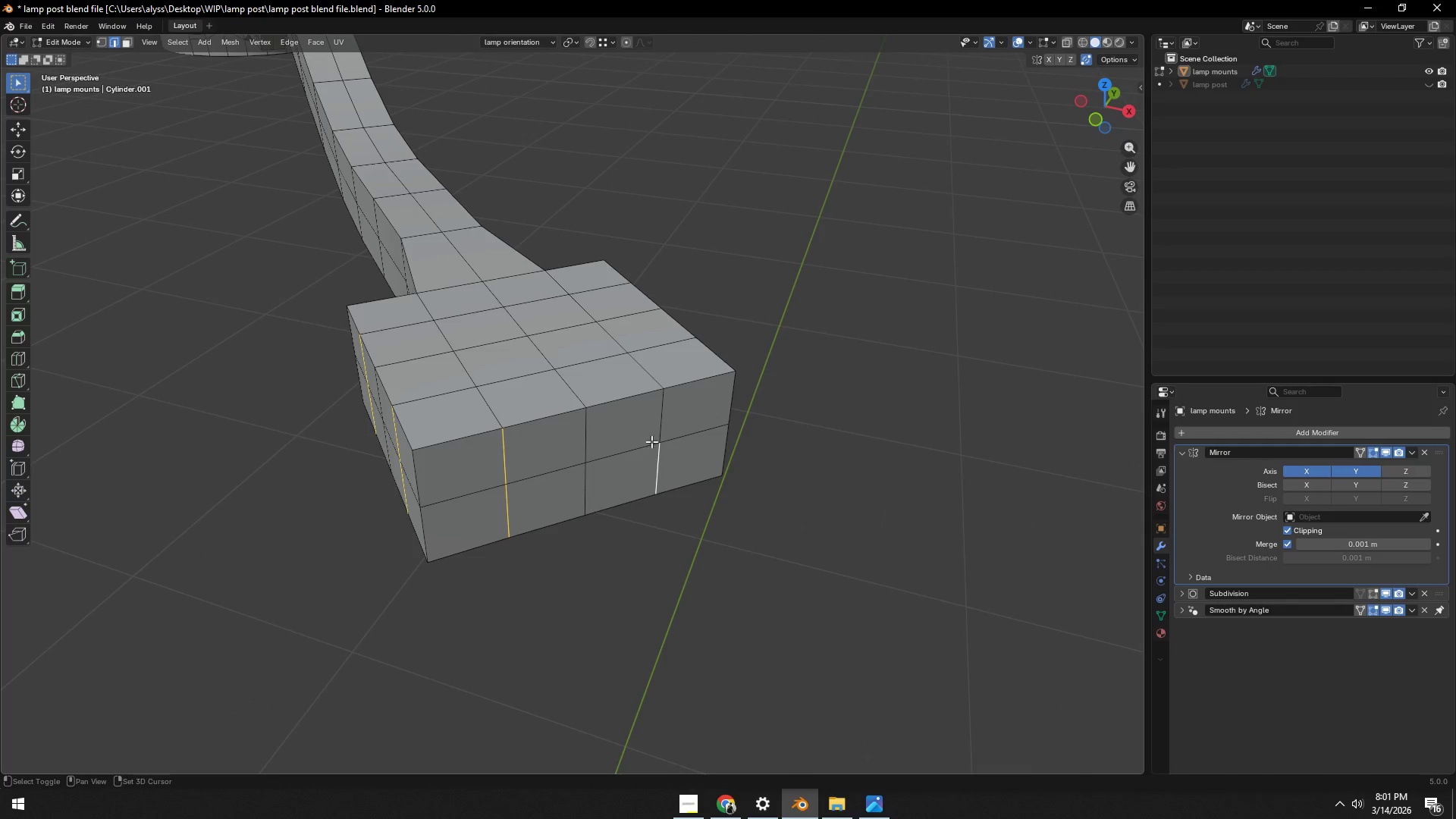 
hold_key(key=ShiftLeft, duration=0.75)
triple_click([651, 429])
 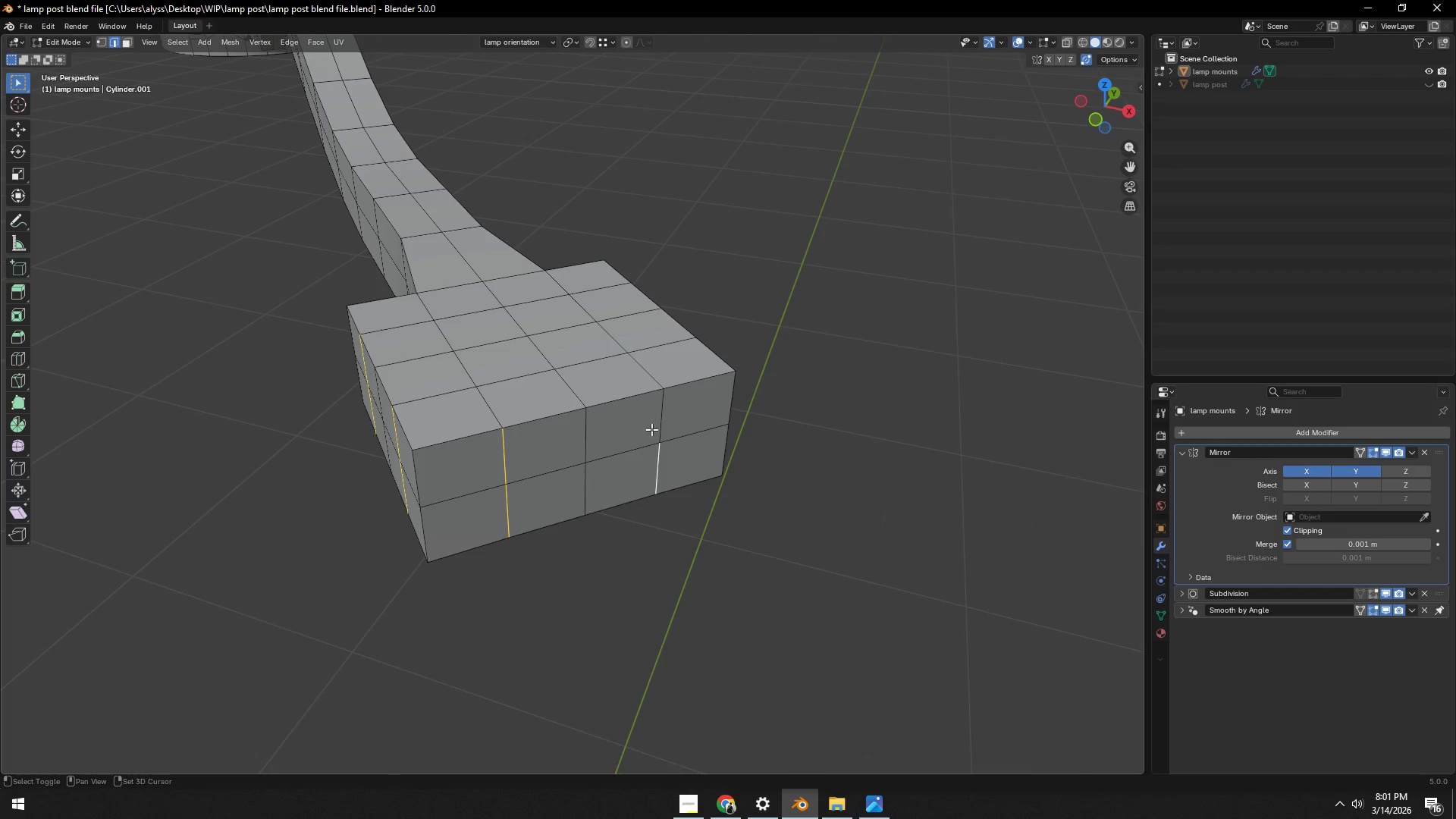 
triple_click([594, 441])
 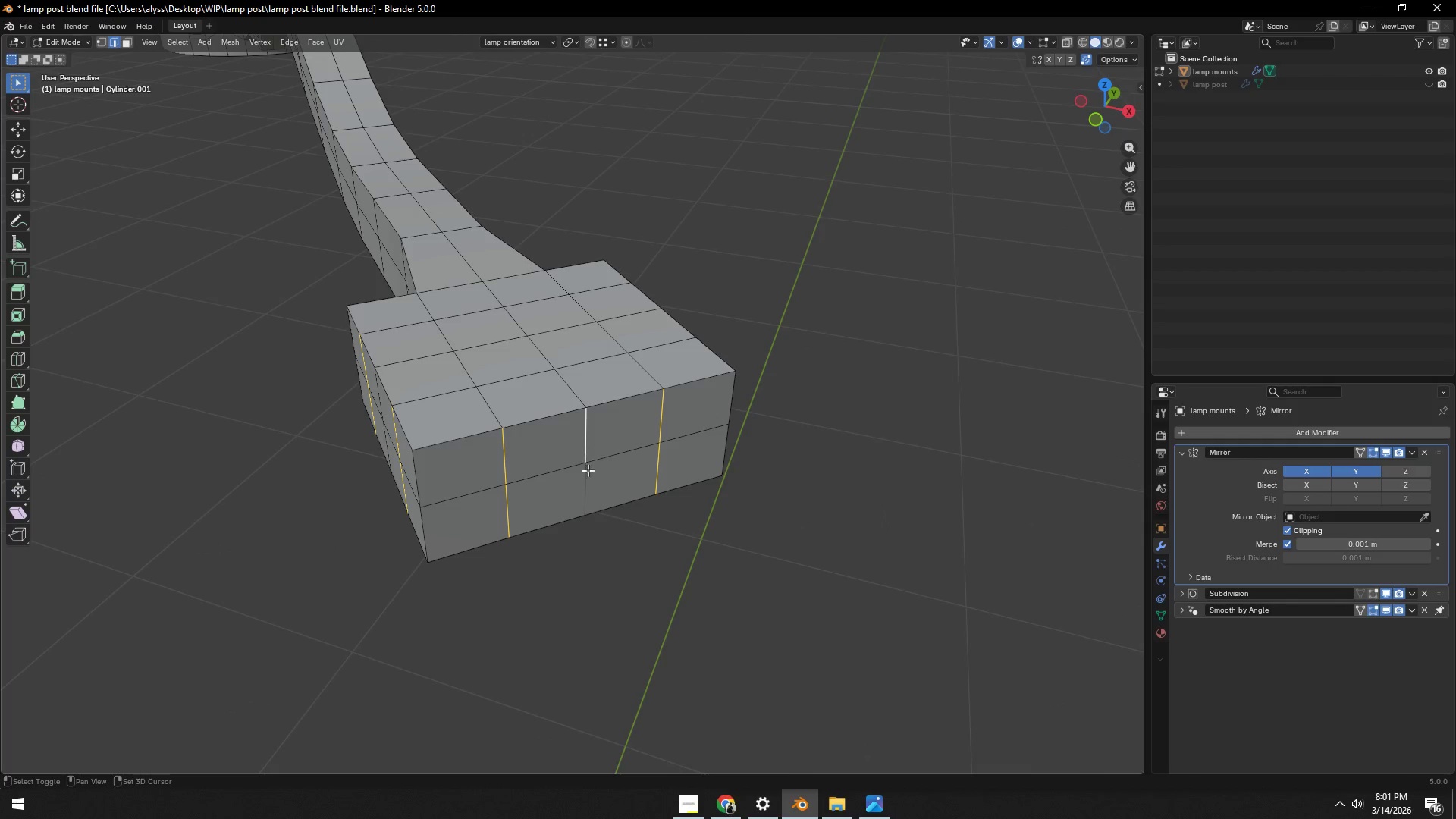 
triple_click([587, 482])
 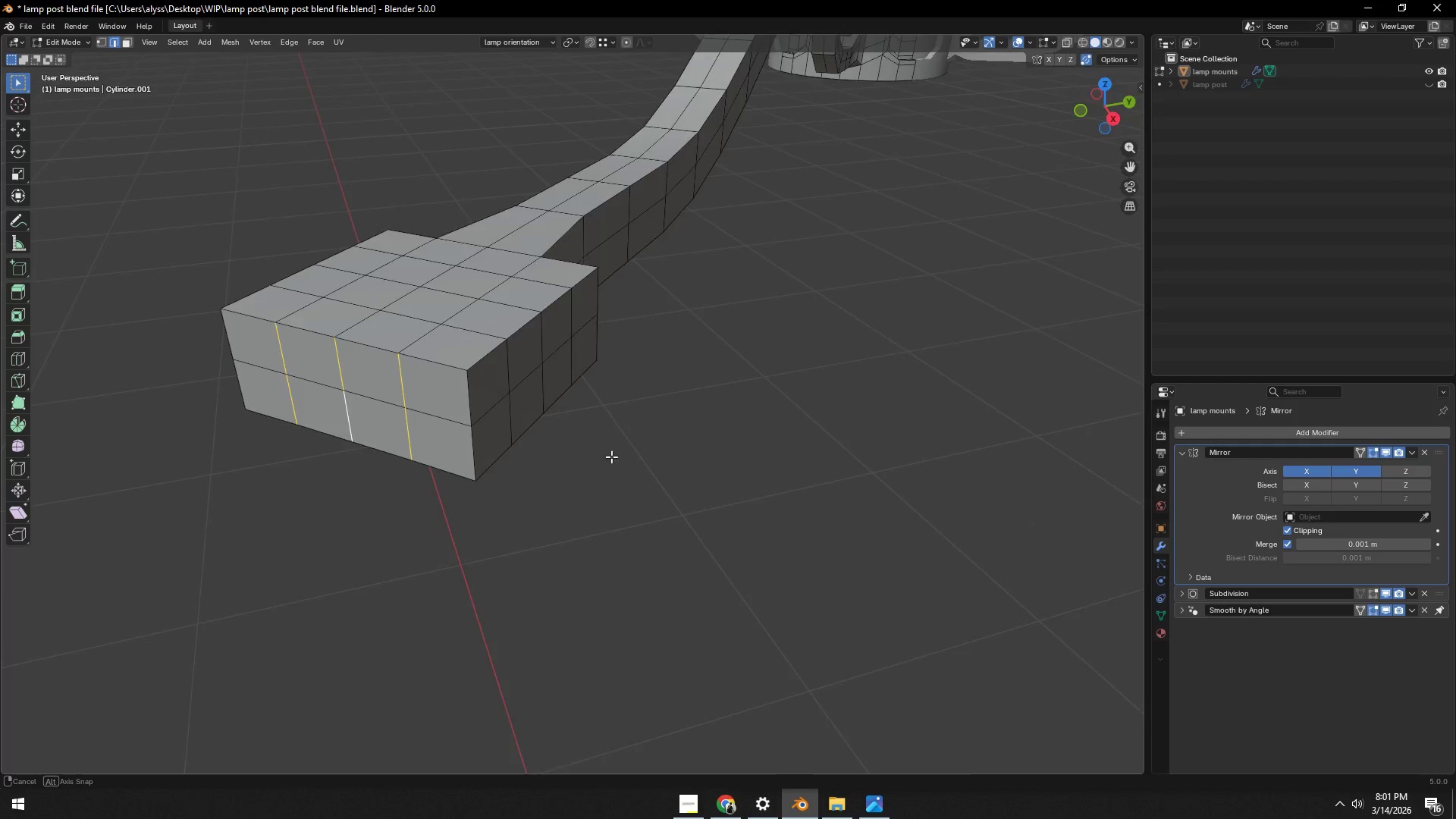 
hold_key(key=ShiftLeft, duration=1.51)
triple_click([476, 318])
 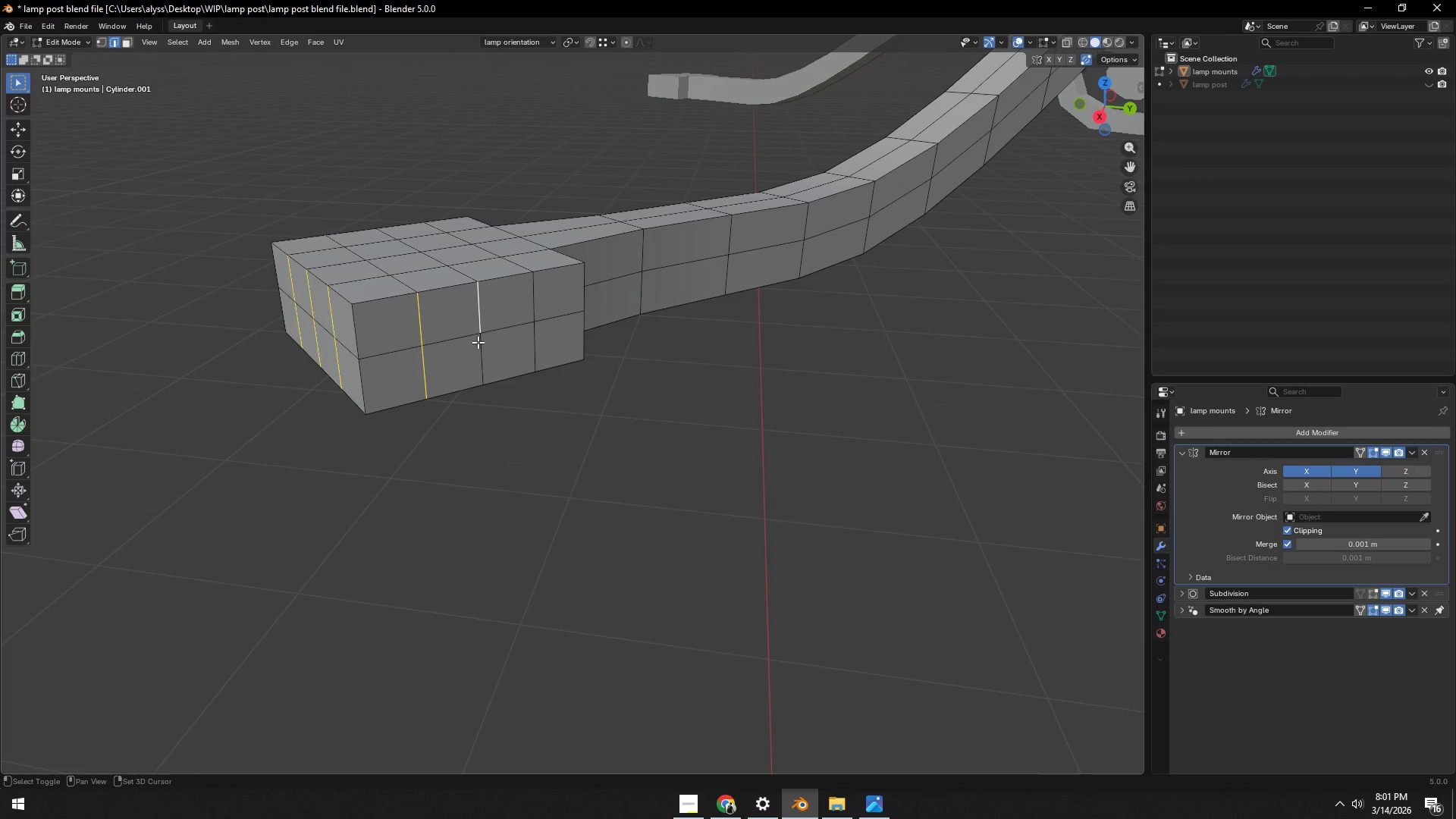 
triple_click([479, 353])
 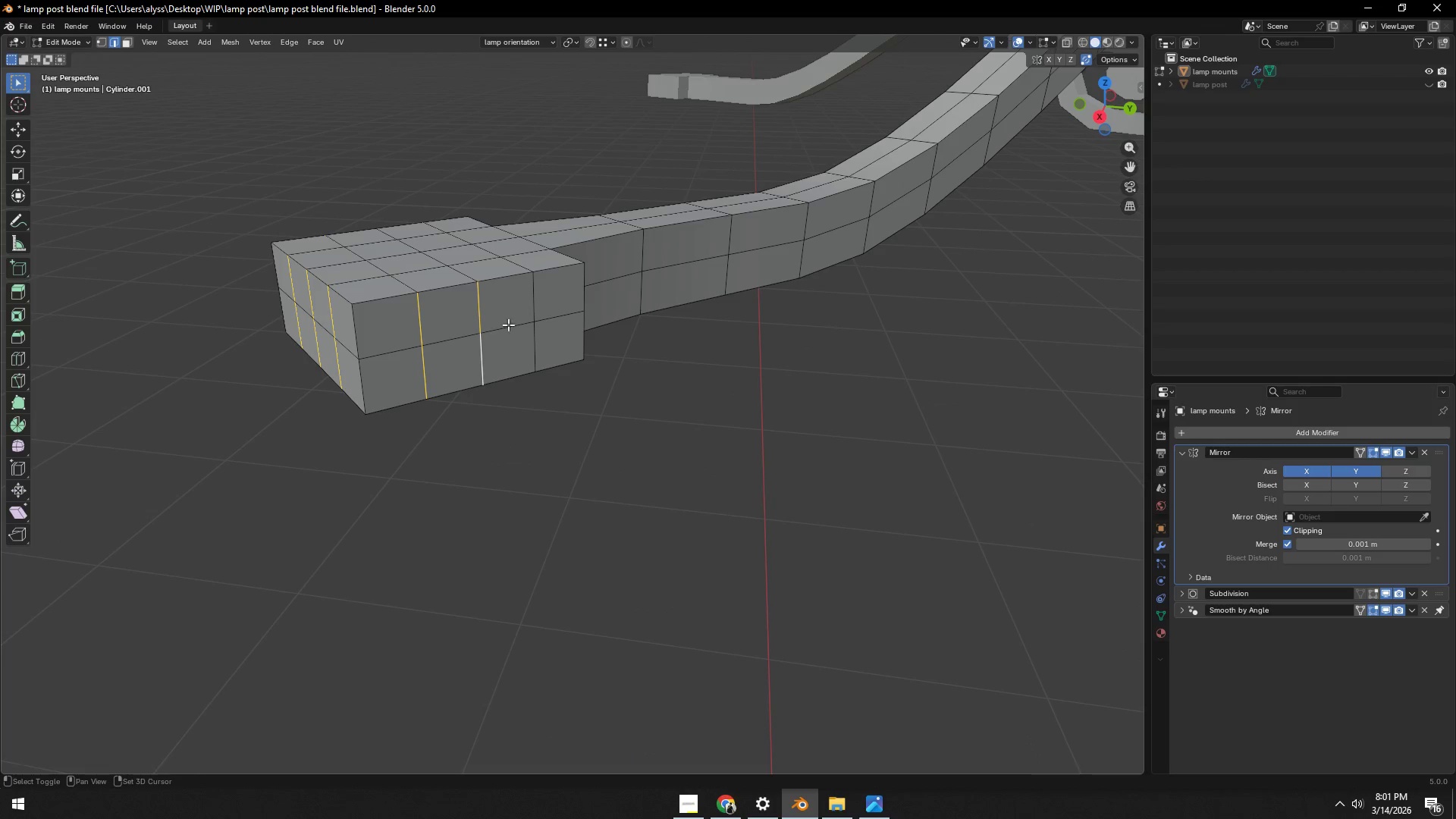 
hold_key(key=ShiftLeft, duration=0.66)
triple_click([525, 306])
 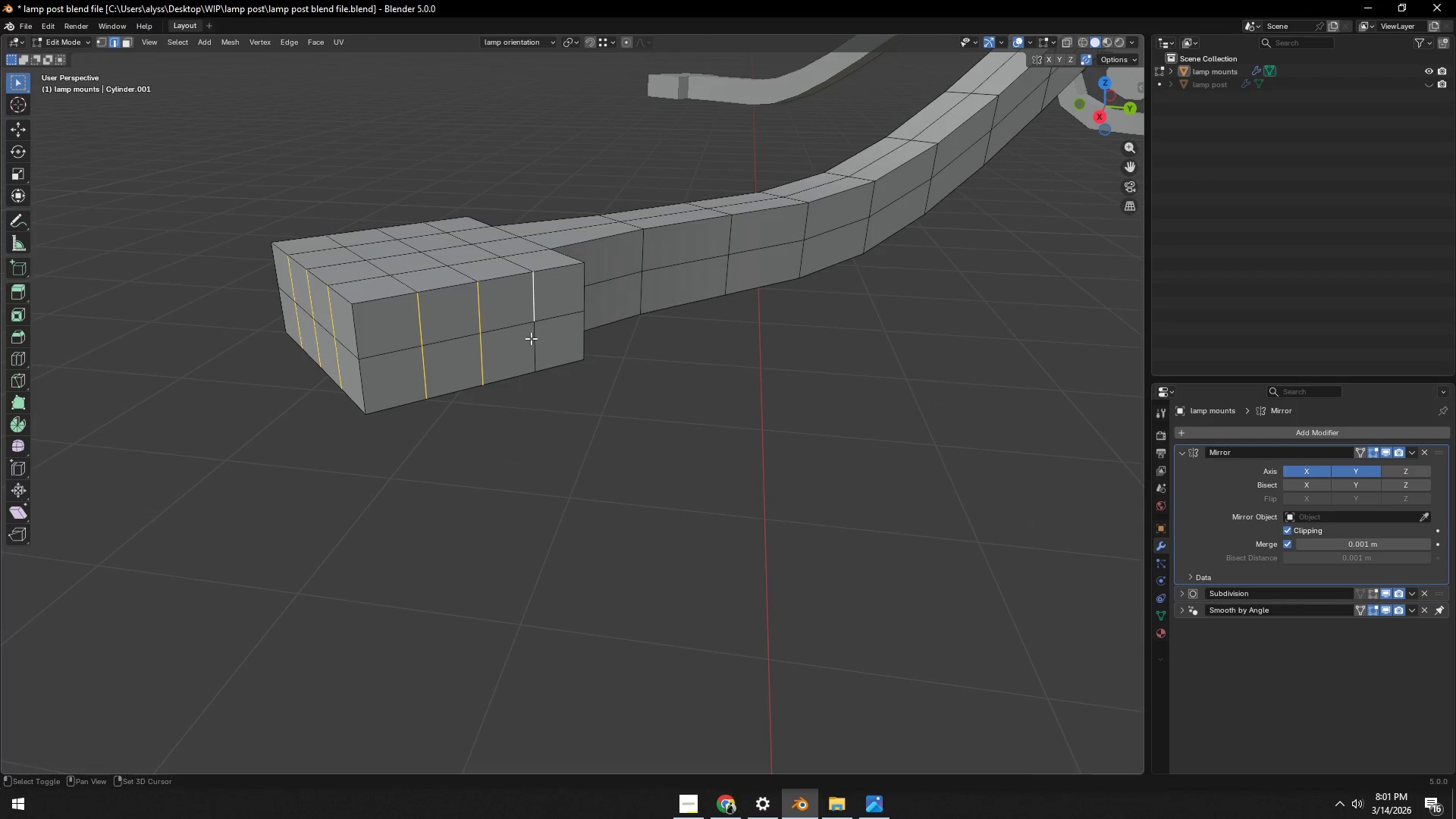 
triple_click([532, 339])
 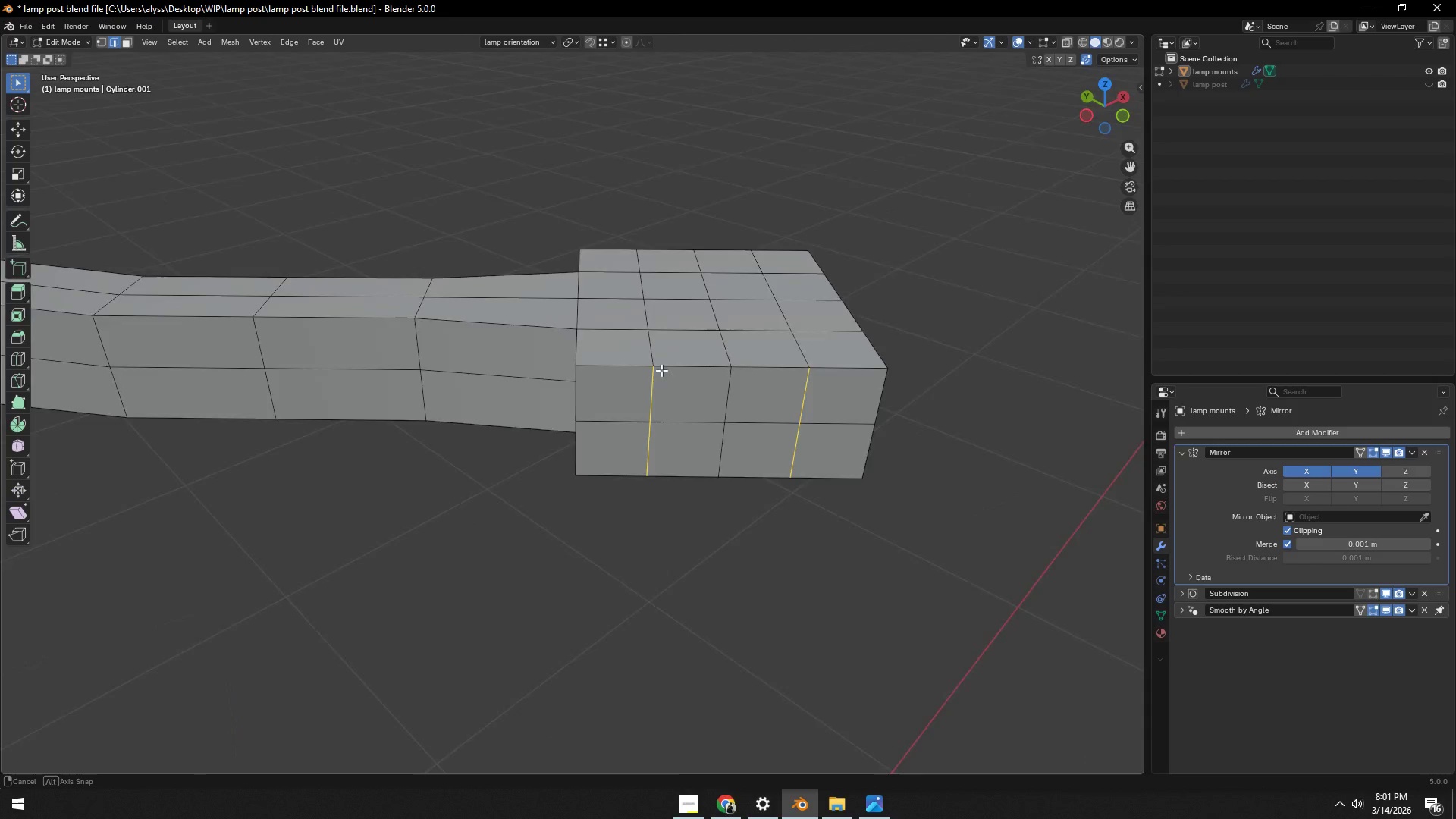 
hold_key(key=ShiftLeft, duration=1.0)
 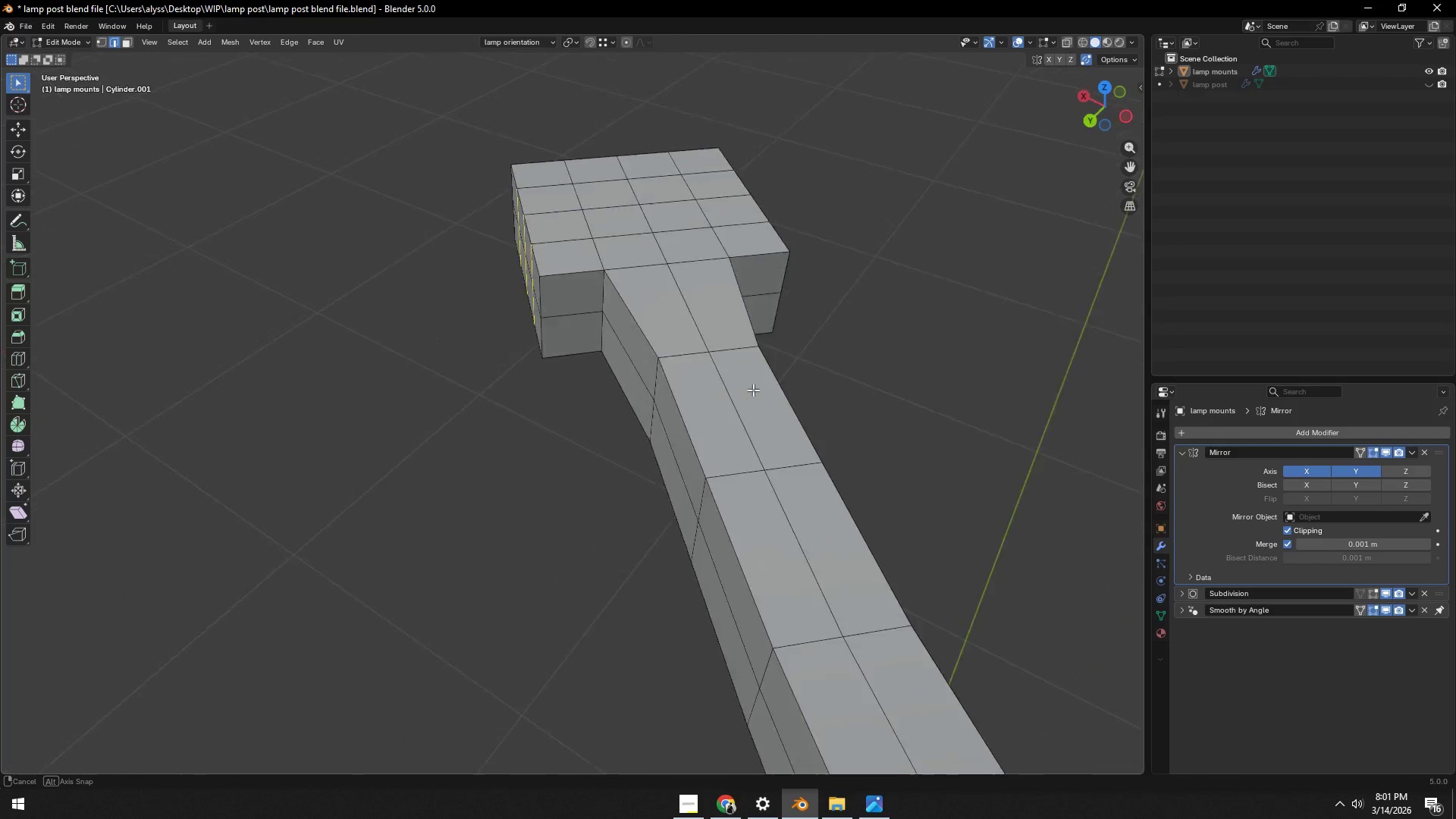 
hold_key(key=ShiftLeft, duration=1.23)
left_click([596, 294])
 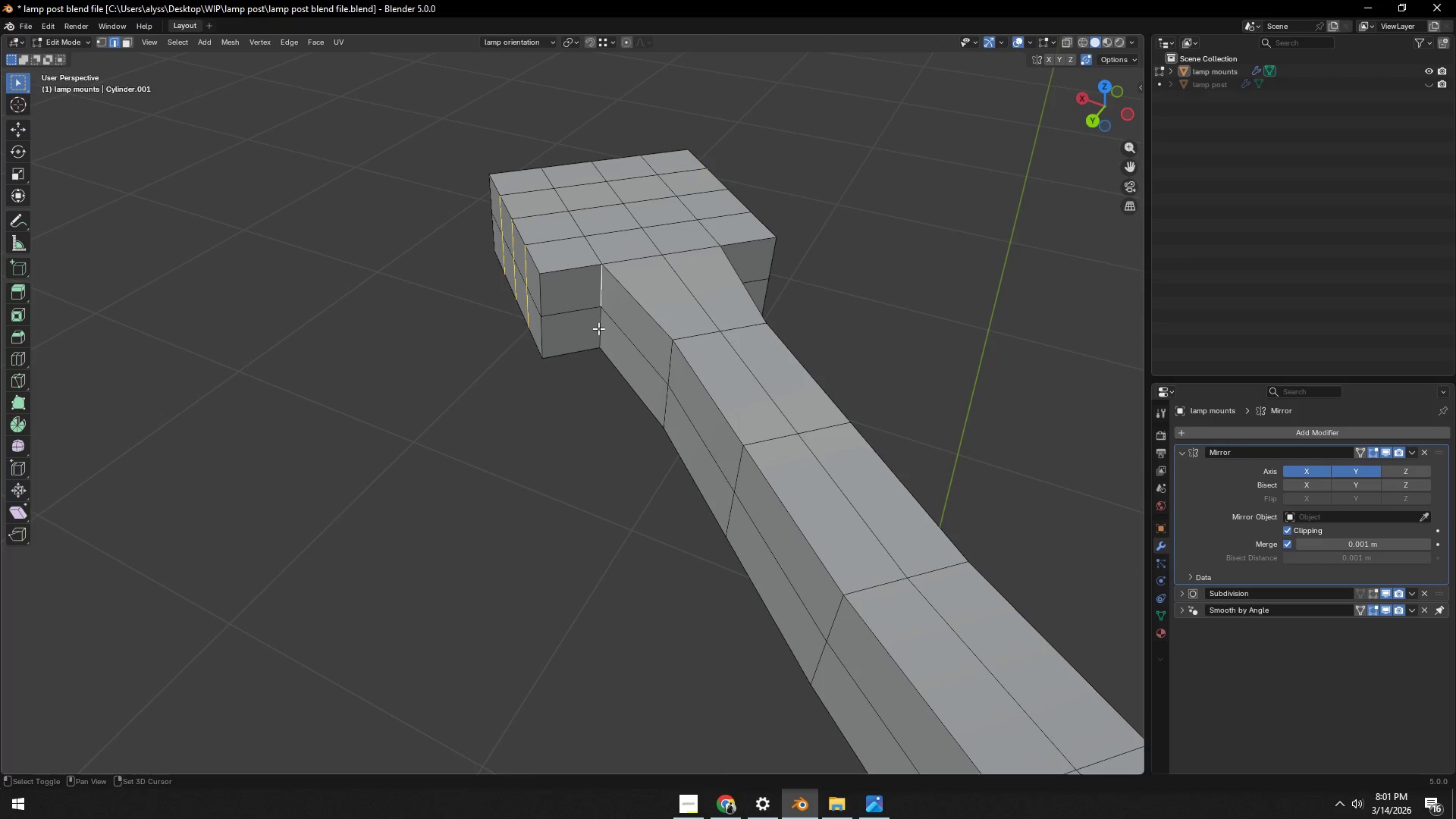 
double_click([598, 329])
 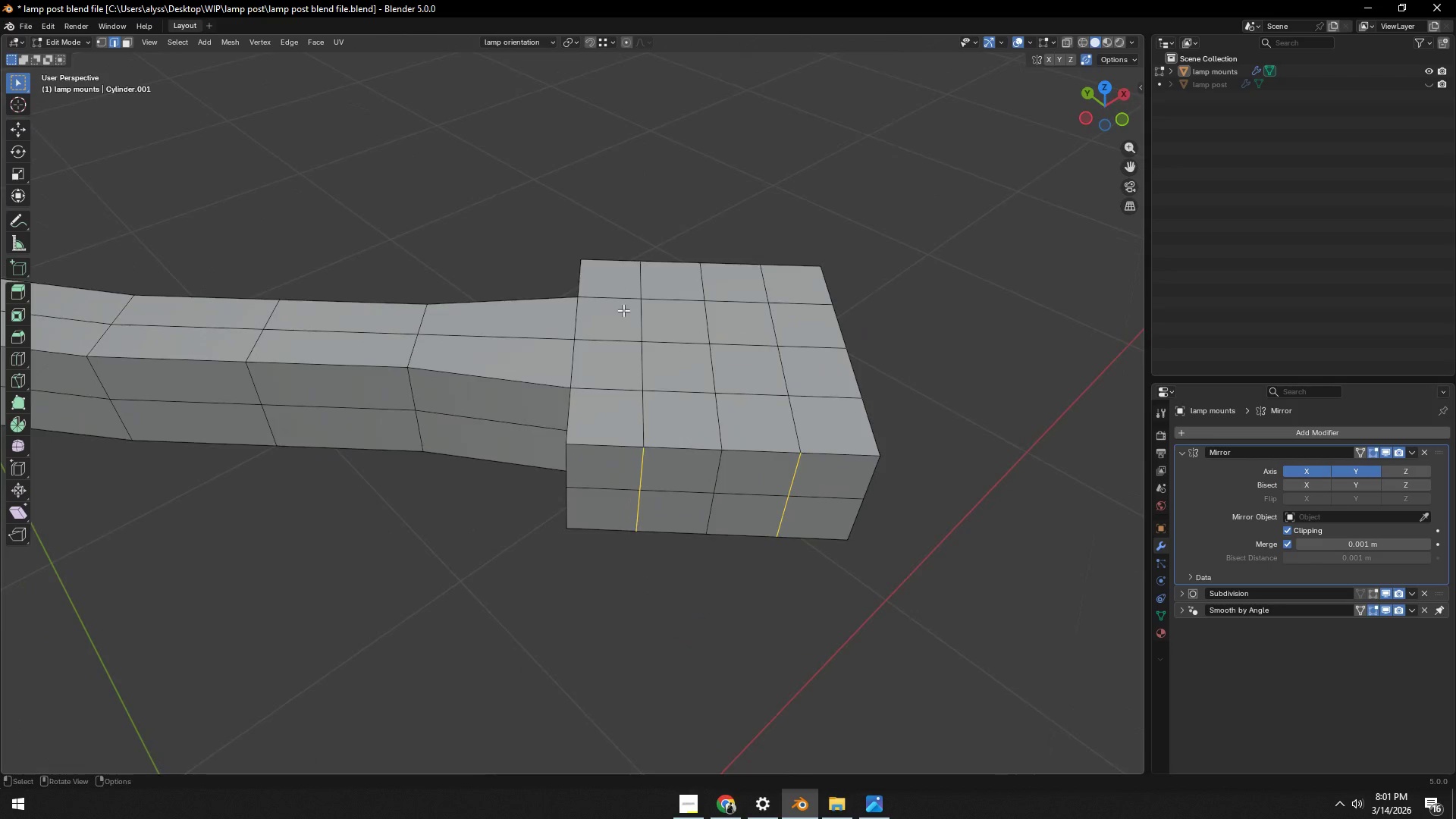 
left_click([577, 44])
 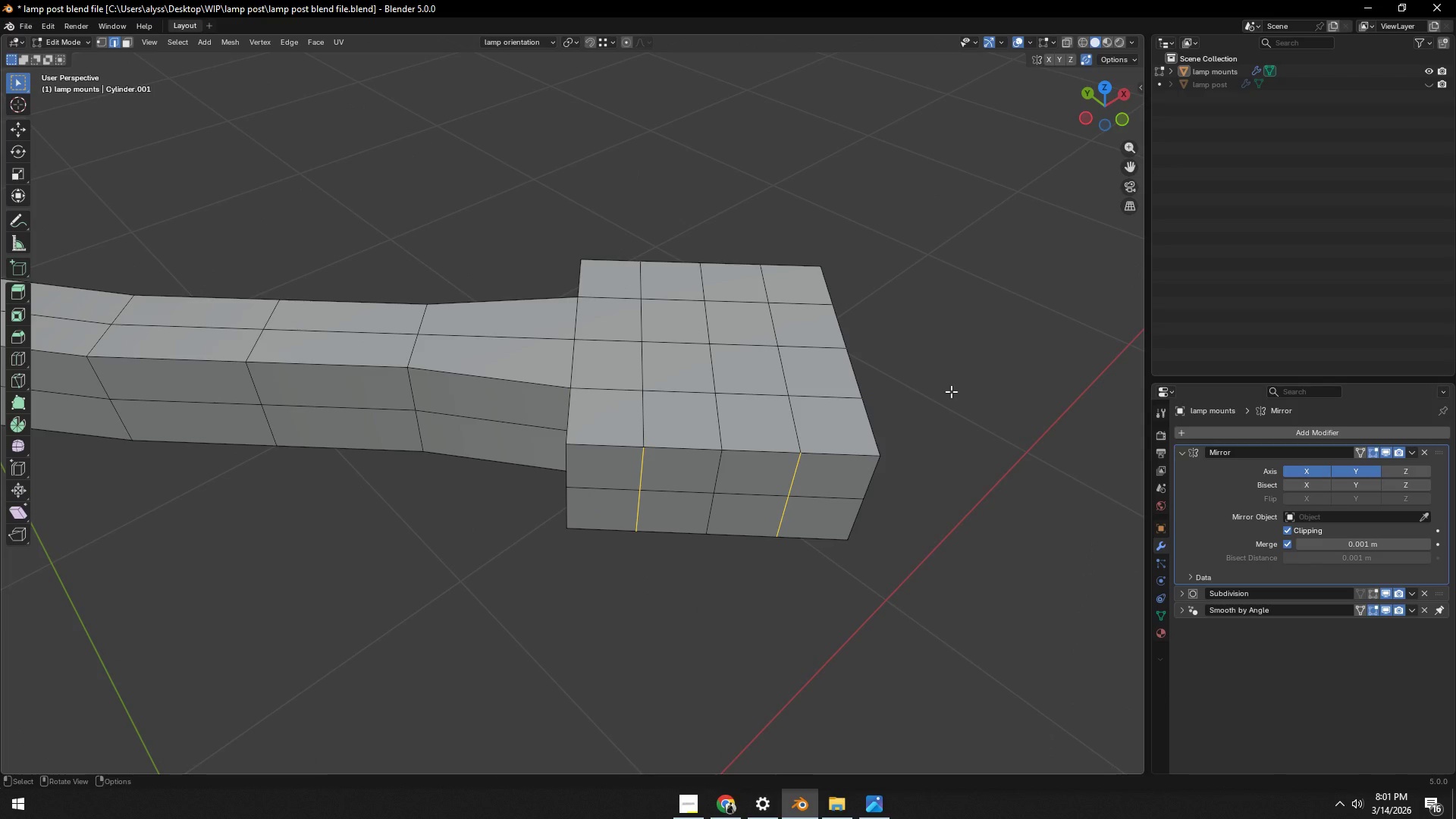 
key(S)
 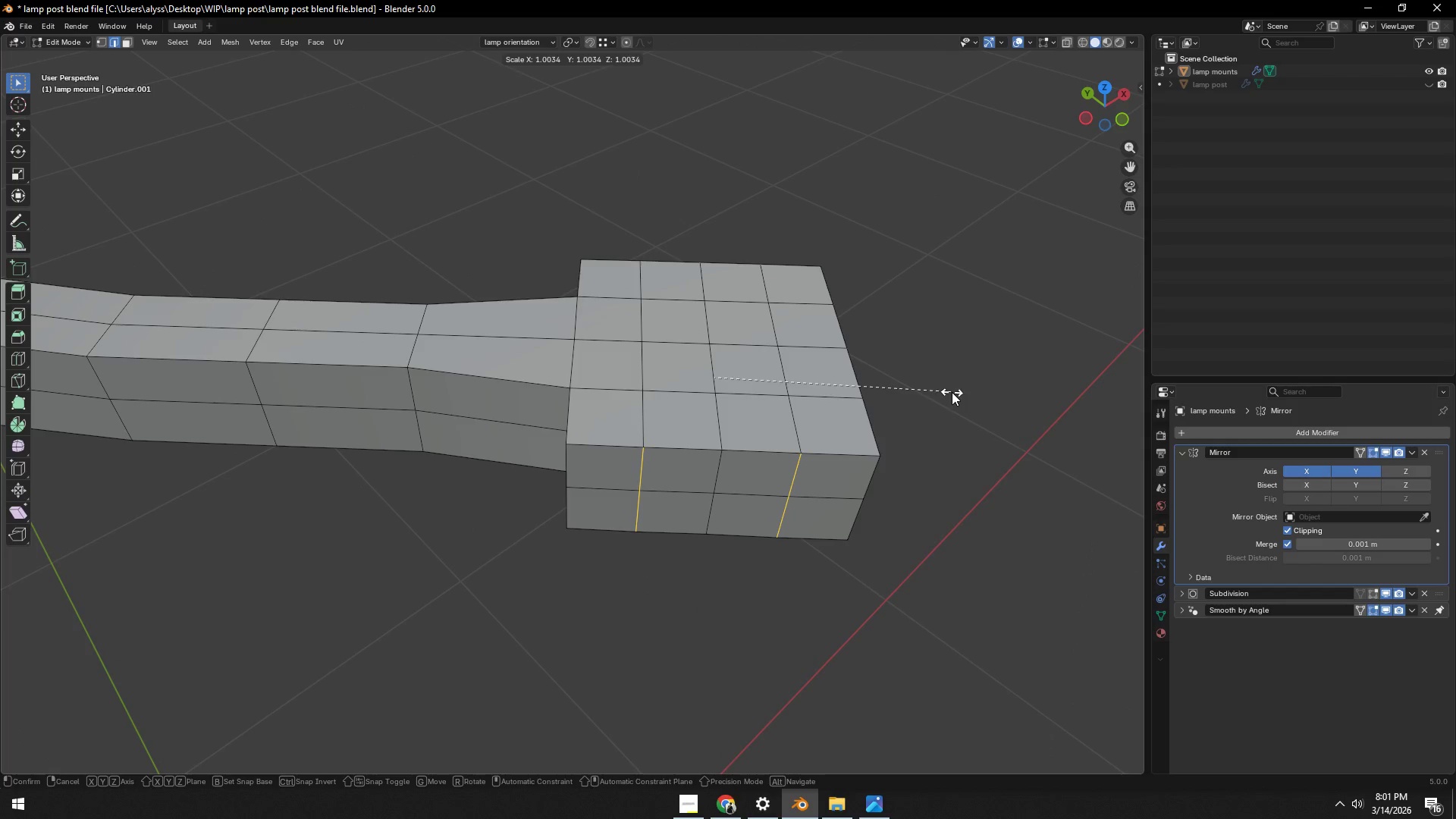 
hold_key(key=ShiftLeft, duration=1.23)
right_click([952, 393])
 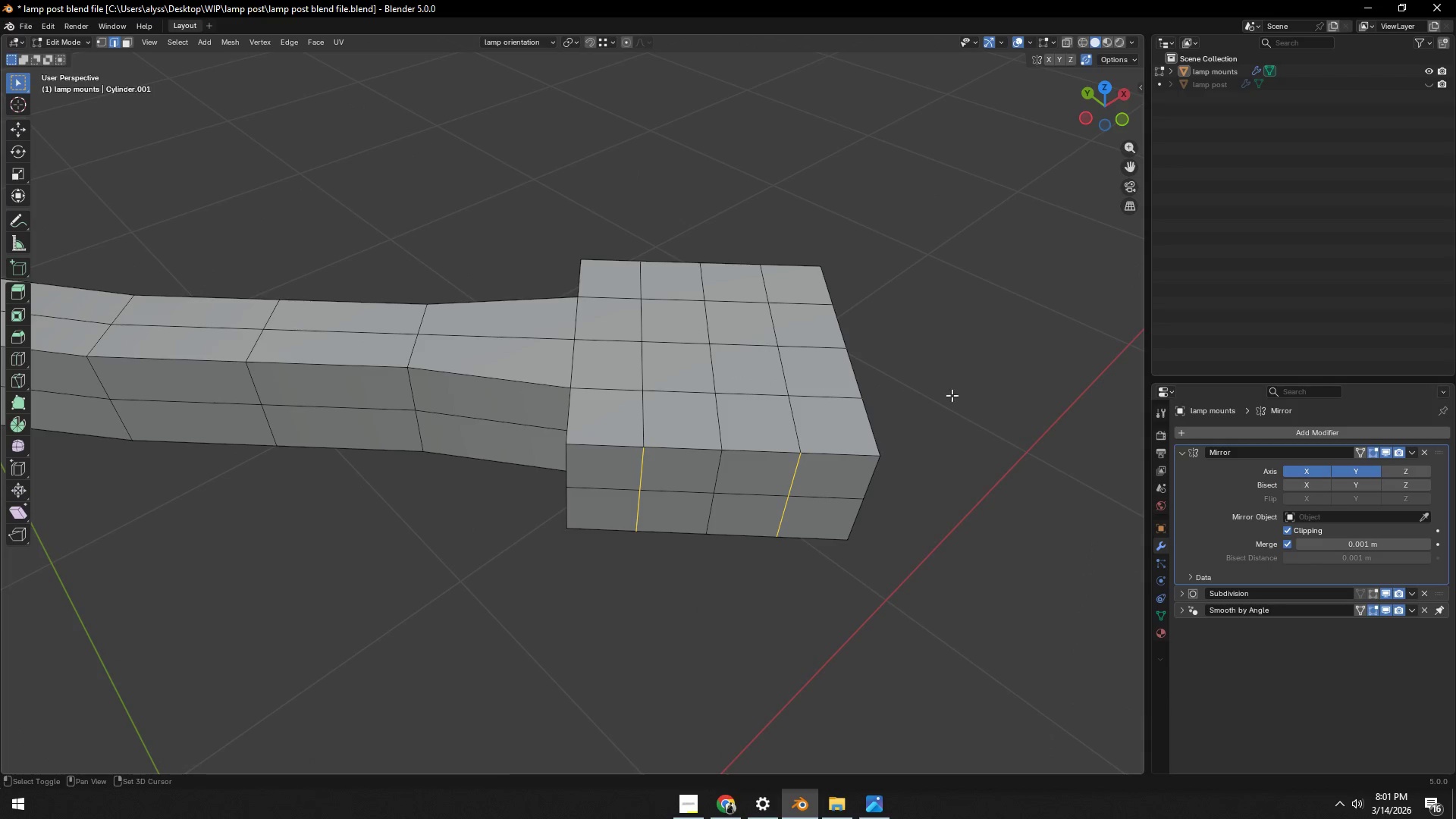 
hold_key(key=ShiftLeft, duration=1.03)
left_click([719, 471])
 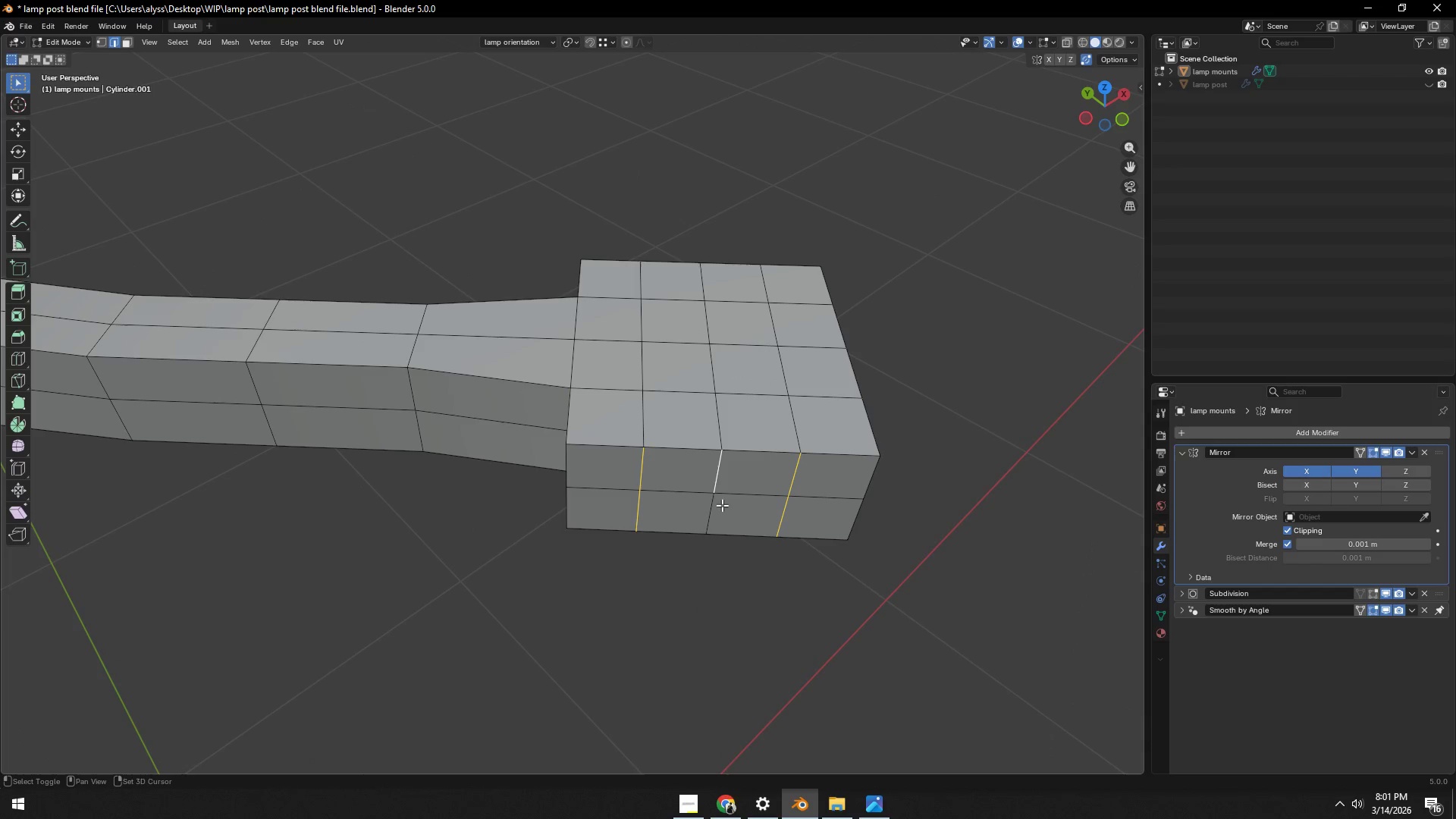 
double_click([722, 507])
 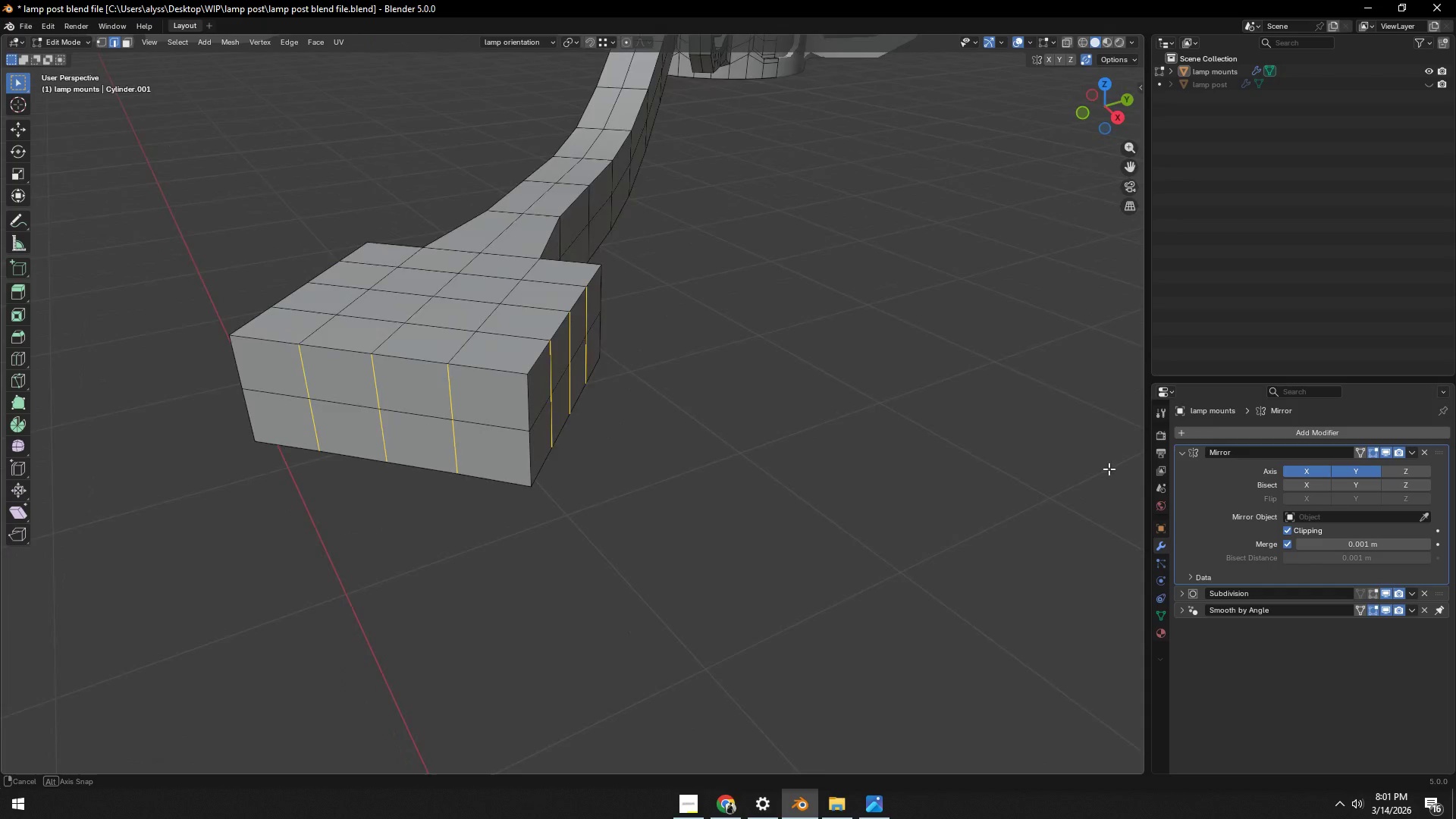 
type(sZ)
 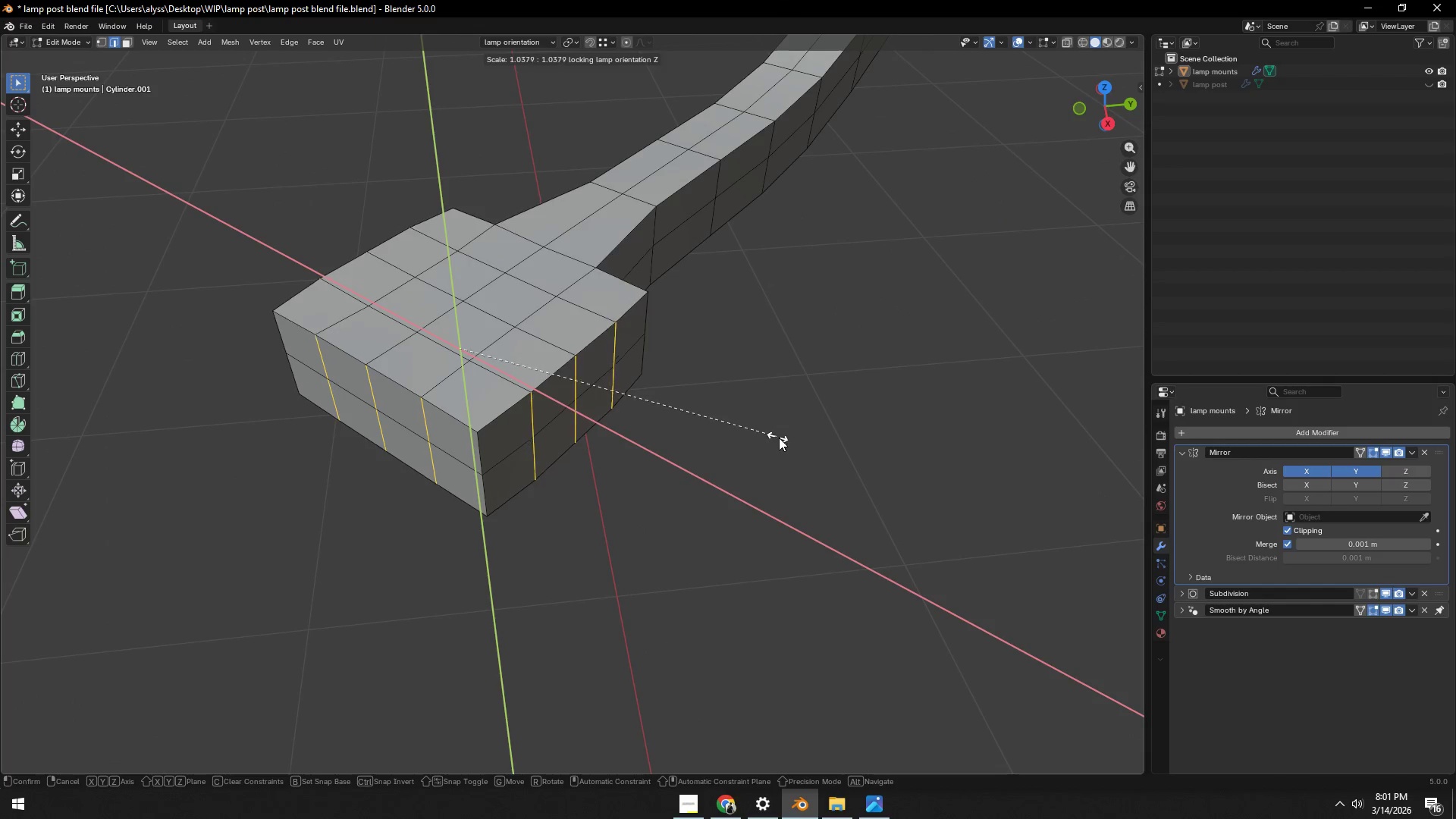 
key(Shift+Y)
 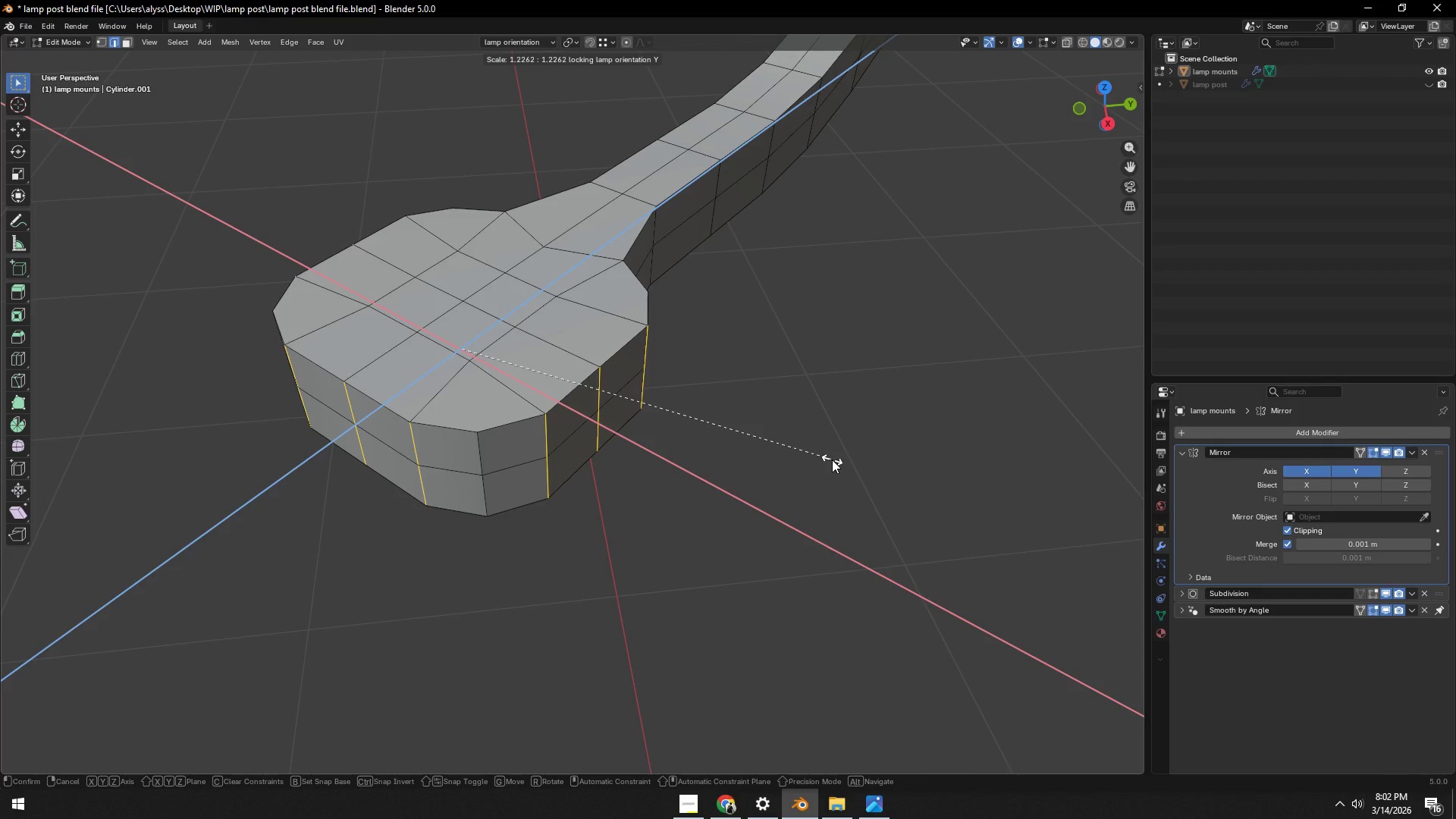 
wait(5.66)
 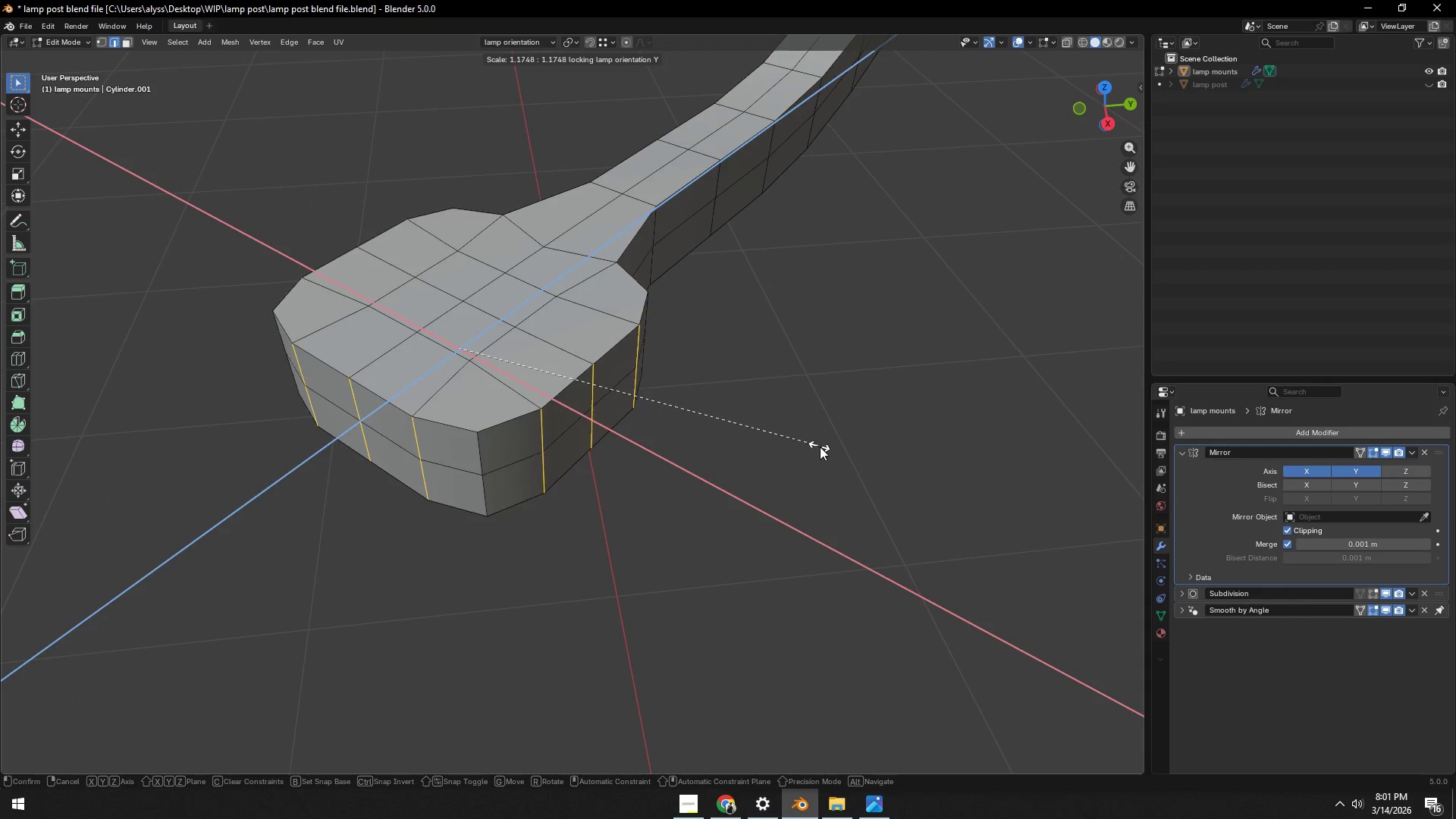 
left_click([832, 460])
 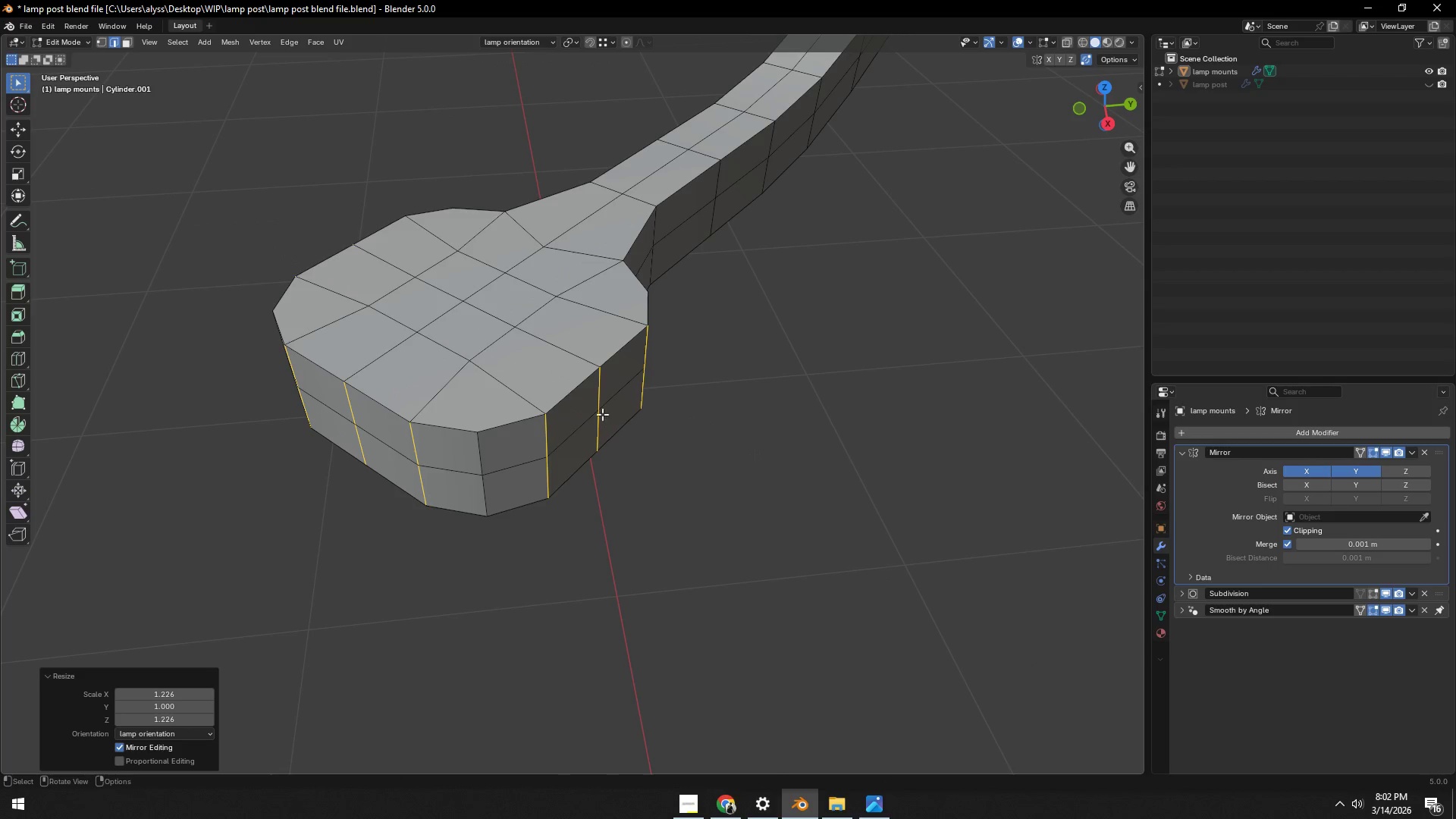 
left_click([592, 391])
 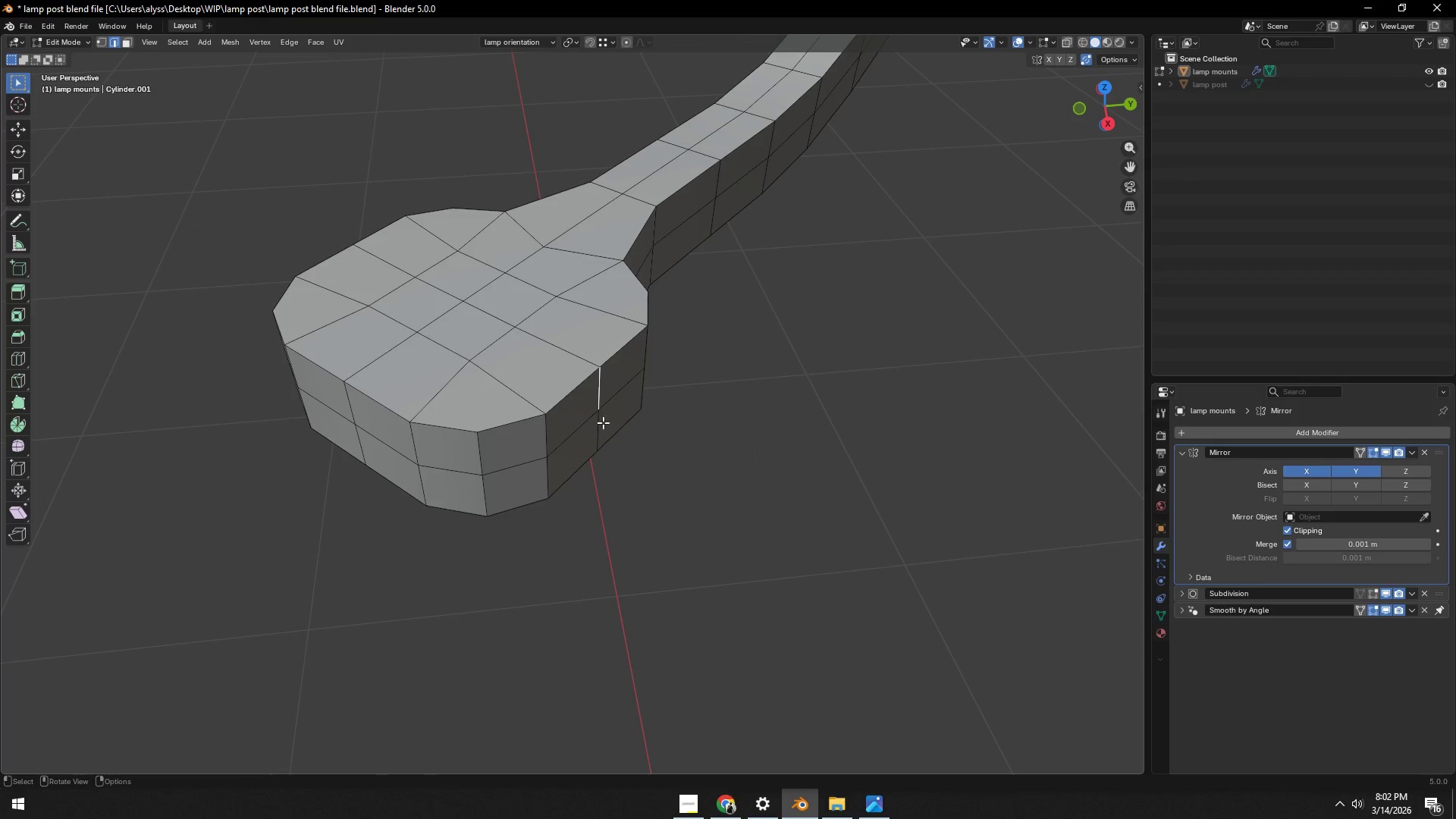 
hold_key(key=ShiftLeft, duration=0.36)
left_click([601, 430])
 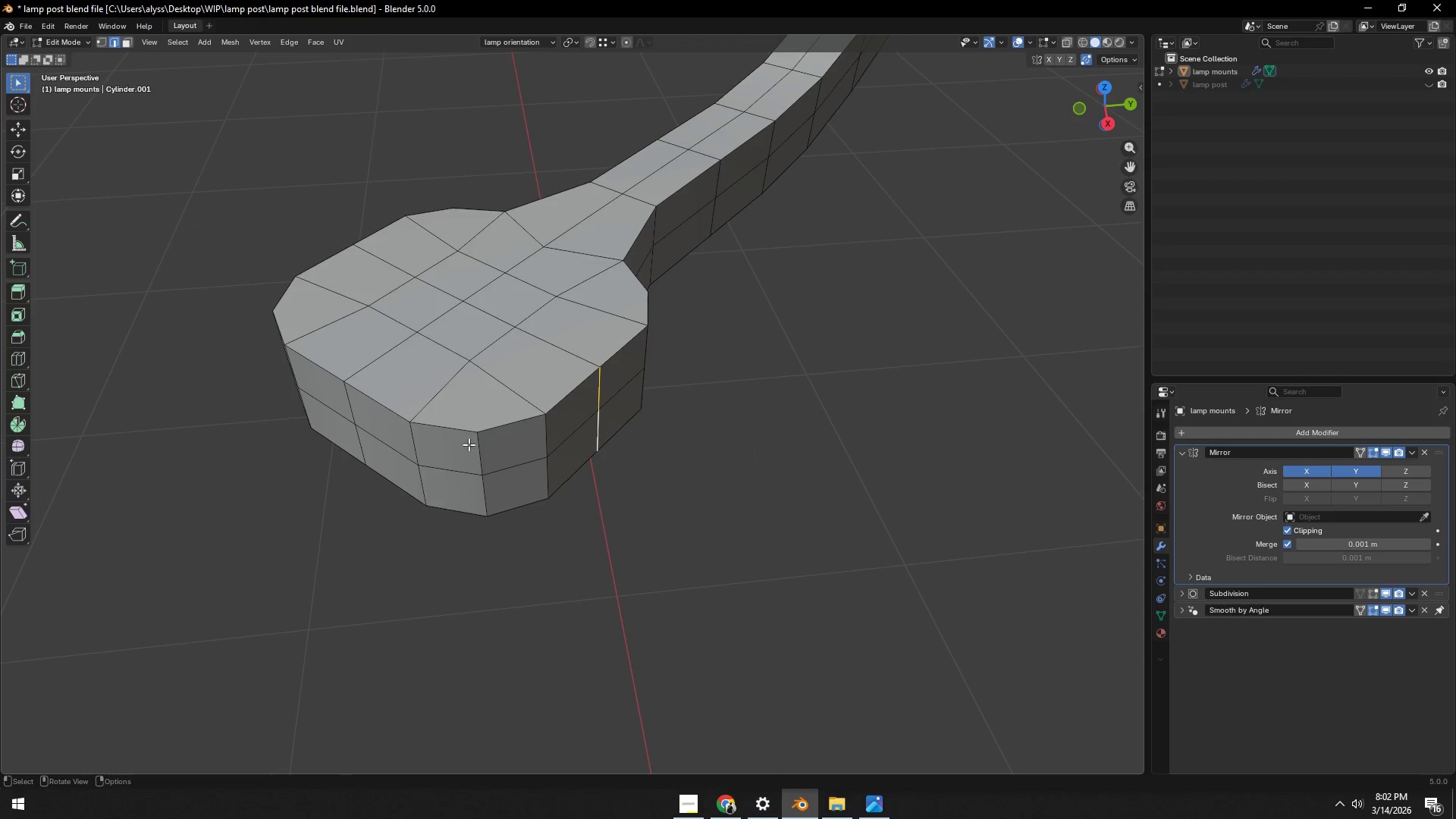 
hold_key(key=ShiftLeft, duration=0.73)
left_click([356, 414])
 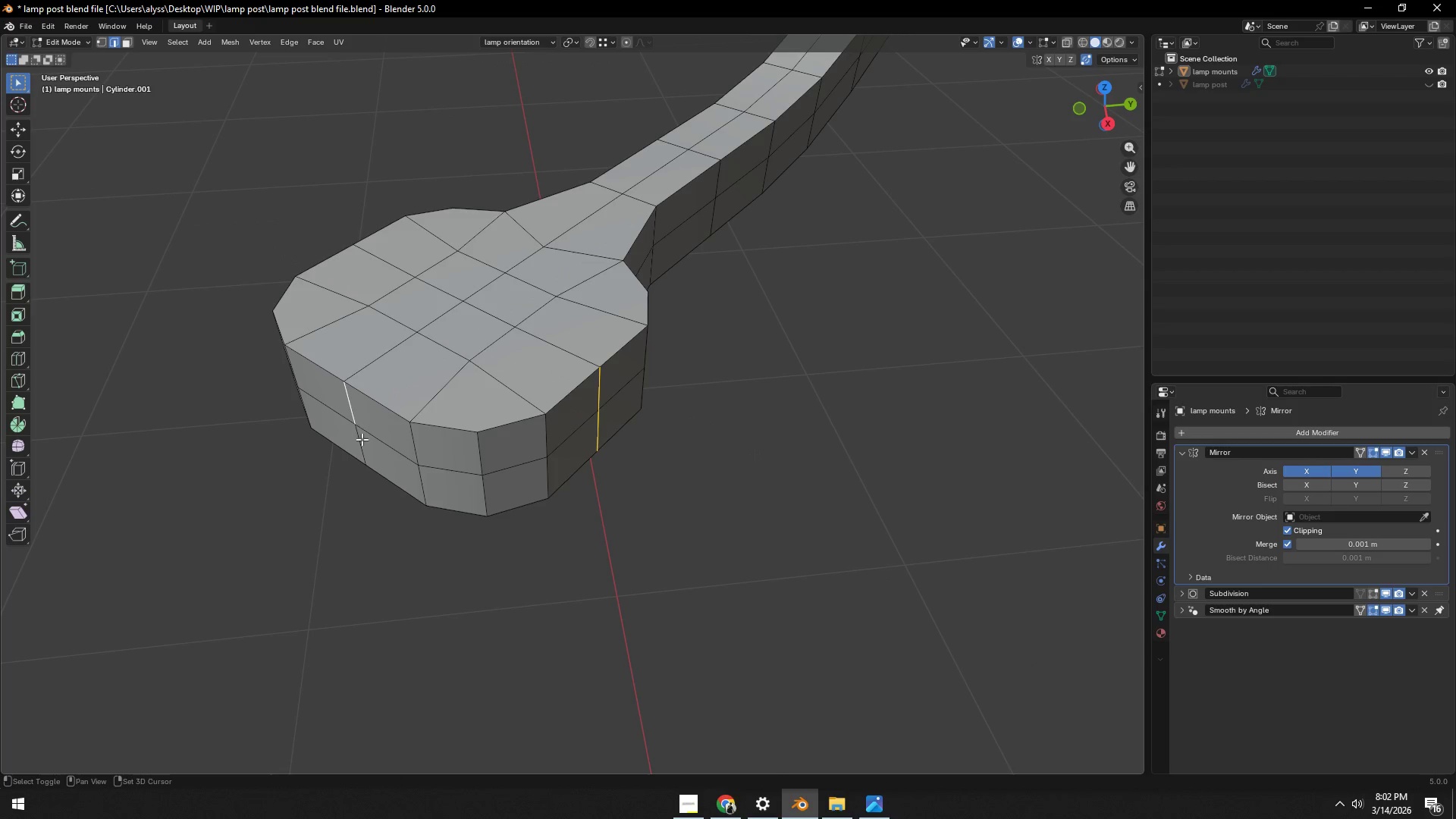 
double_click([362, 442])
 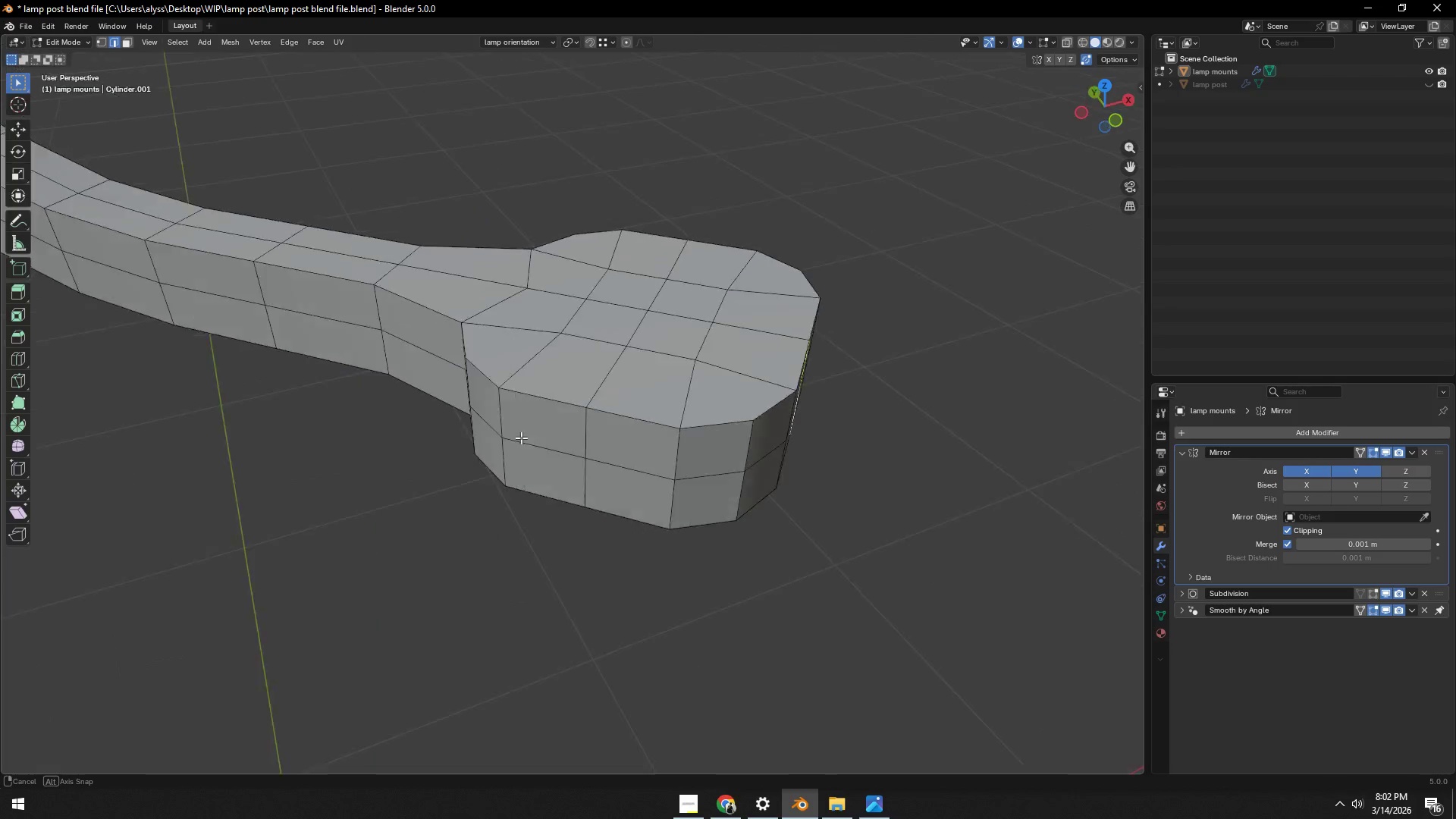 
hold_key(key=ShiftLeft, duration=0.8)
left_click([693, 420])
 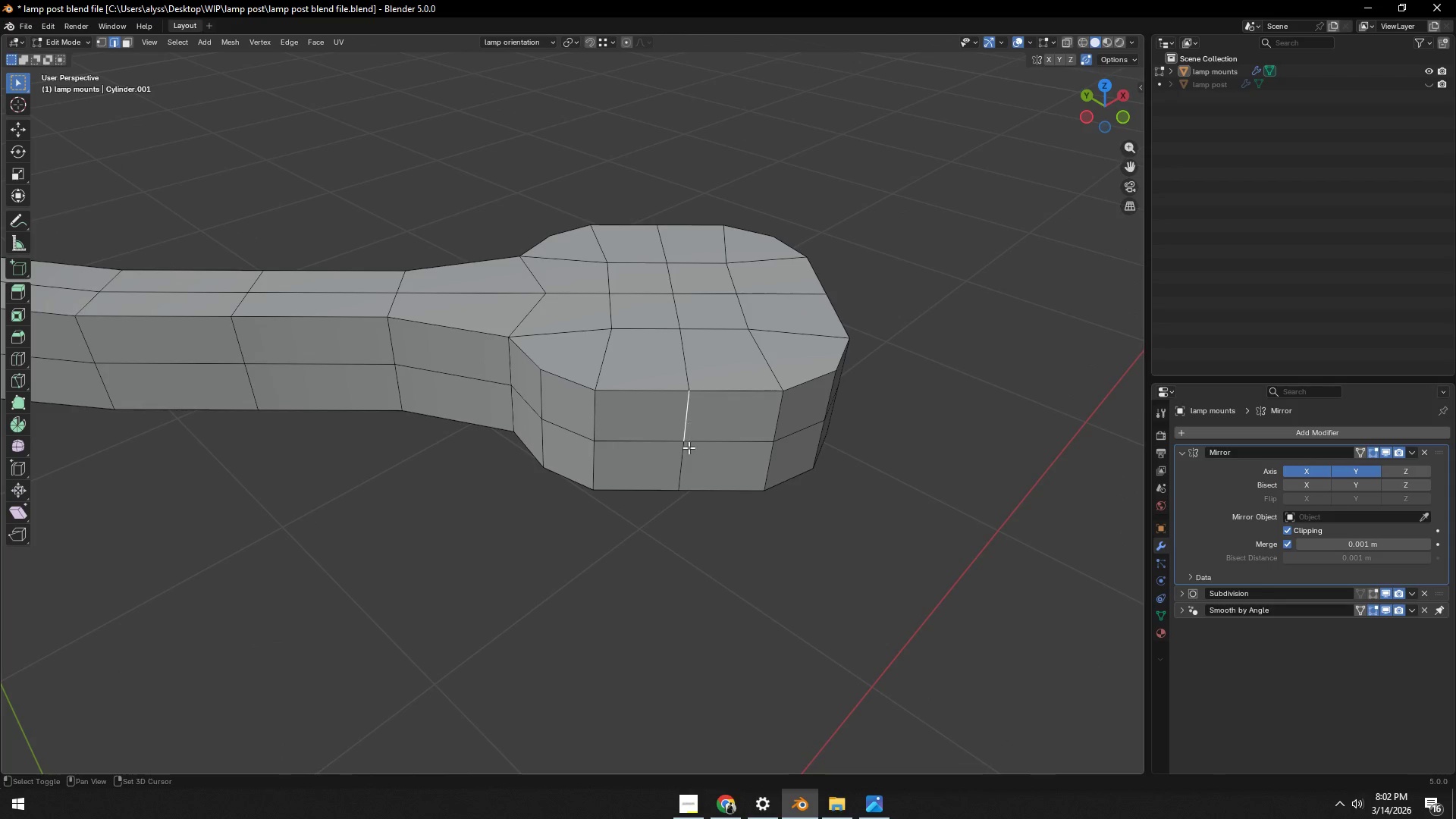 
double_click([689, 457])
 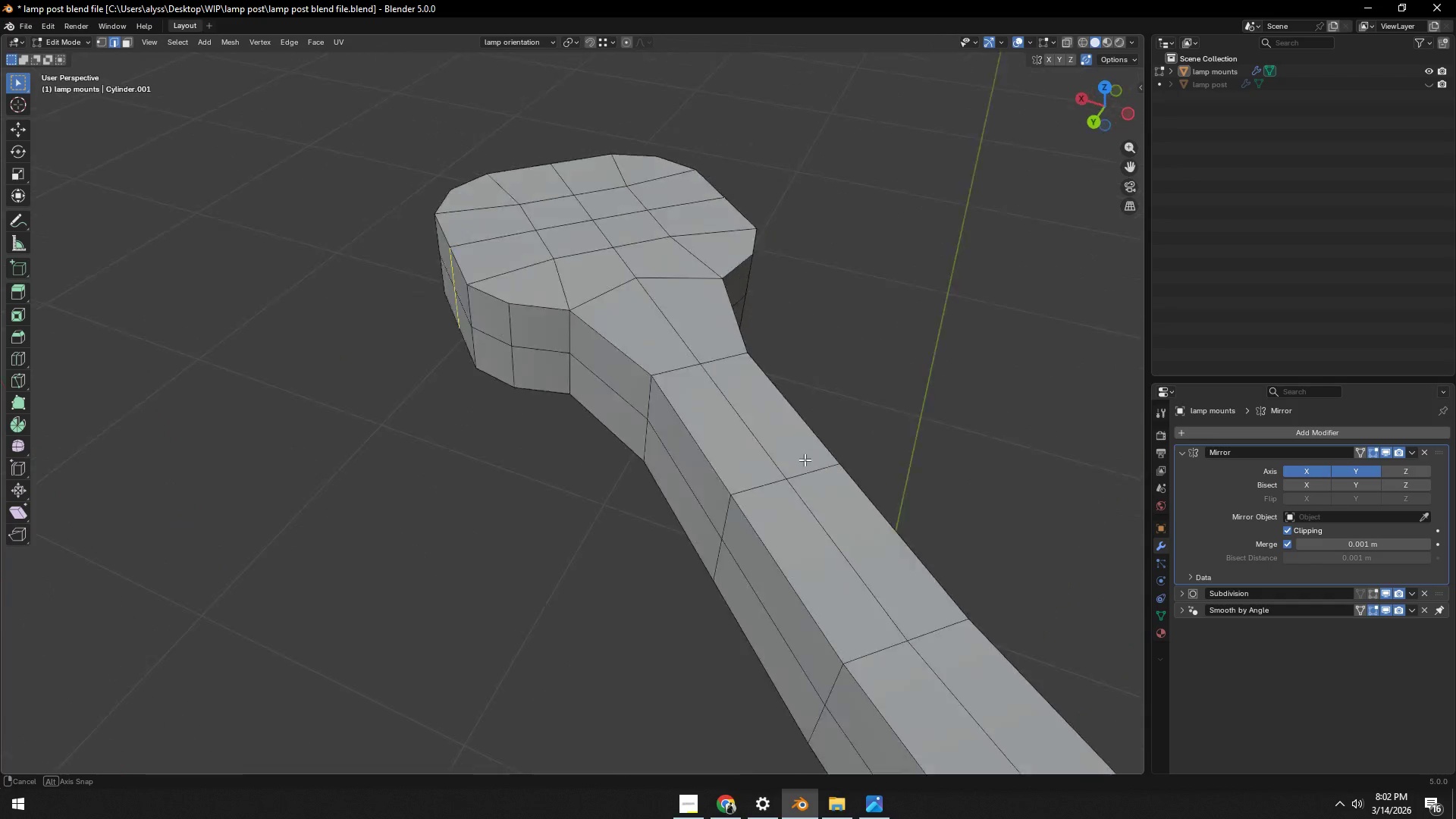 
type(sZ)
 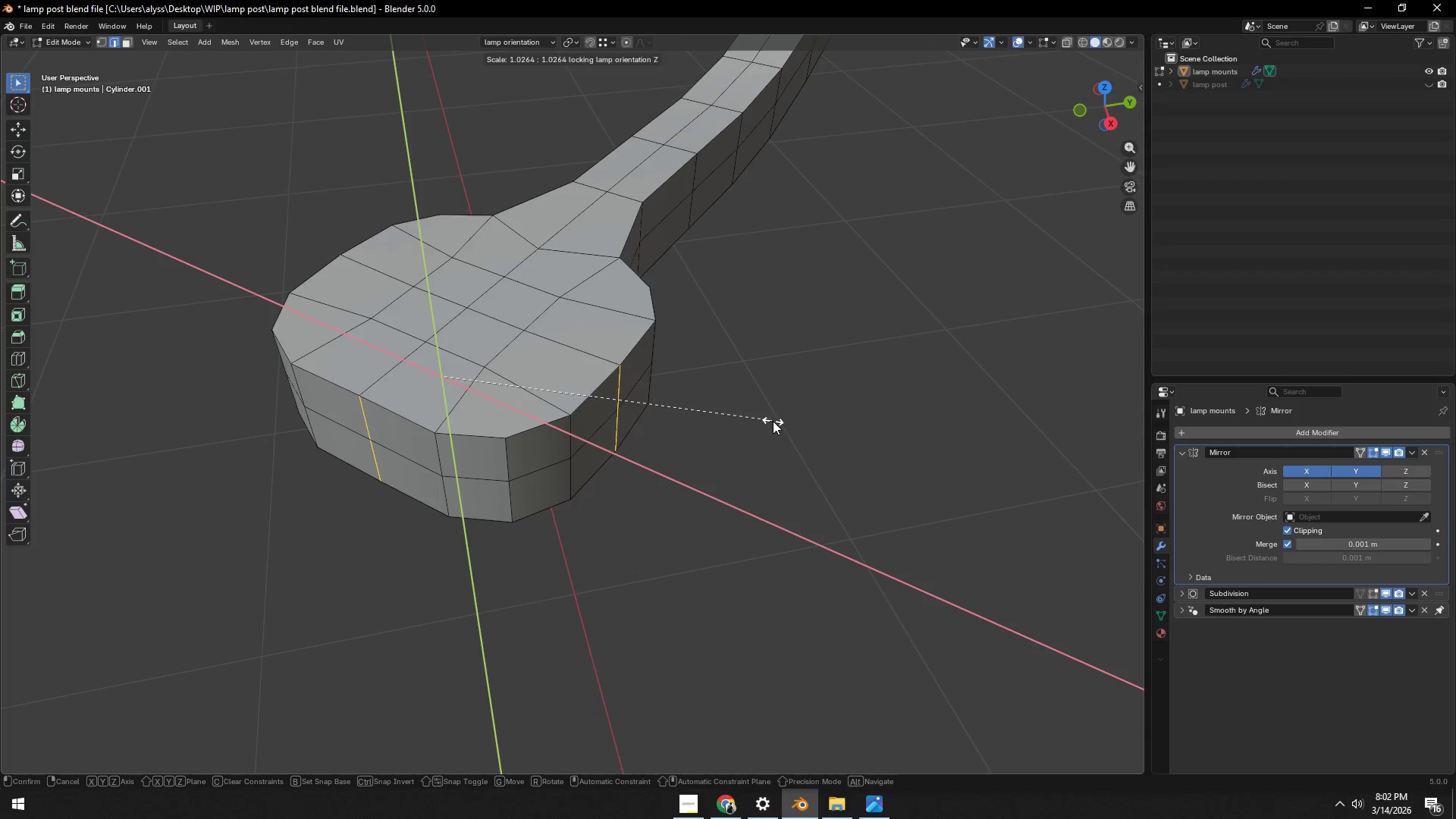 
type(UY)
 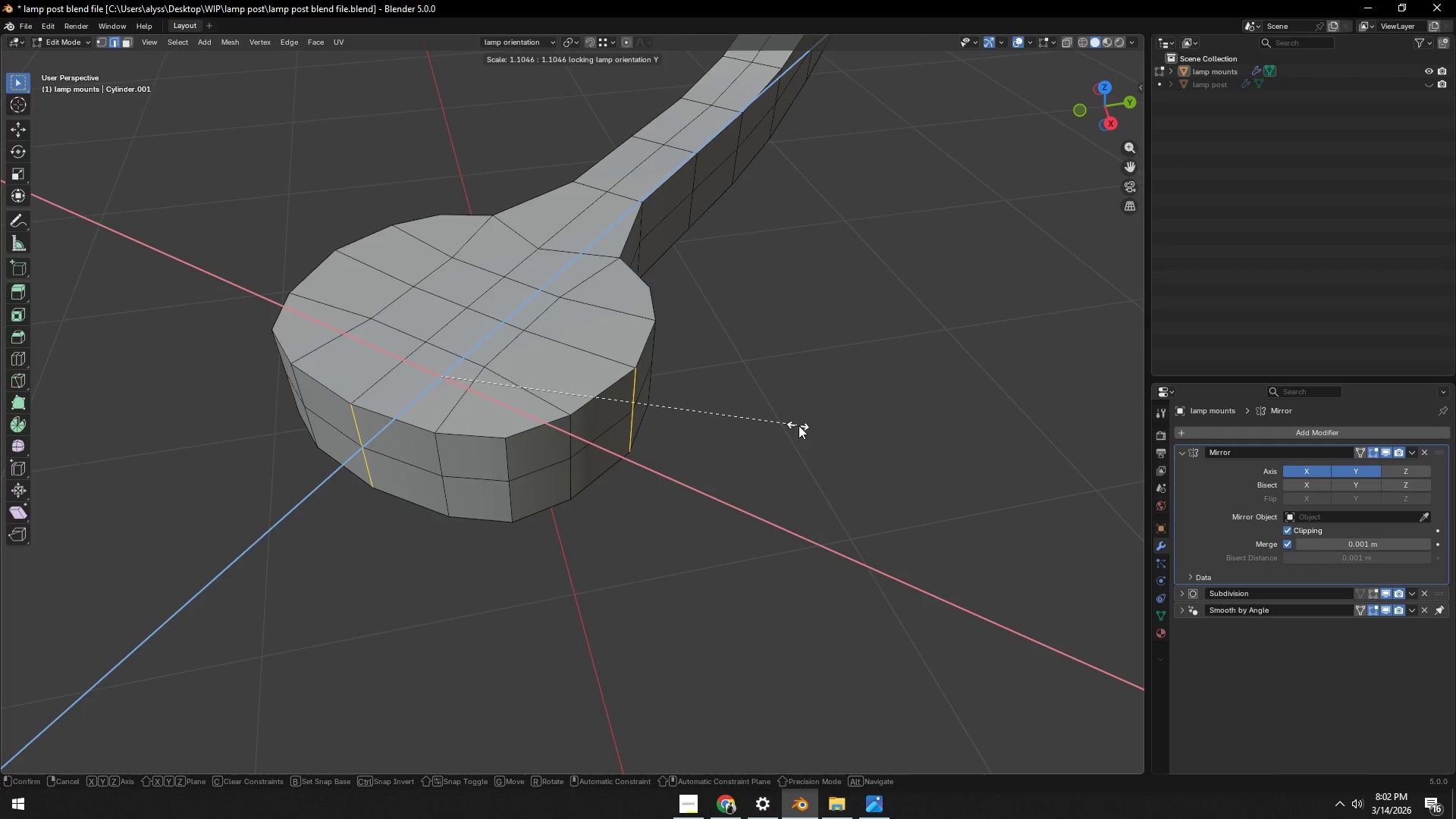 
key(Tab)
 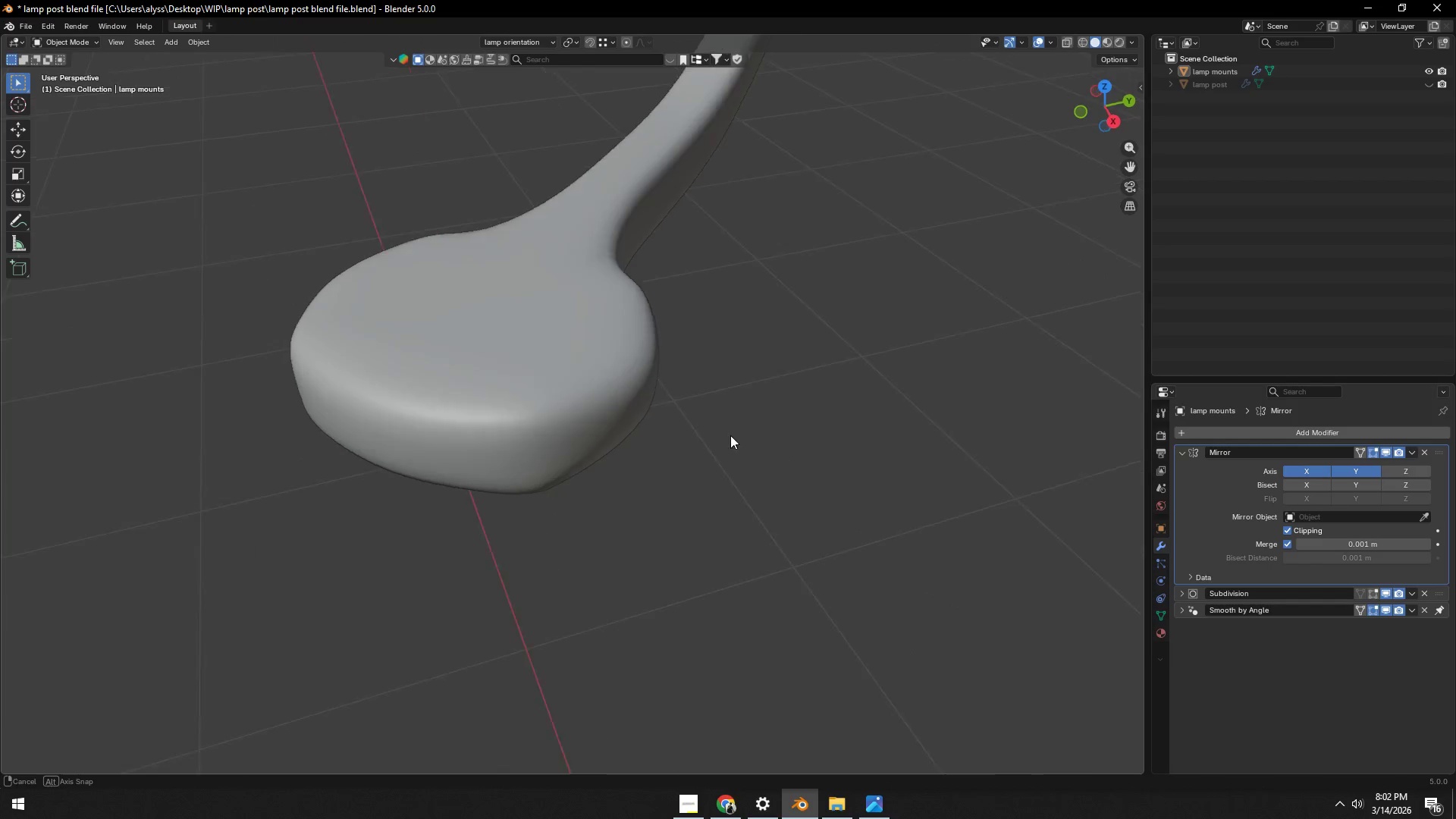 
key(Control+ControlLeft)
 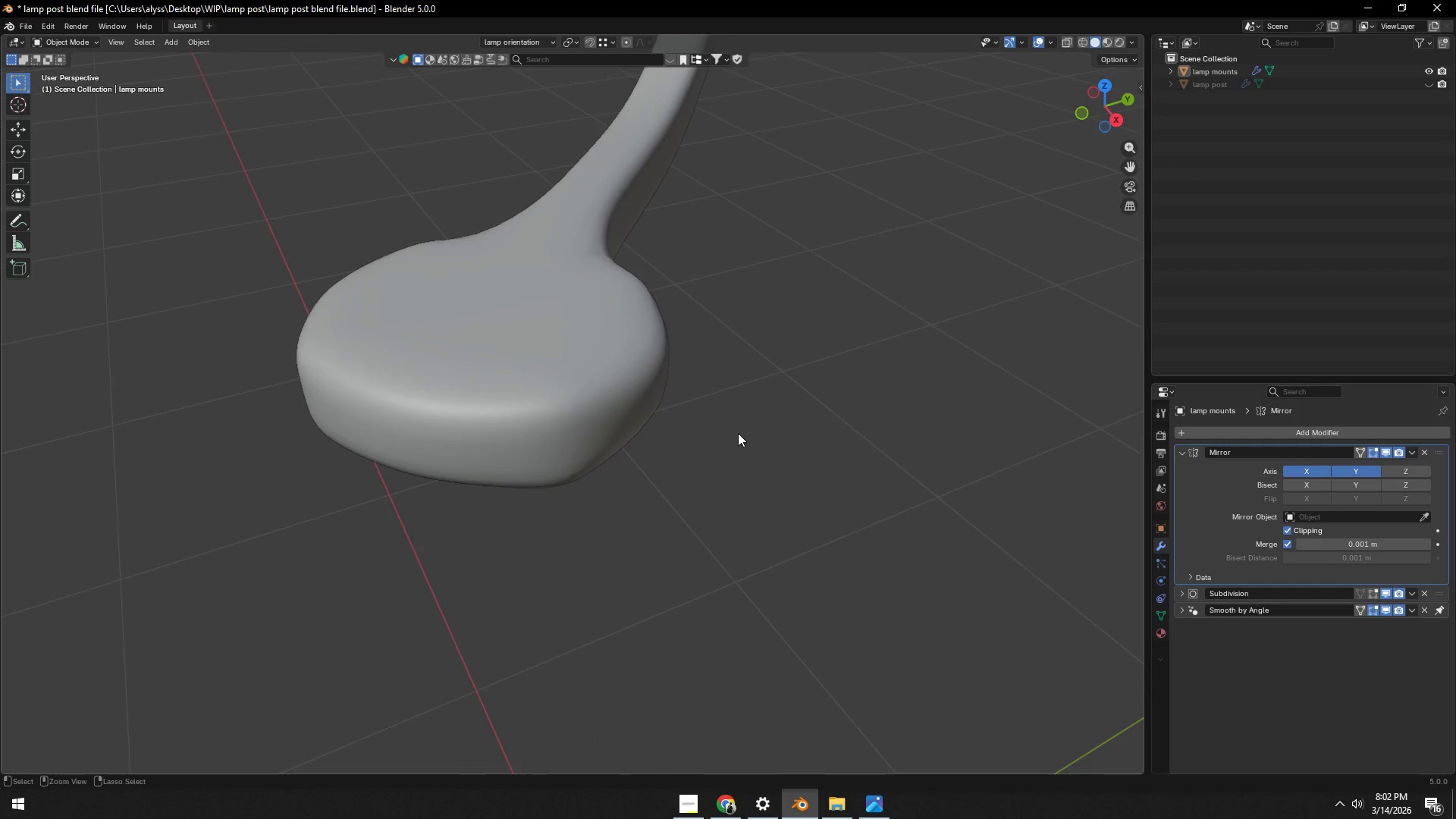 
key(Control+S)
 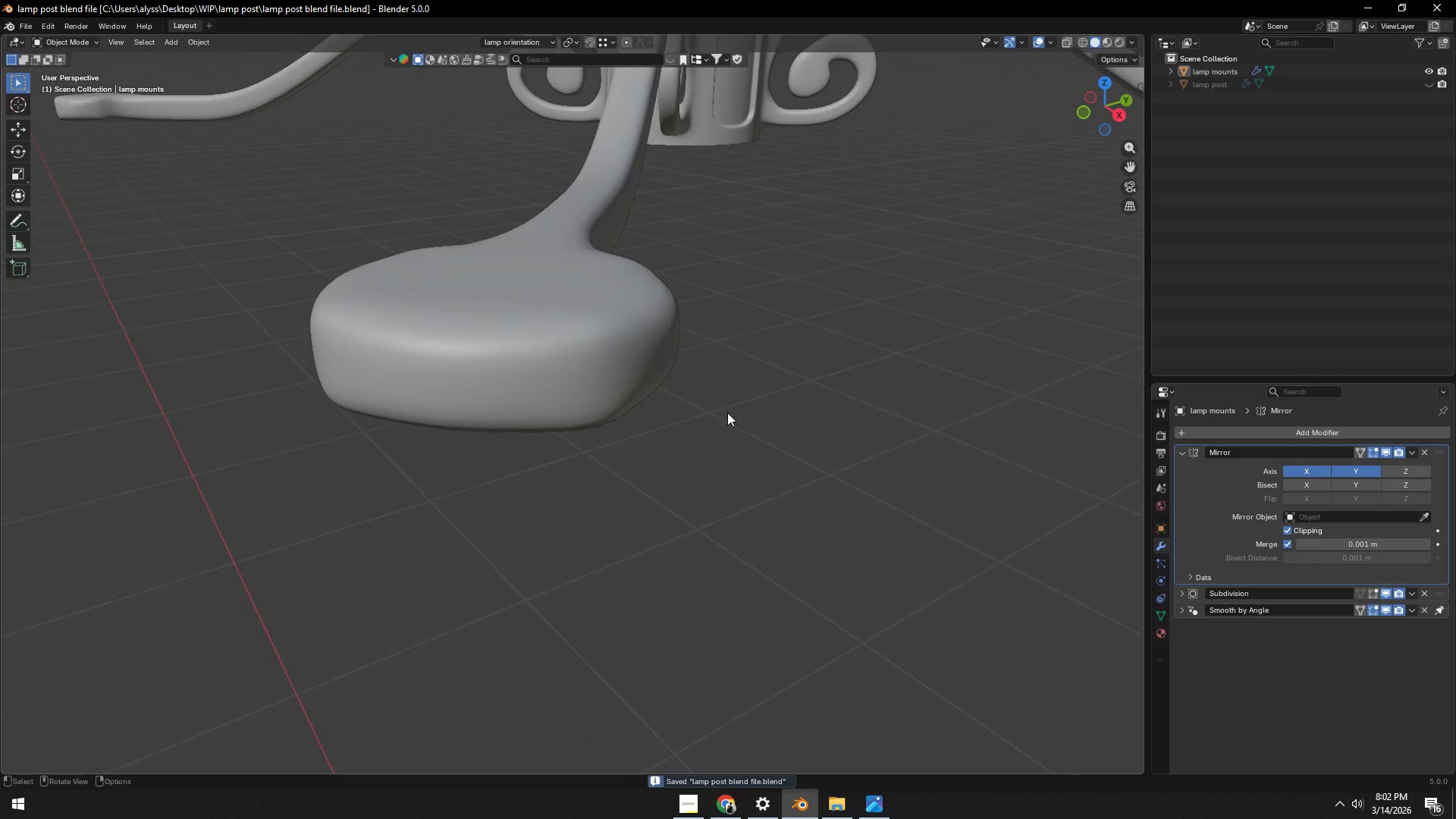 
key(Tab)
type(31)
 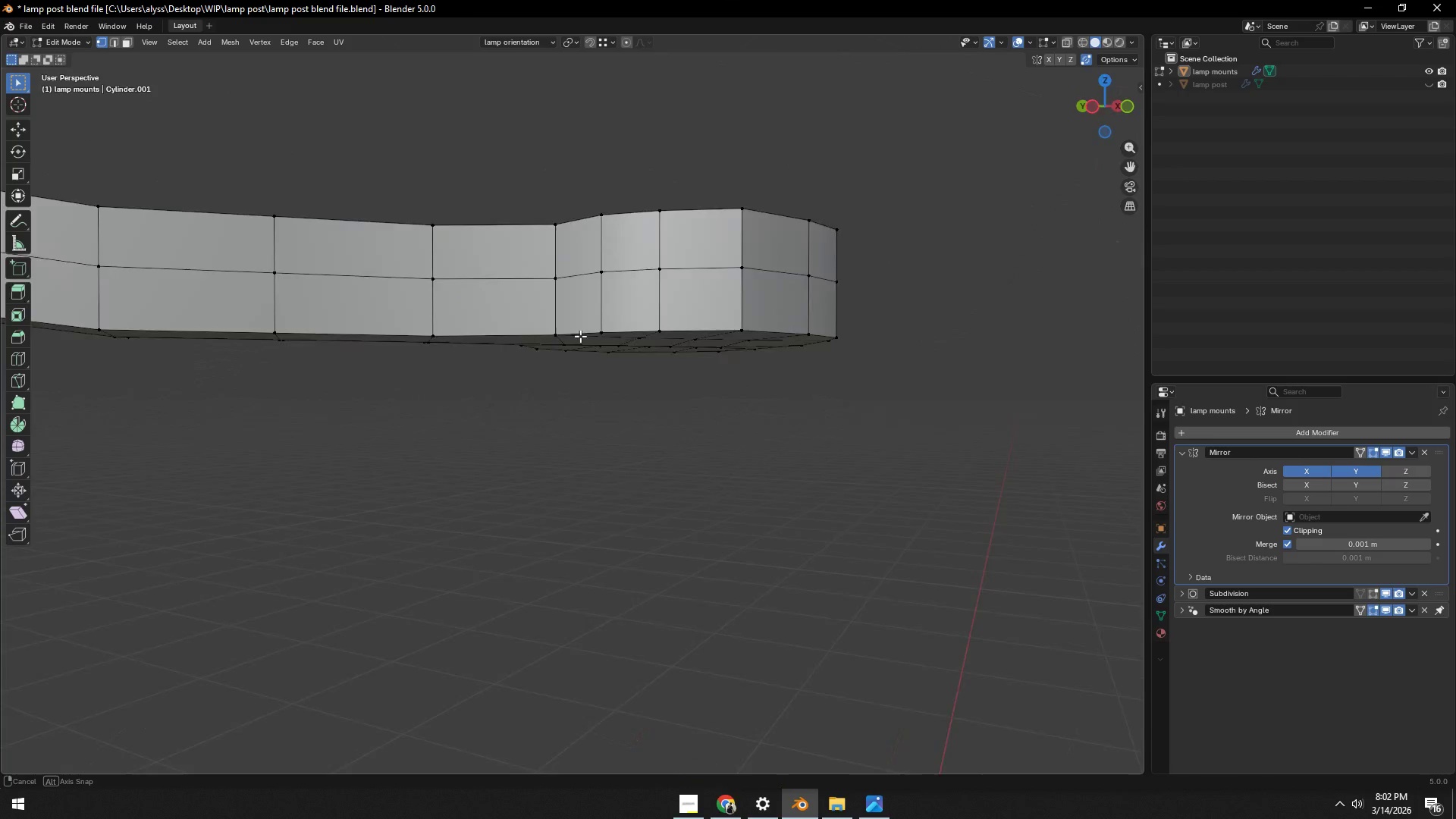 
hold_key(key=ShiftLeft, duration=0.31)
left_click([570, 317])
 